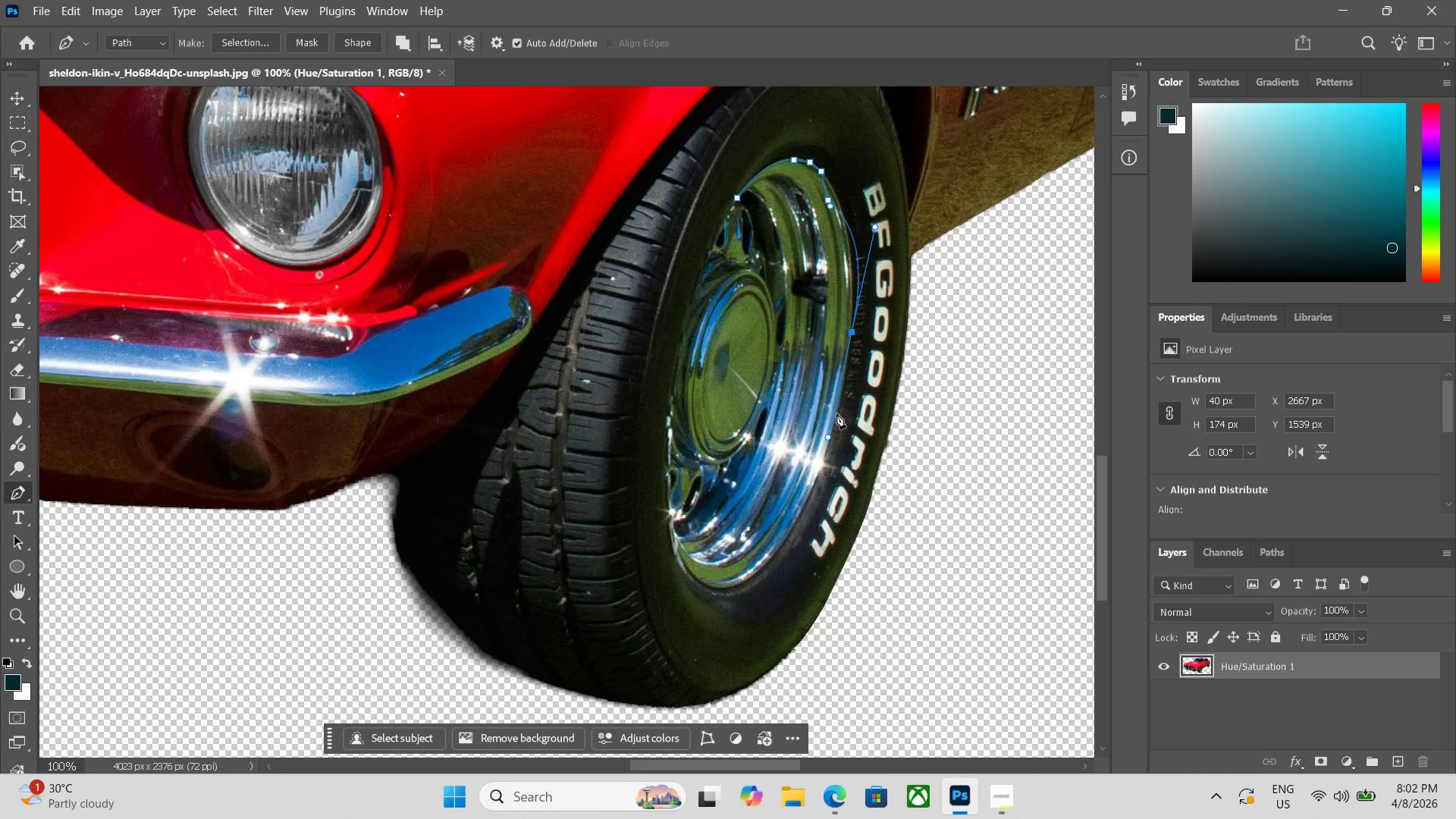 
key(Control+Z)
 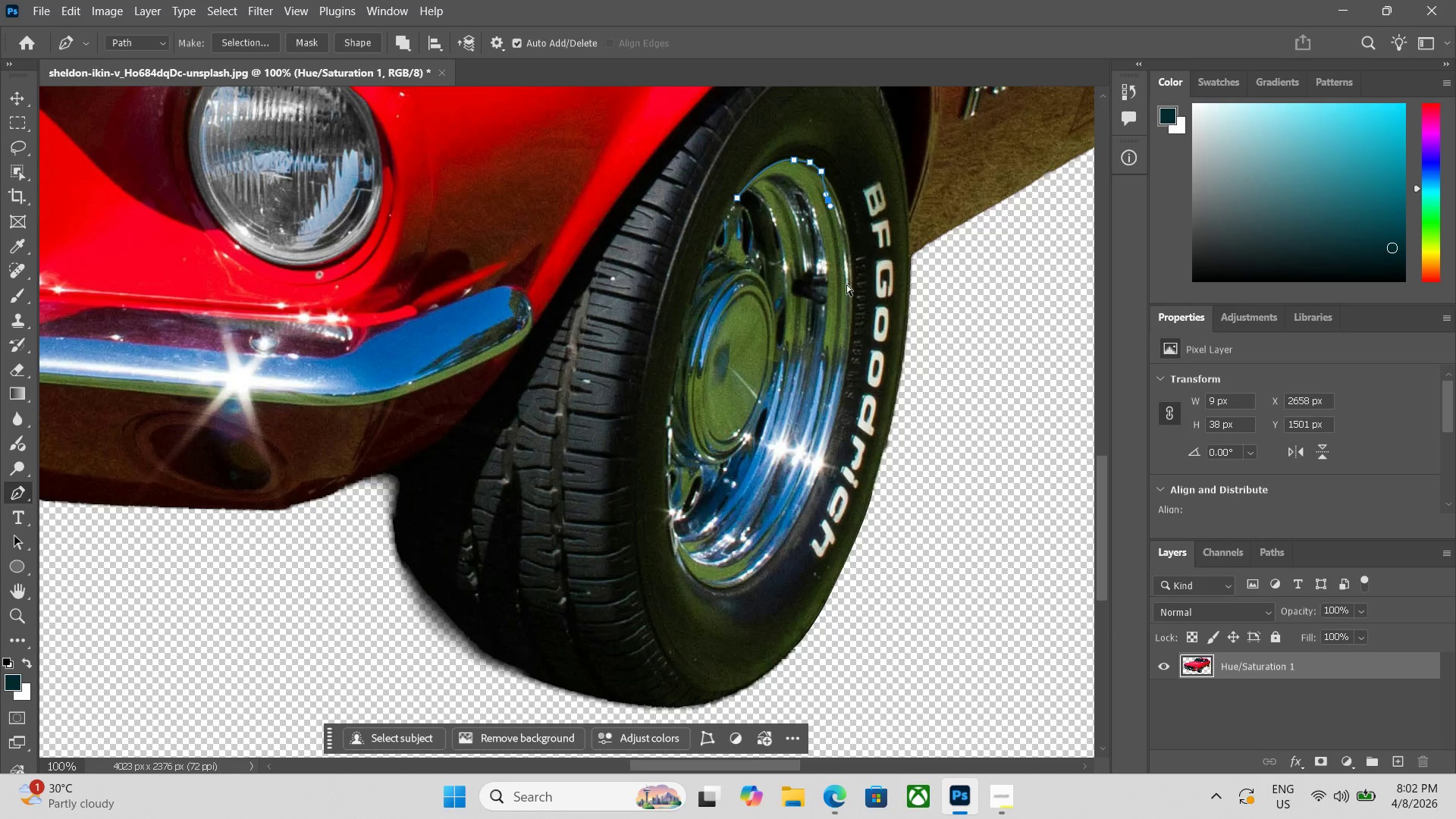 
key(Control+Z)
 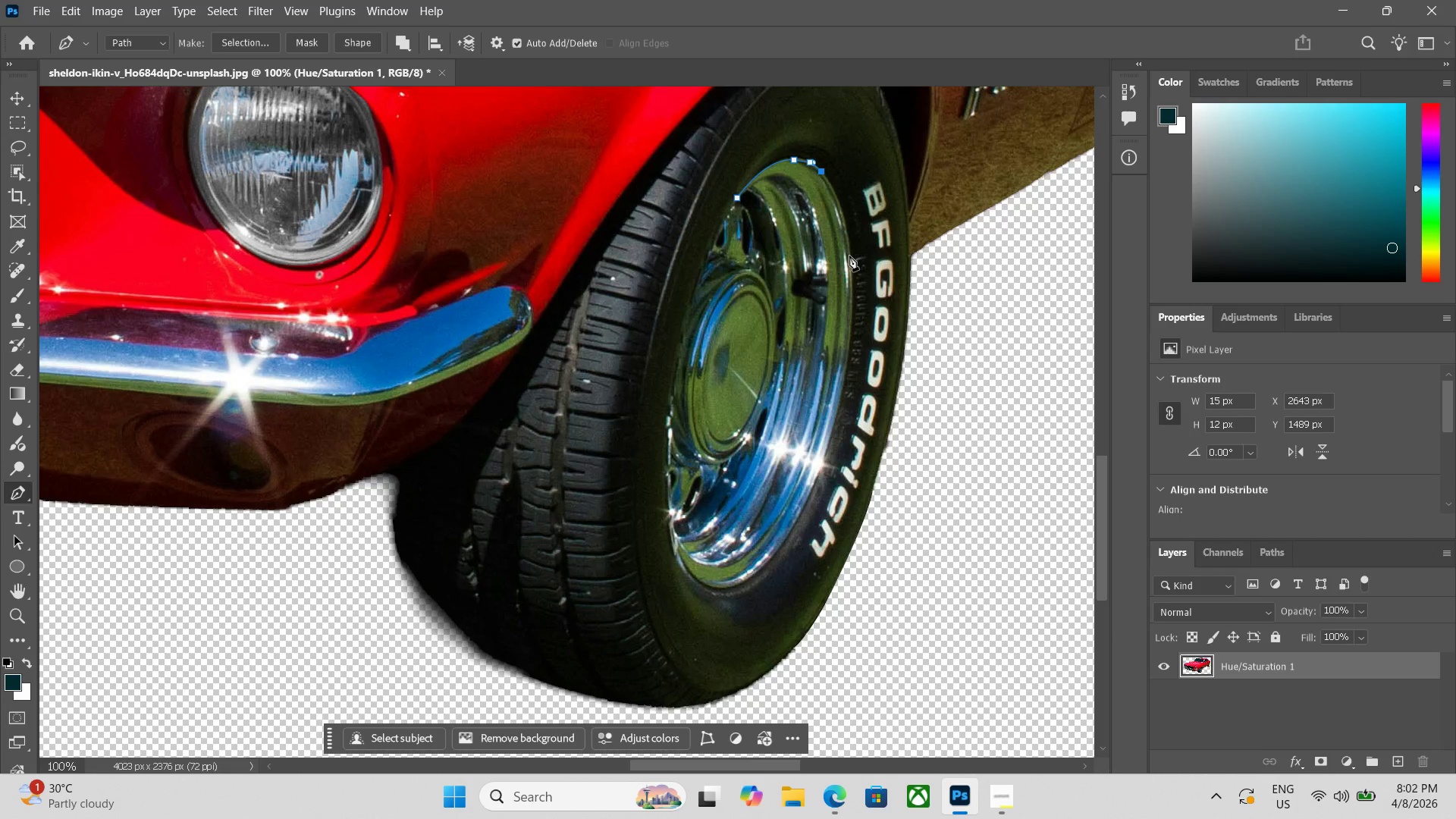 
left_click_drag(start_coordinate=[850, 263], to_coordinate=[855, 322])
 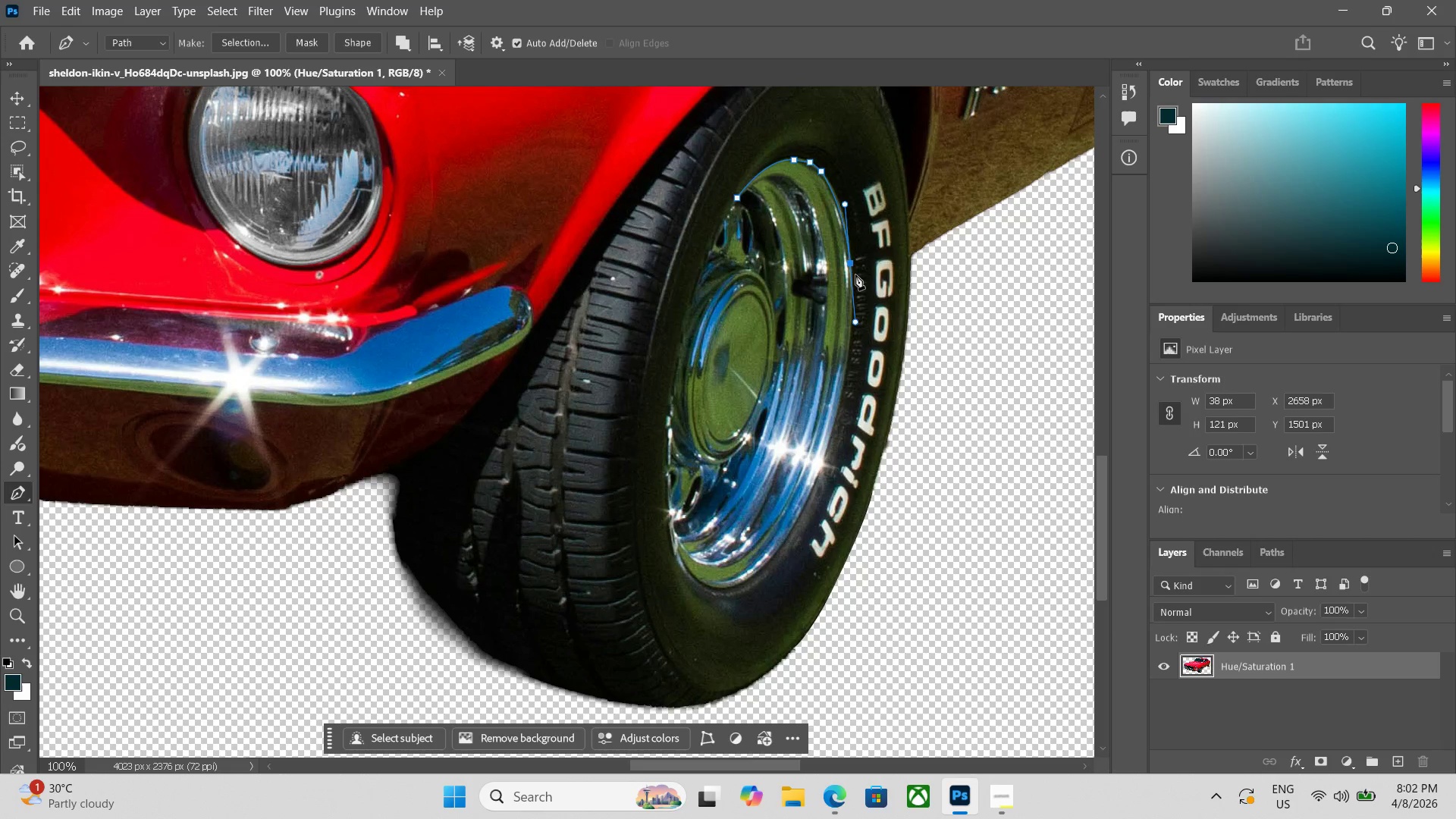 
hold_key(key=AltLeft, duration=0.5)
left_click([849, 261])
 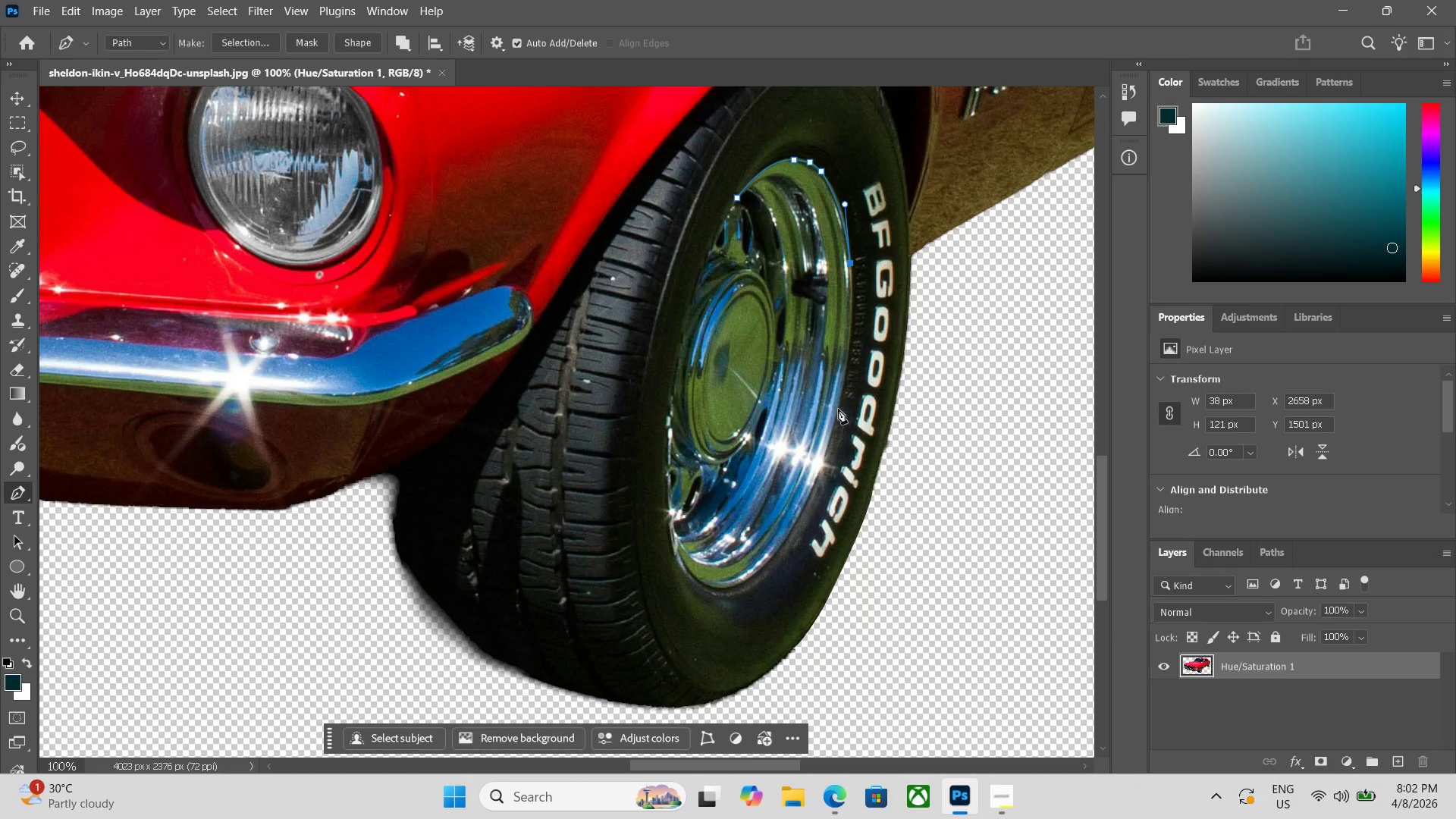 
left_click([833, 415])
 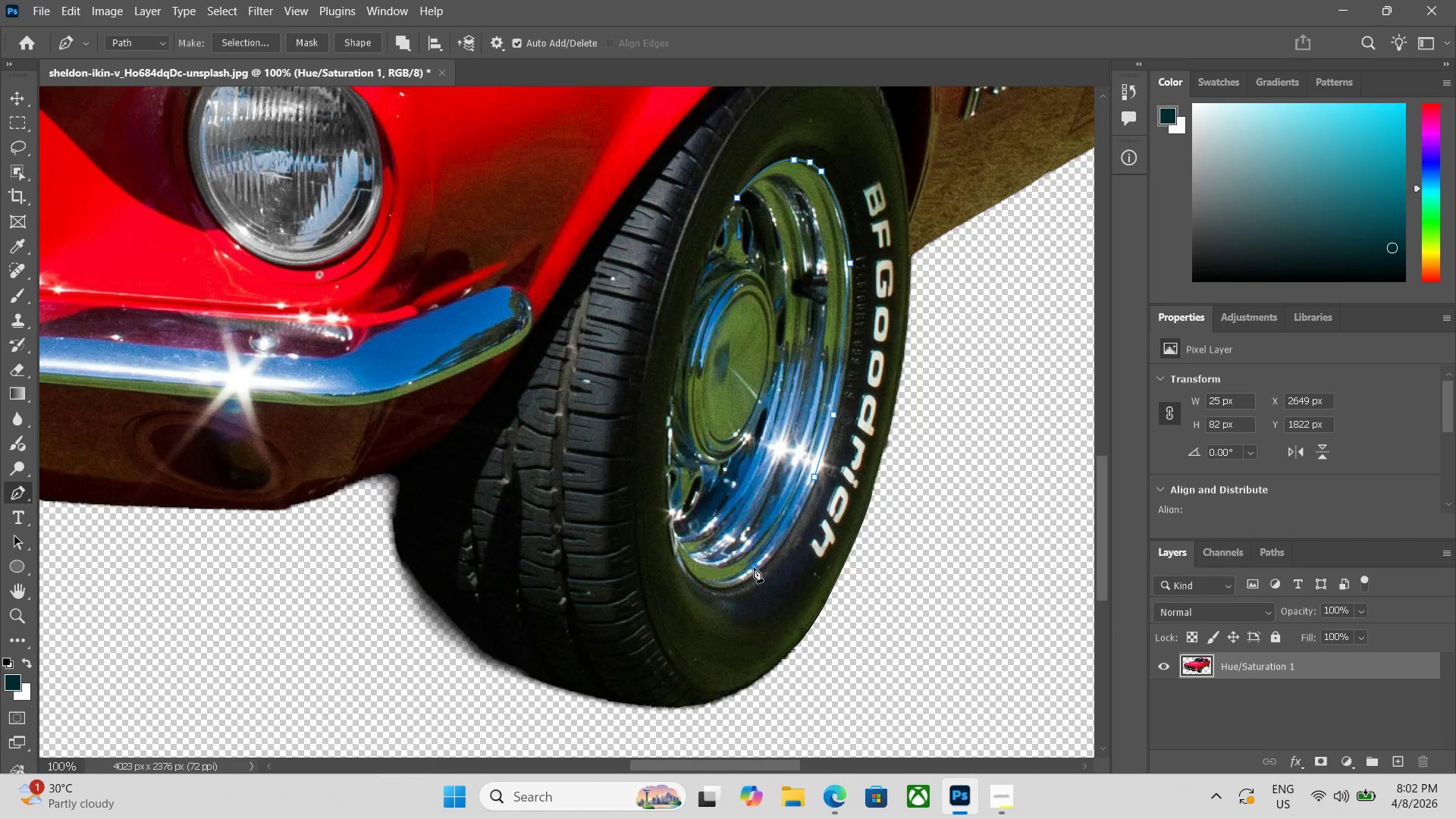 
key(Control+Z)
 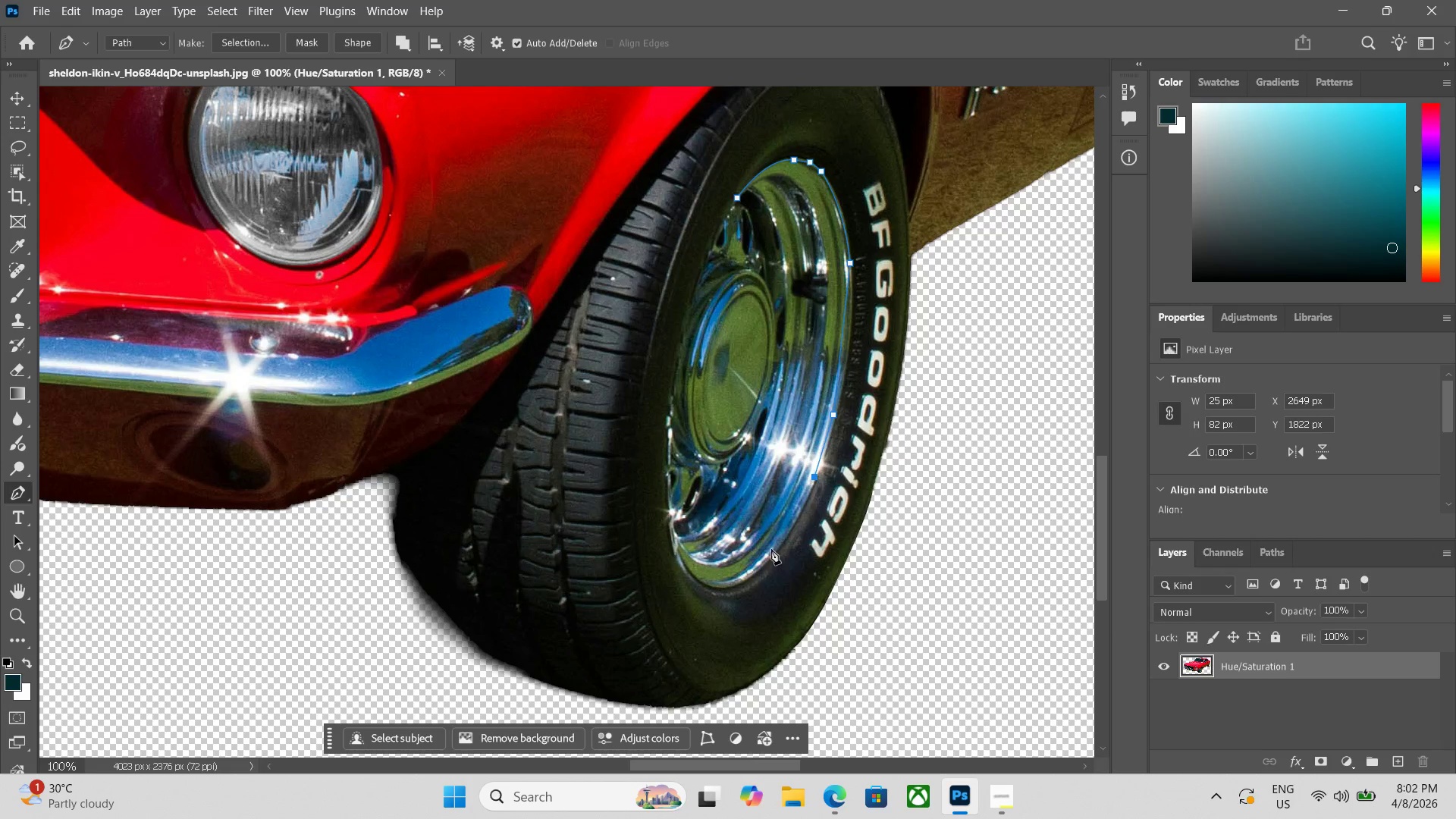 
key(Control+ControlLeft)
 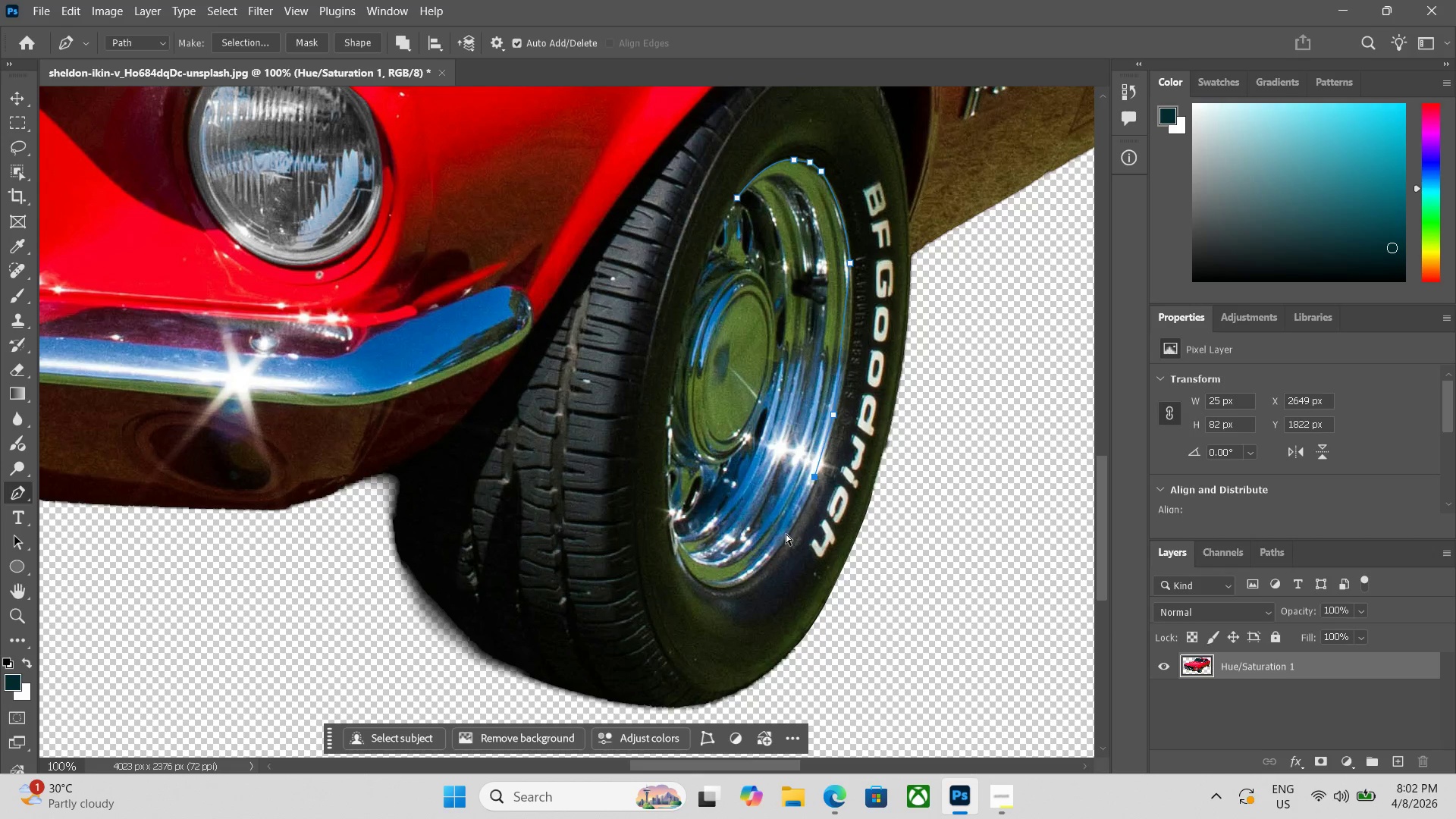 
key(Control+Z)
 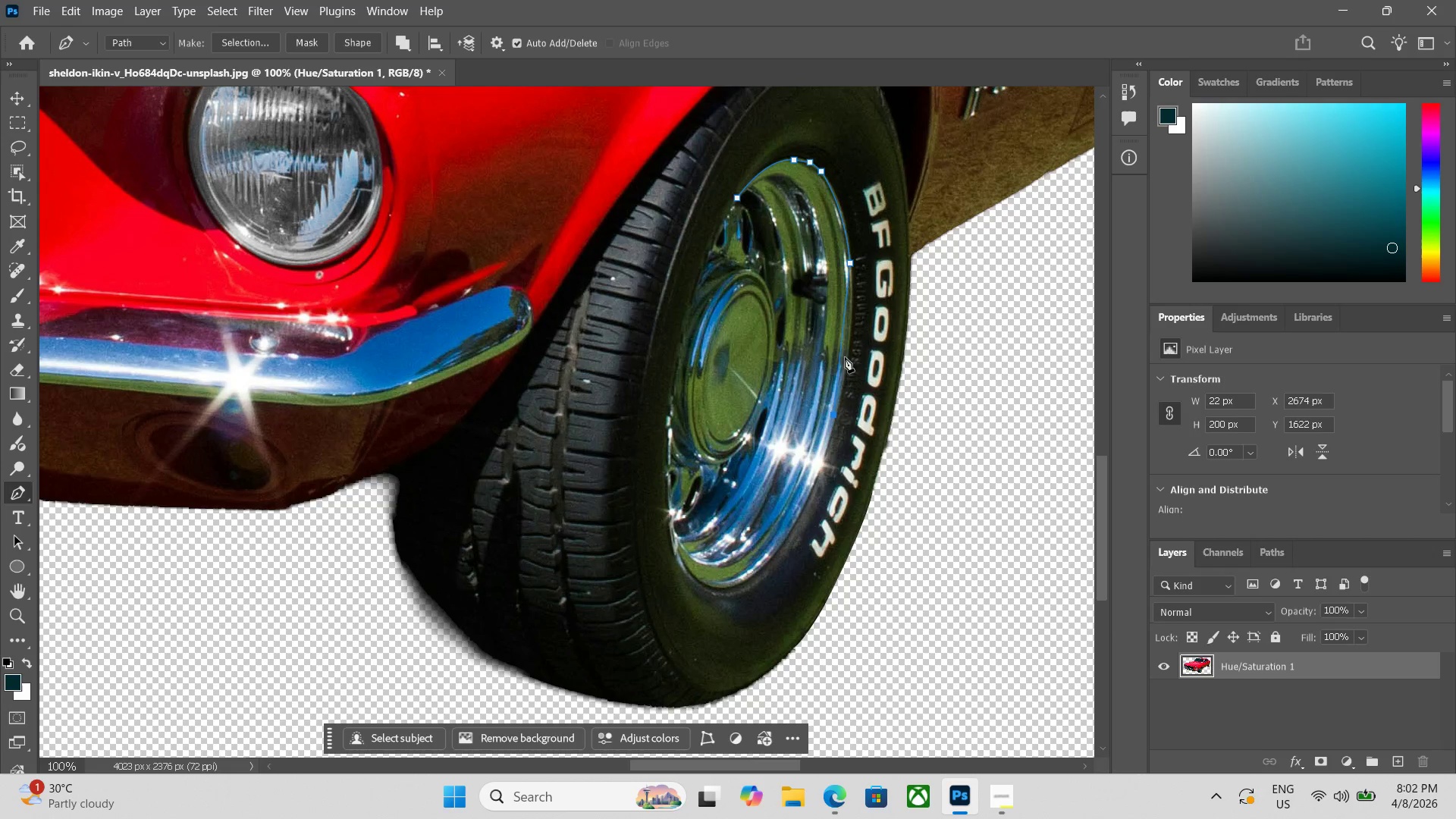 
key(Control+ControlLeft)
 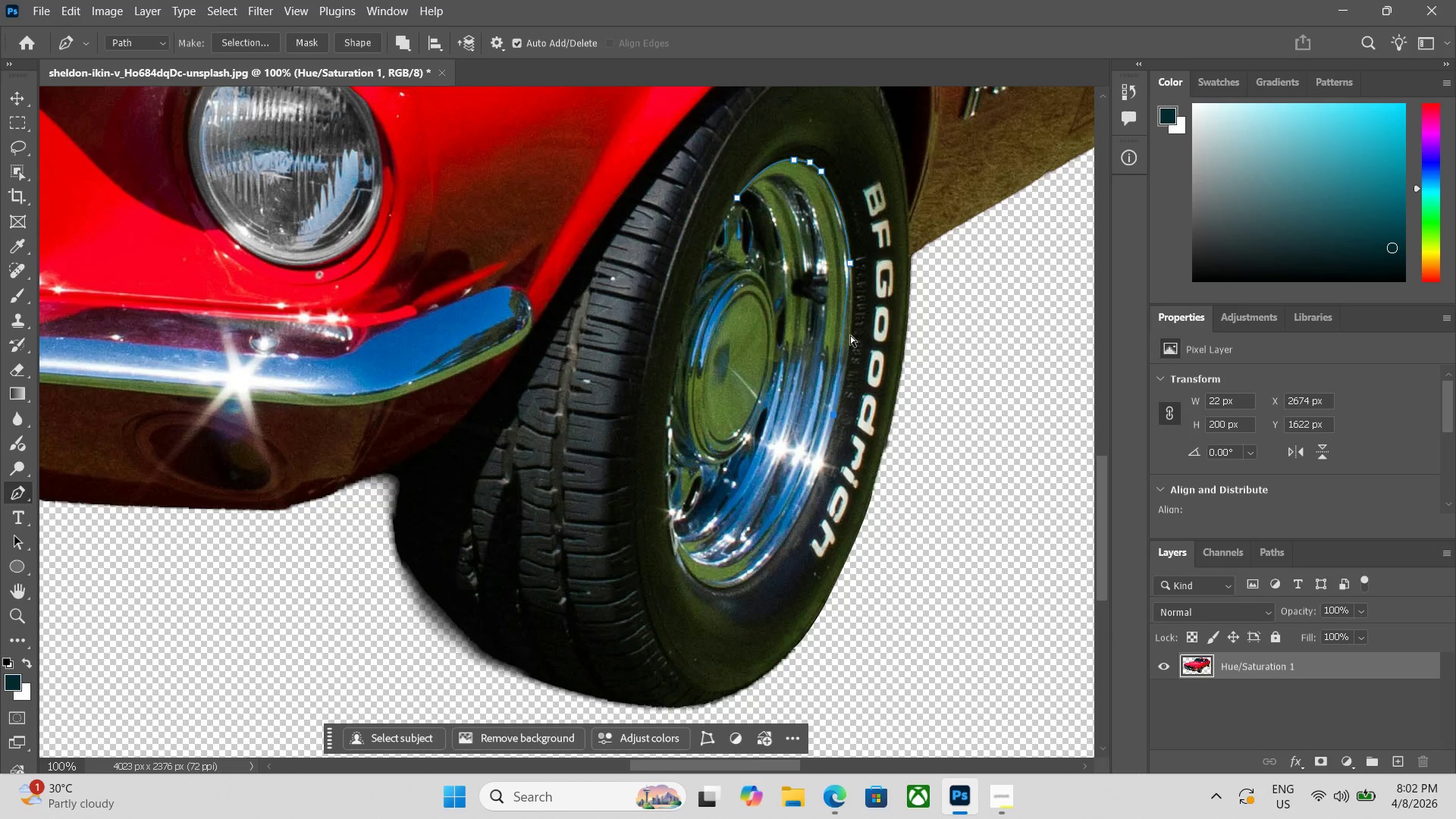 
key(Control+Z)
 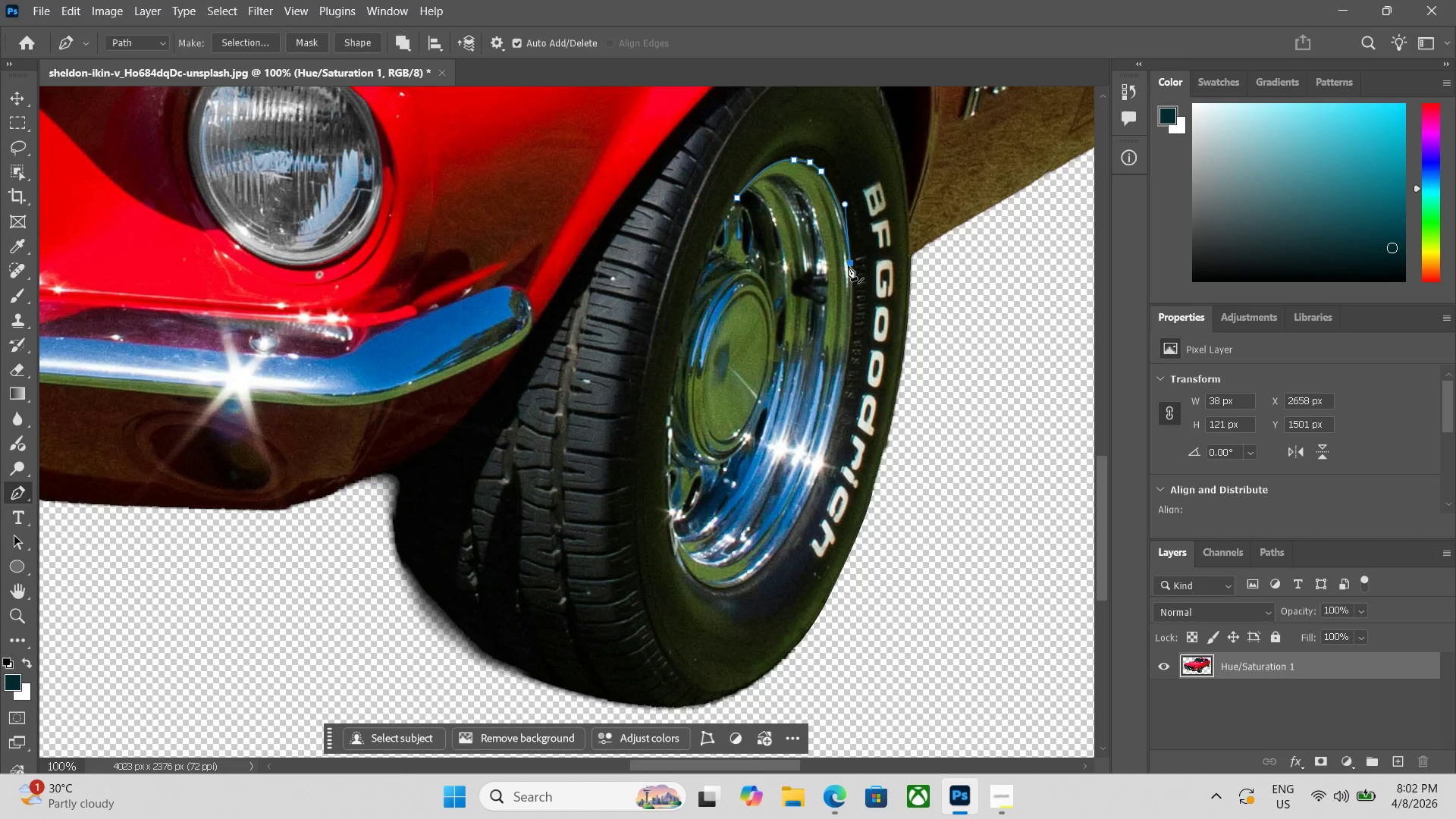 
hold_key(key=AltLeft, duration=1.22)
 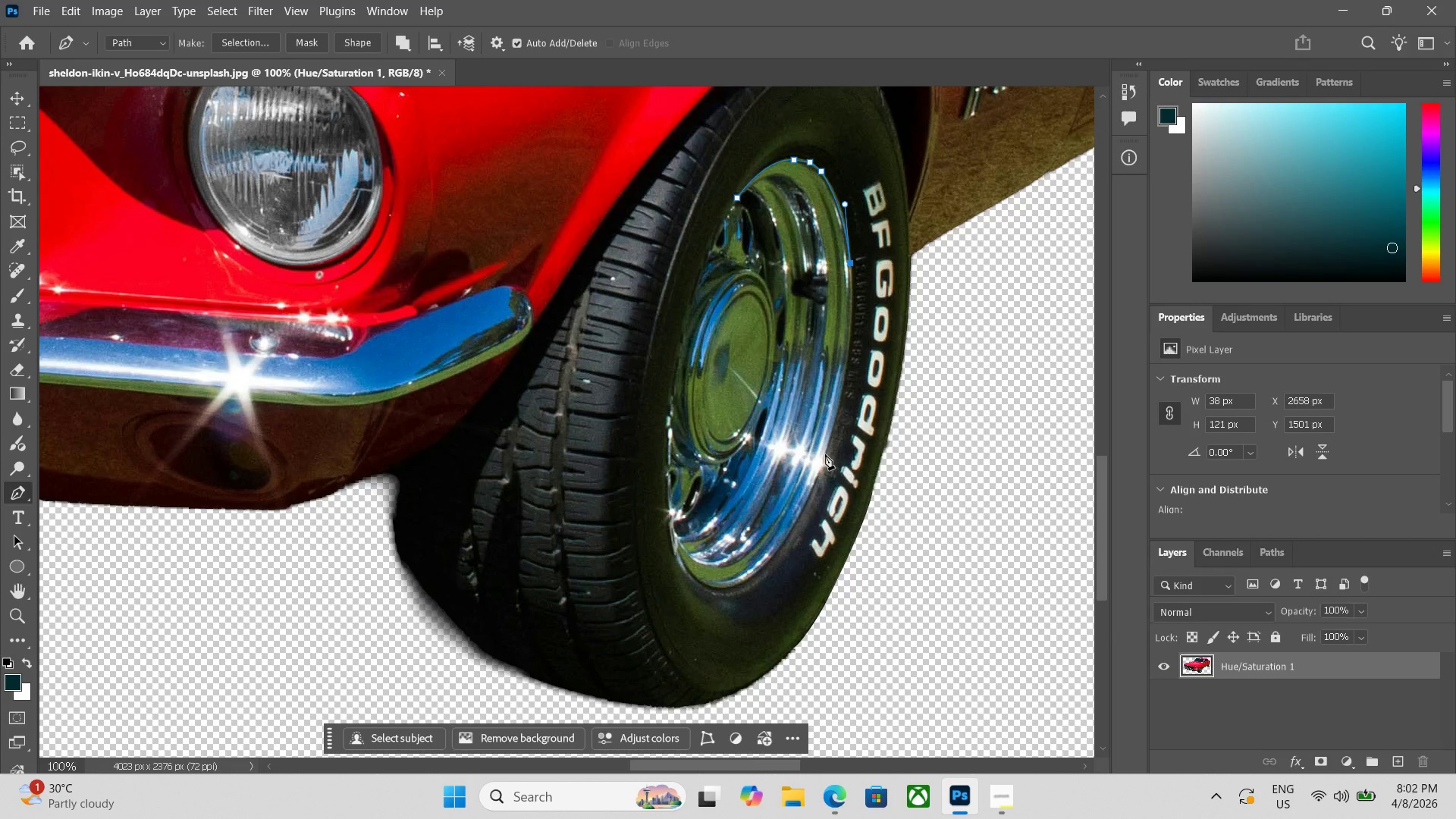 
left_click_drag(start_coordinate=[825, 454], to_coordinate=[792, 532])
 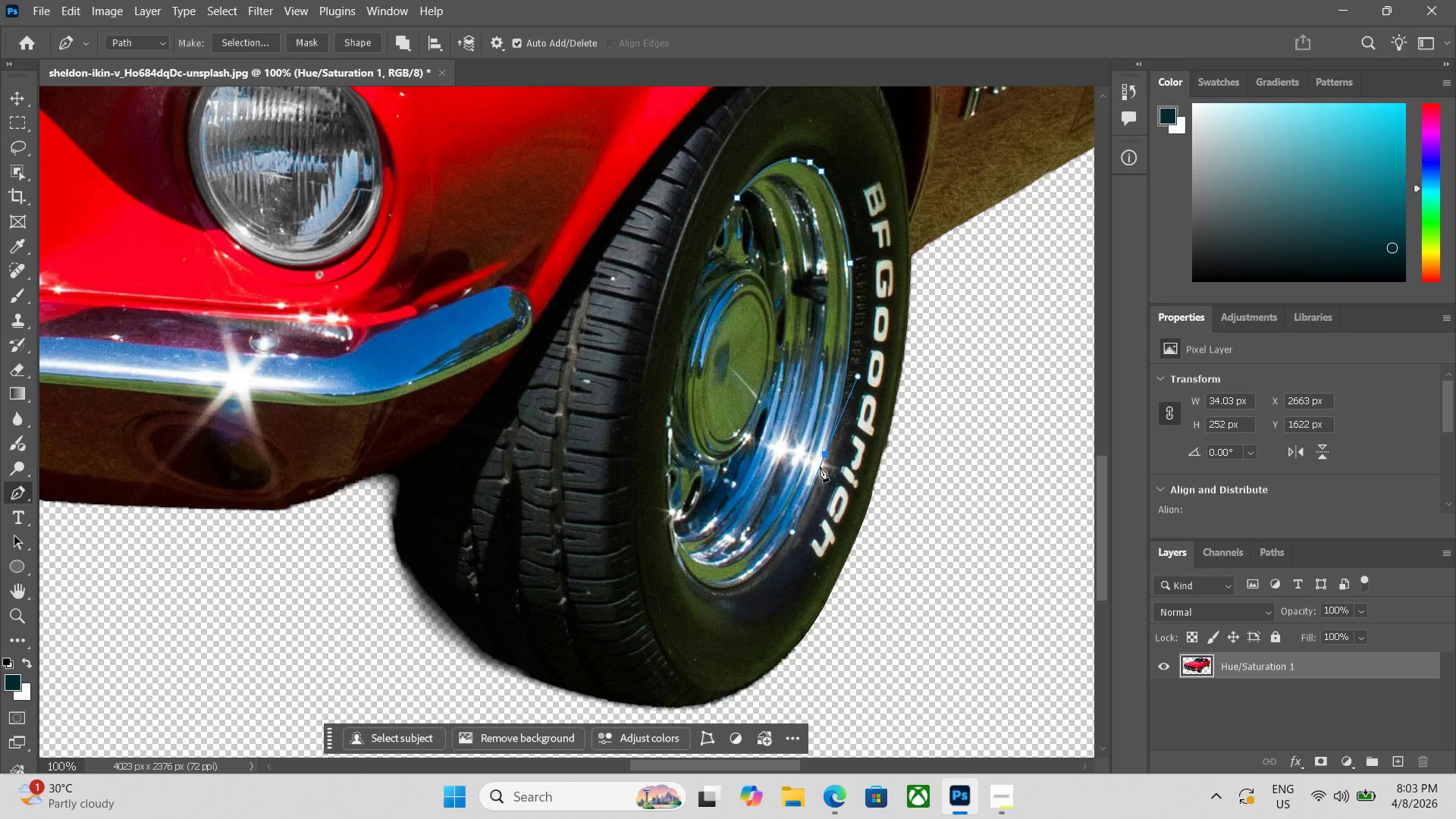 
hold_key(key=AltLeft, duration=0.42)
 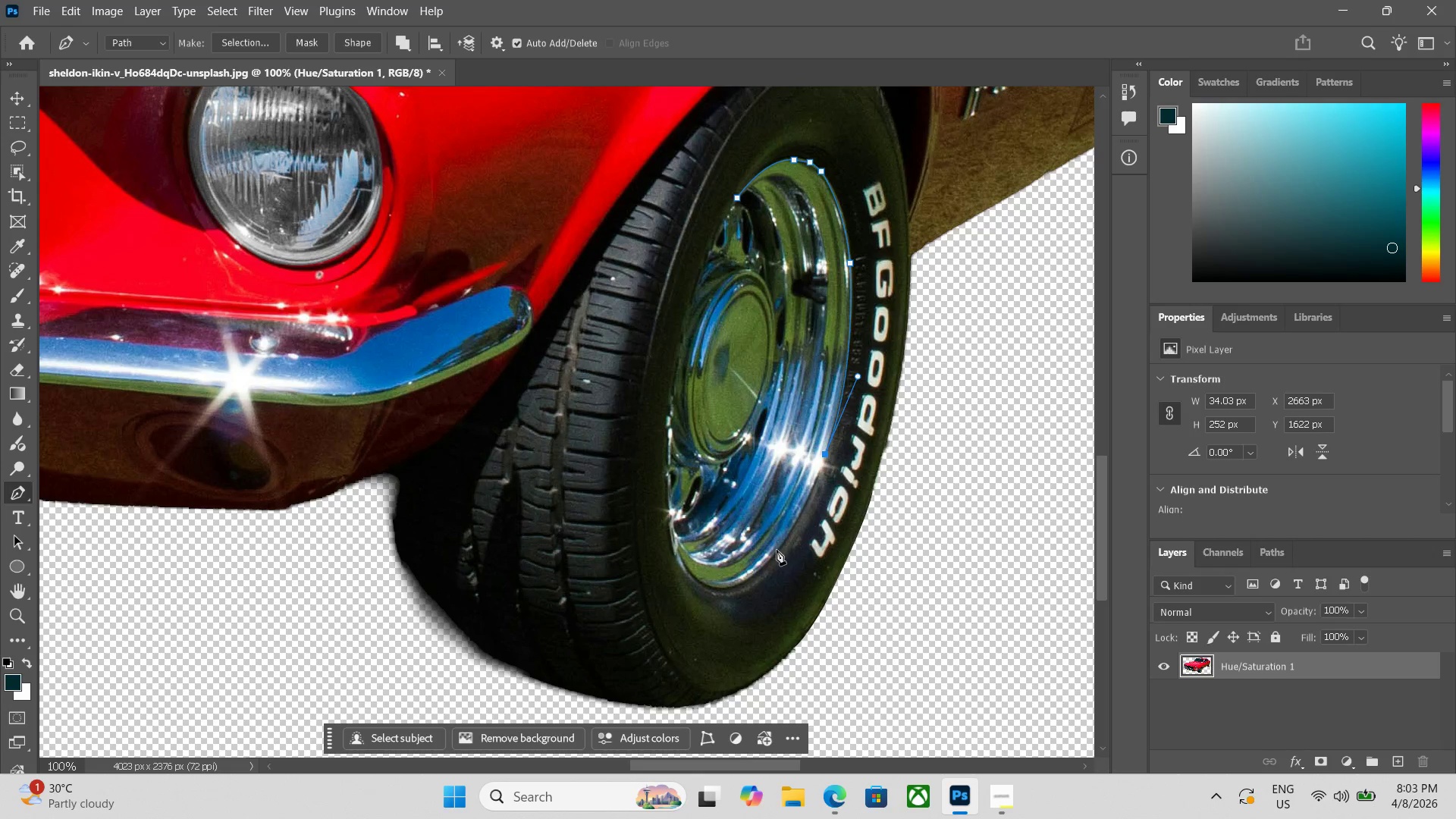 
left_click([772, 554])
 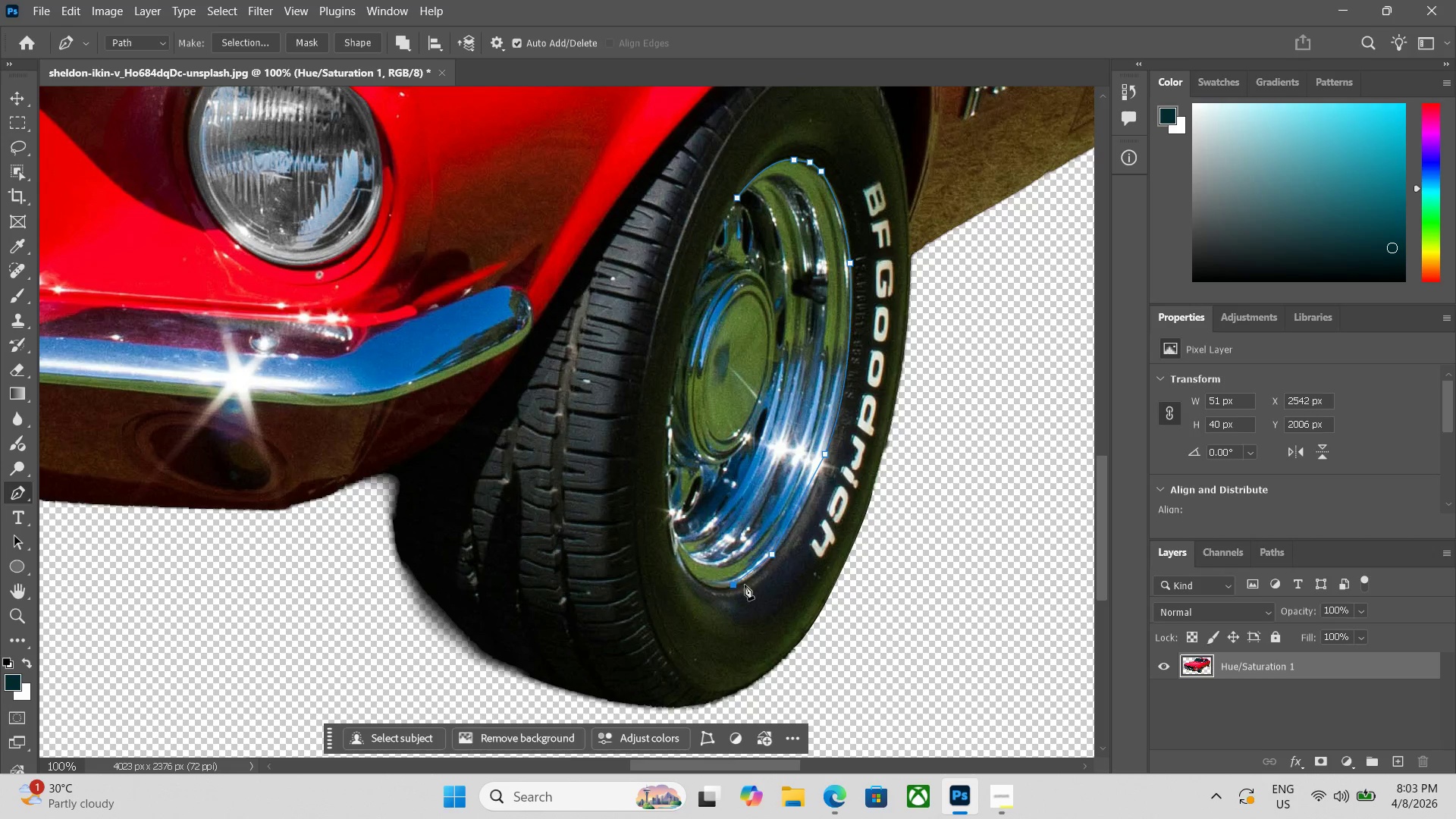 
key(Control+ControlLeft)
 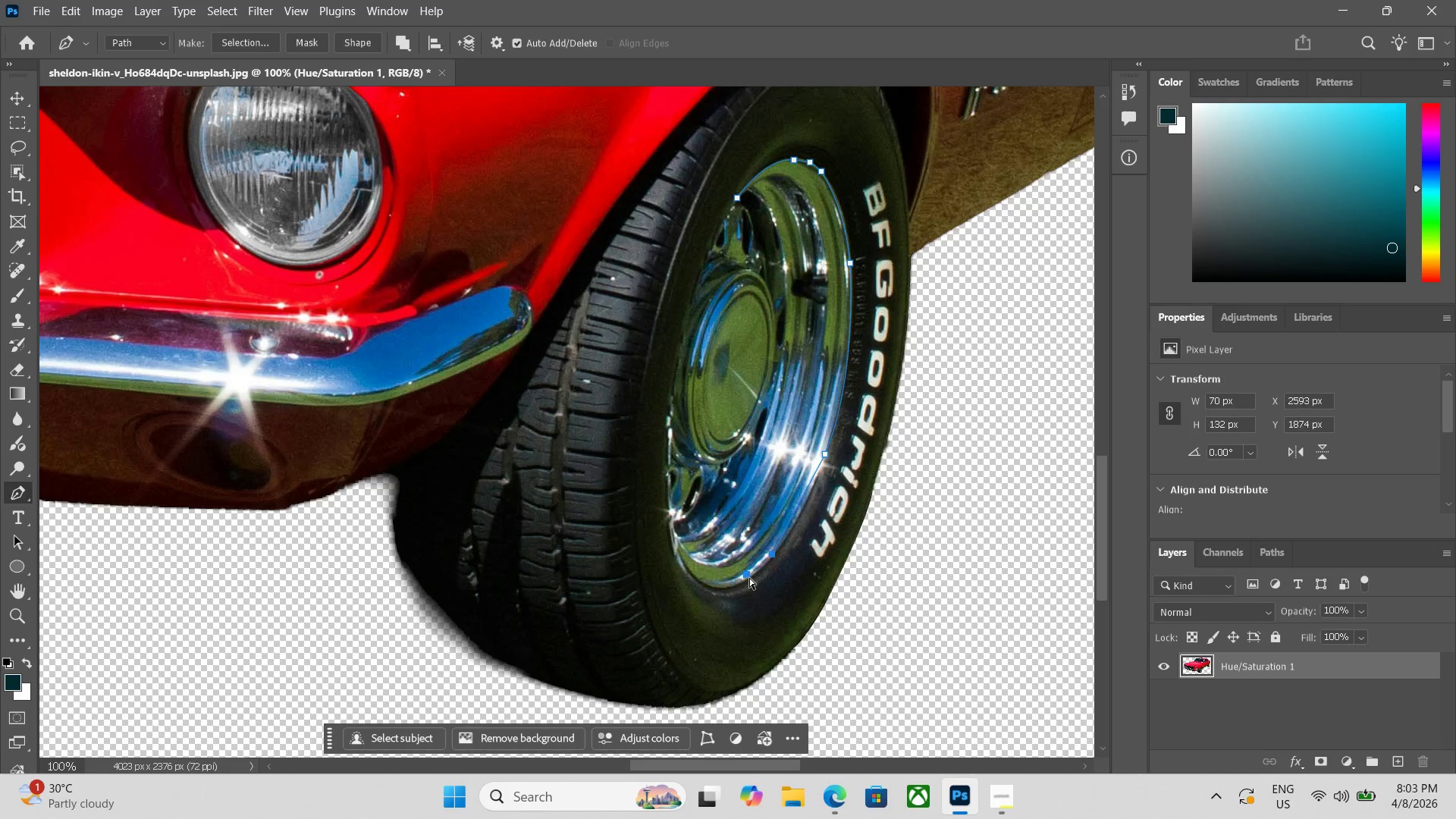 
key(Control+Z)
 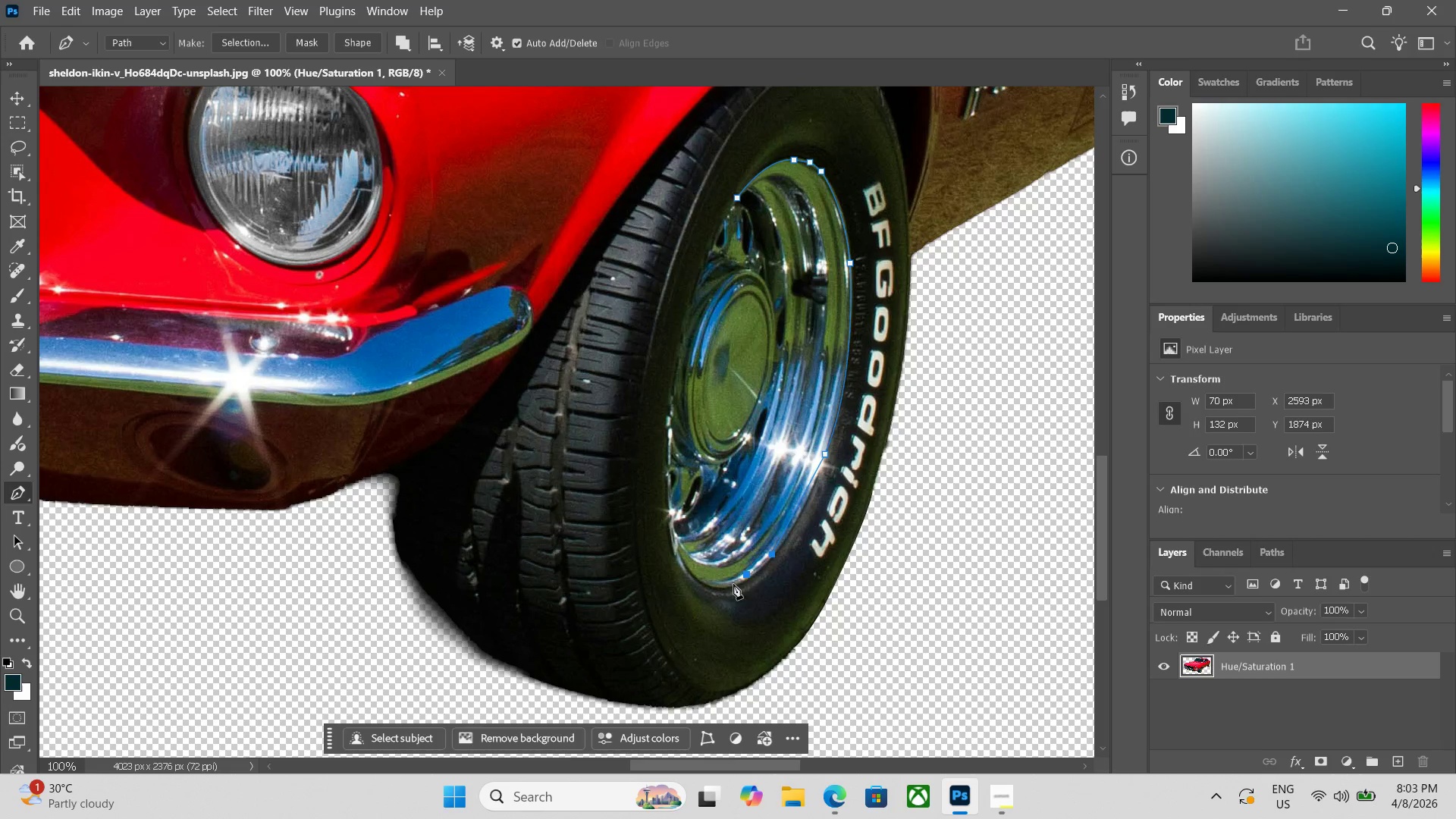 
key(Control+ControlLeft)
 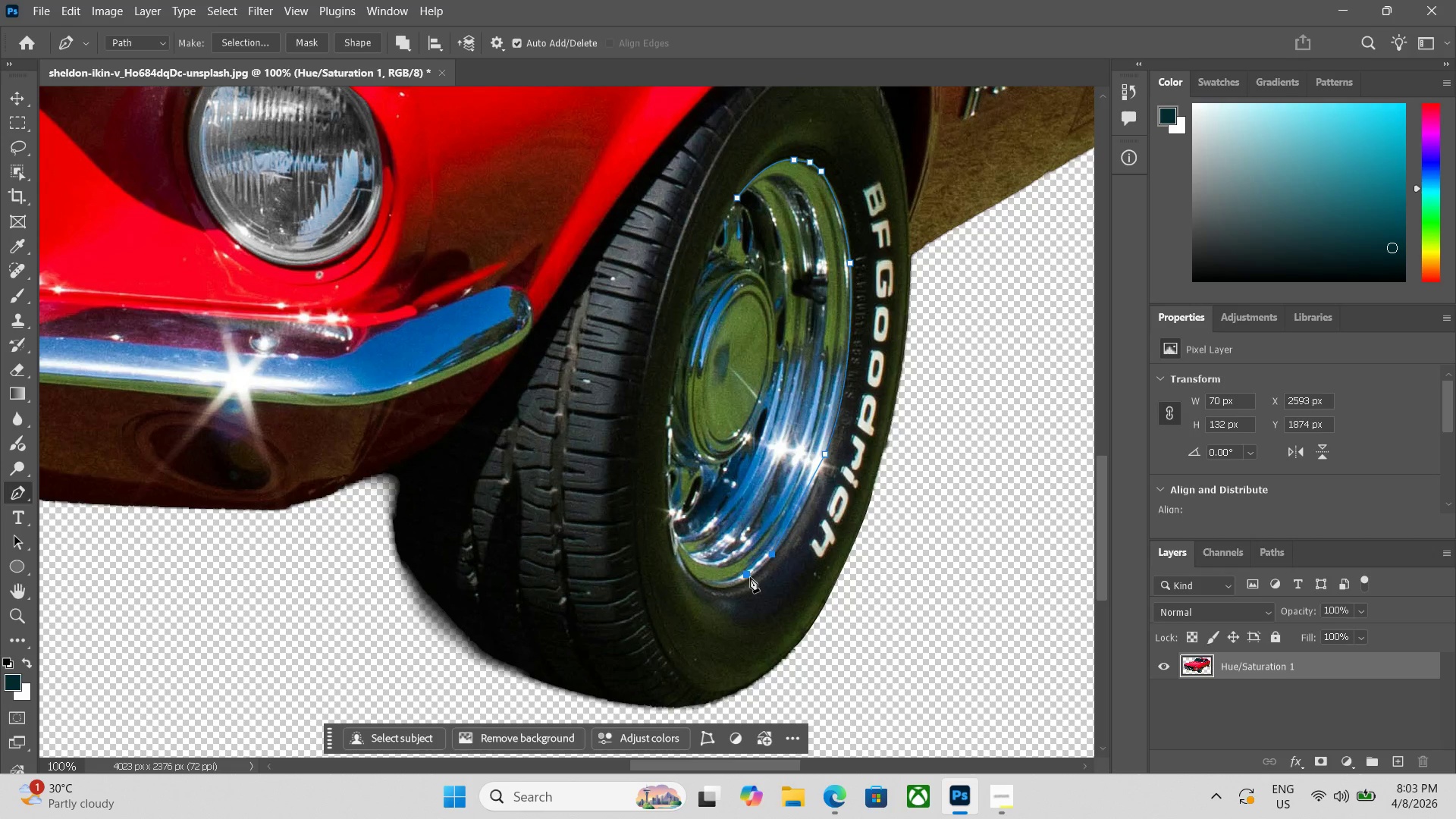 
key(Control+ControlLeft)
 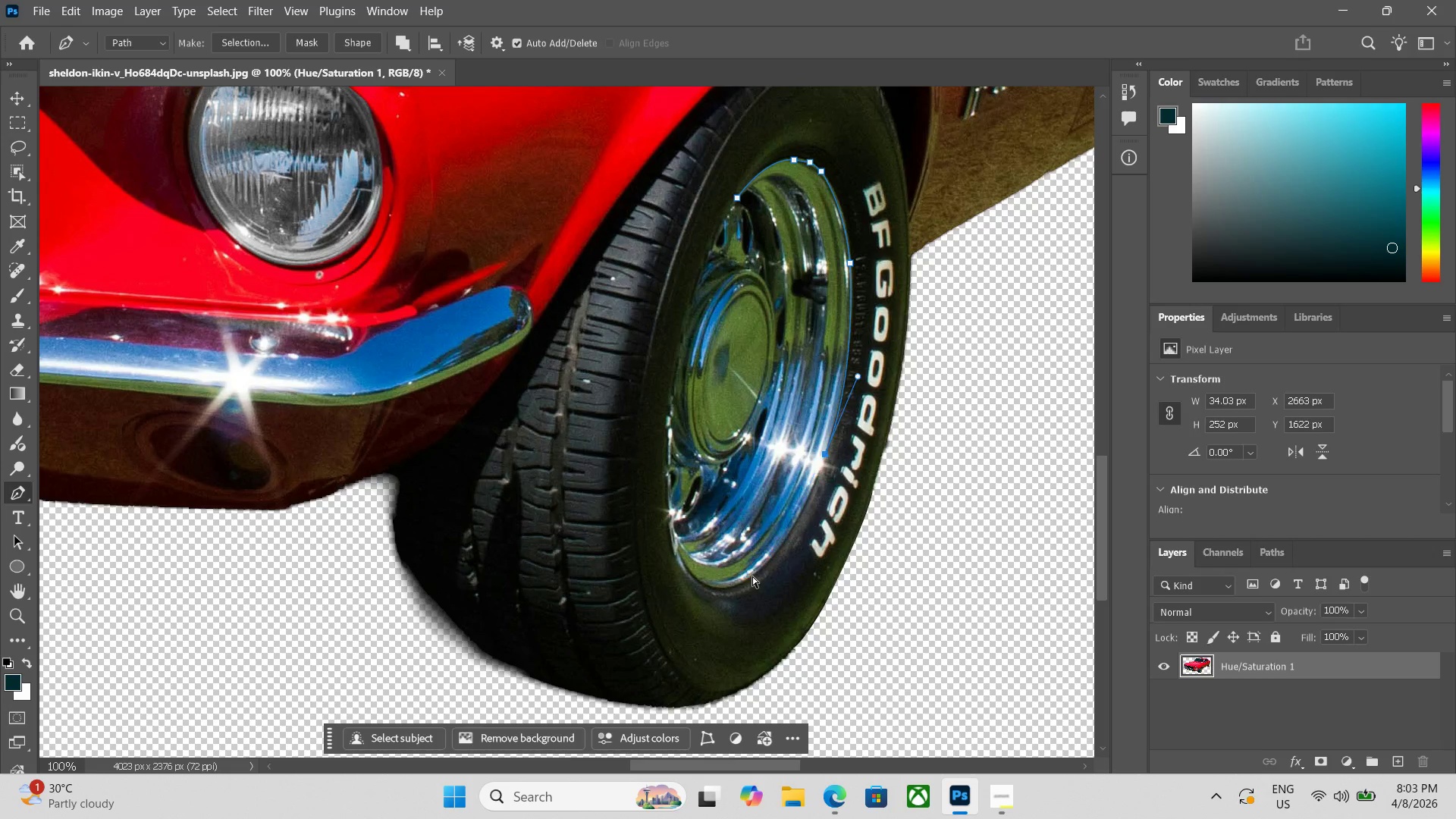 
key(Control+Z)
 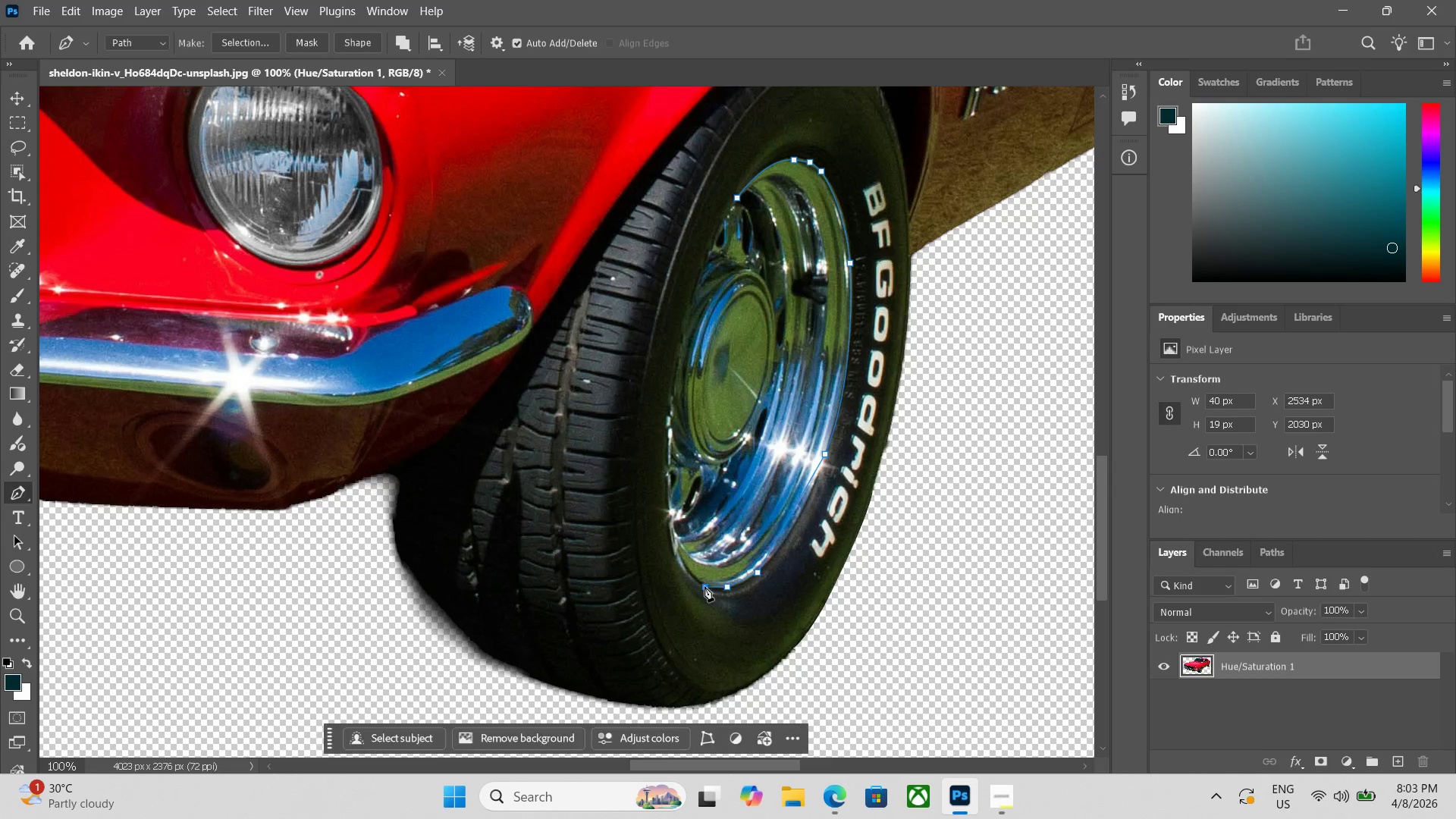 
left_click_drag(start_coordinate=[682, 558], to_coordinate=[677, 558])
 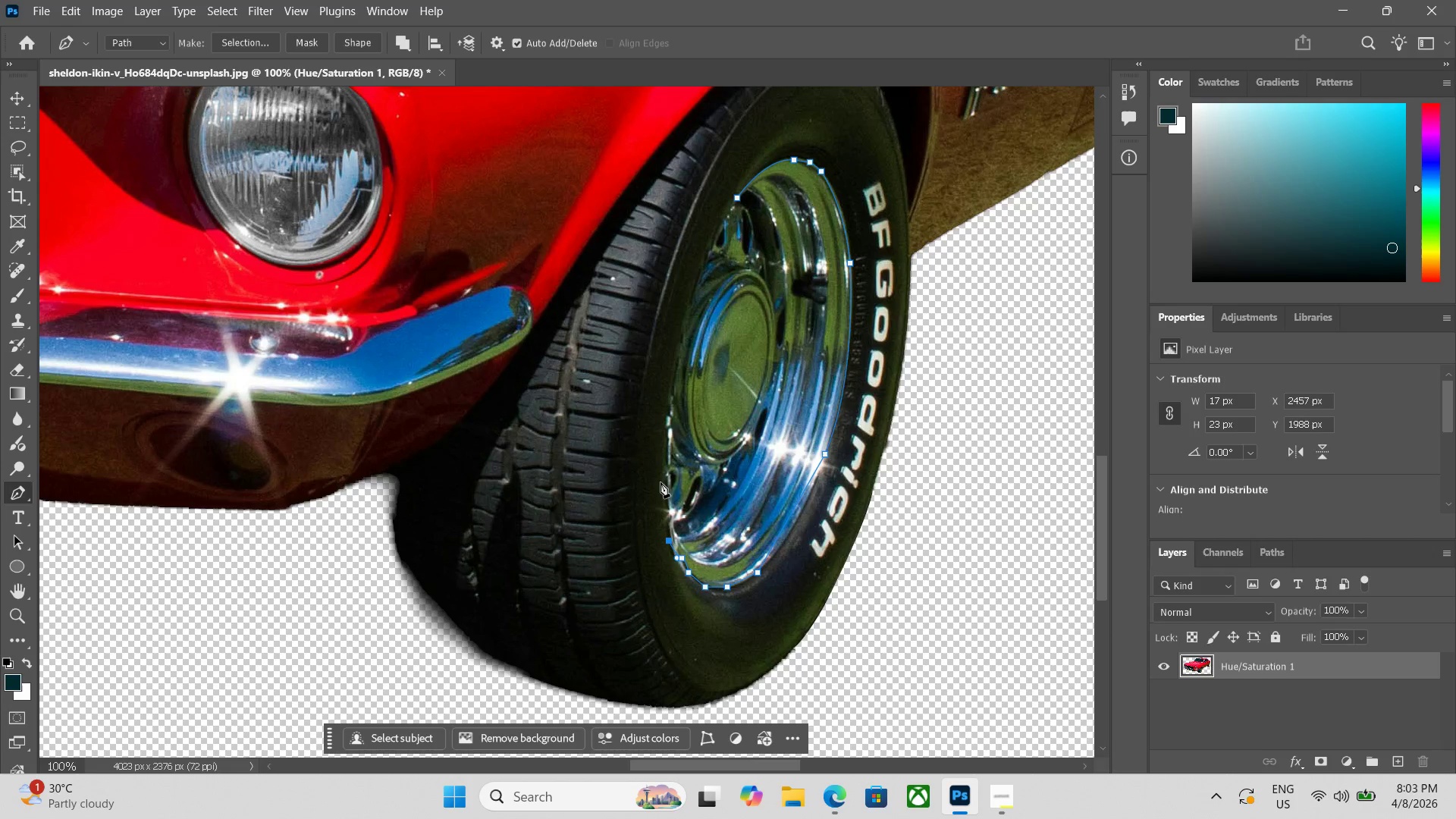 
left_click_drag(start_coordinate=[667, 481], to_coordinate=[667, 475])
 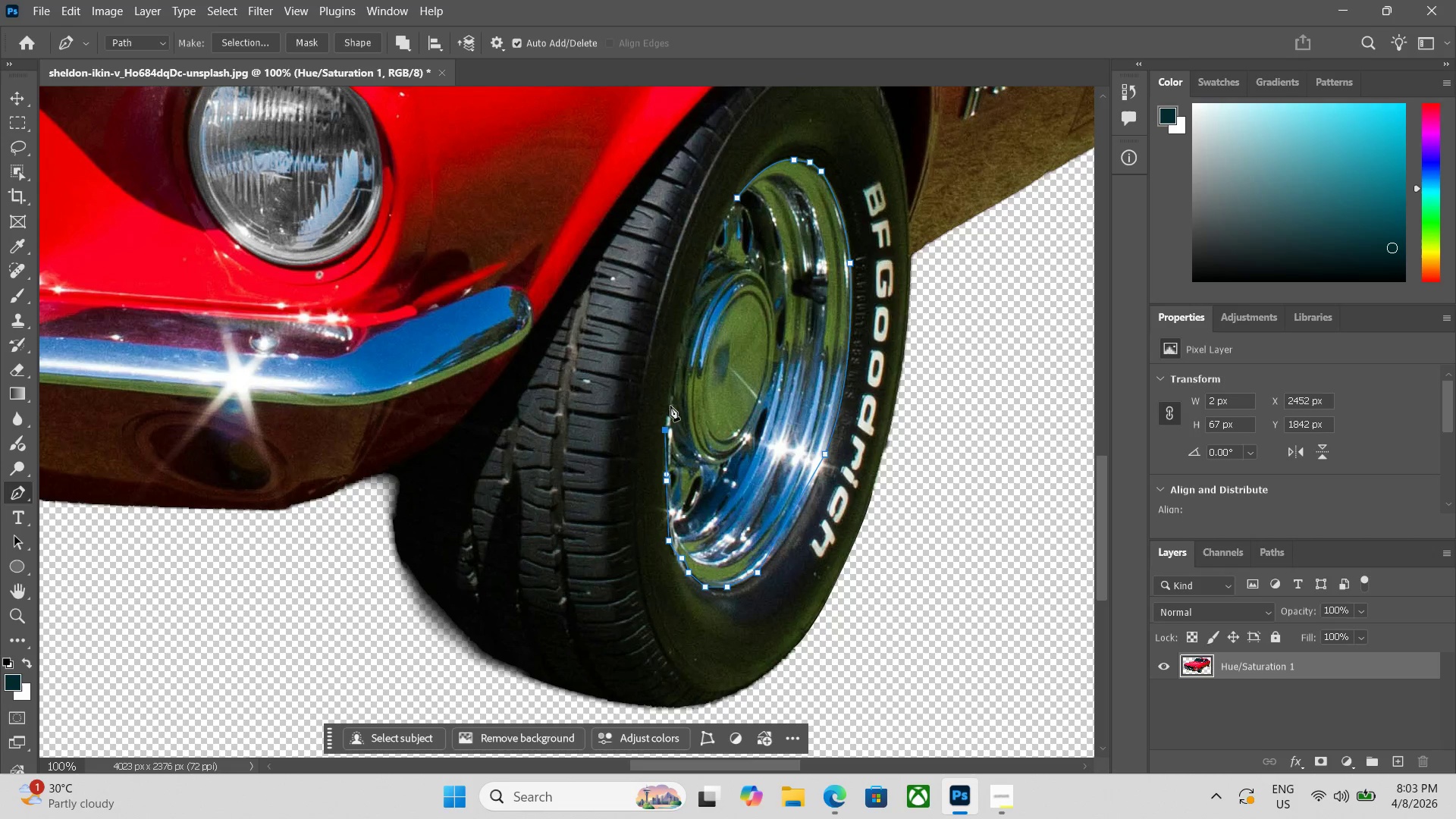 
left_click_drag(start_coordinate=[668, 403], to_coordinate=[668, 399])
 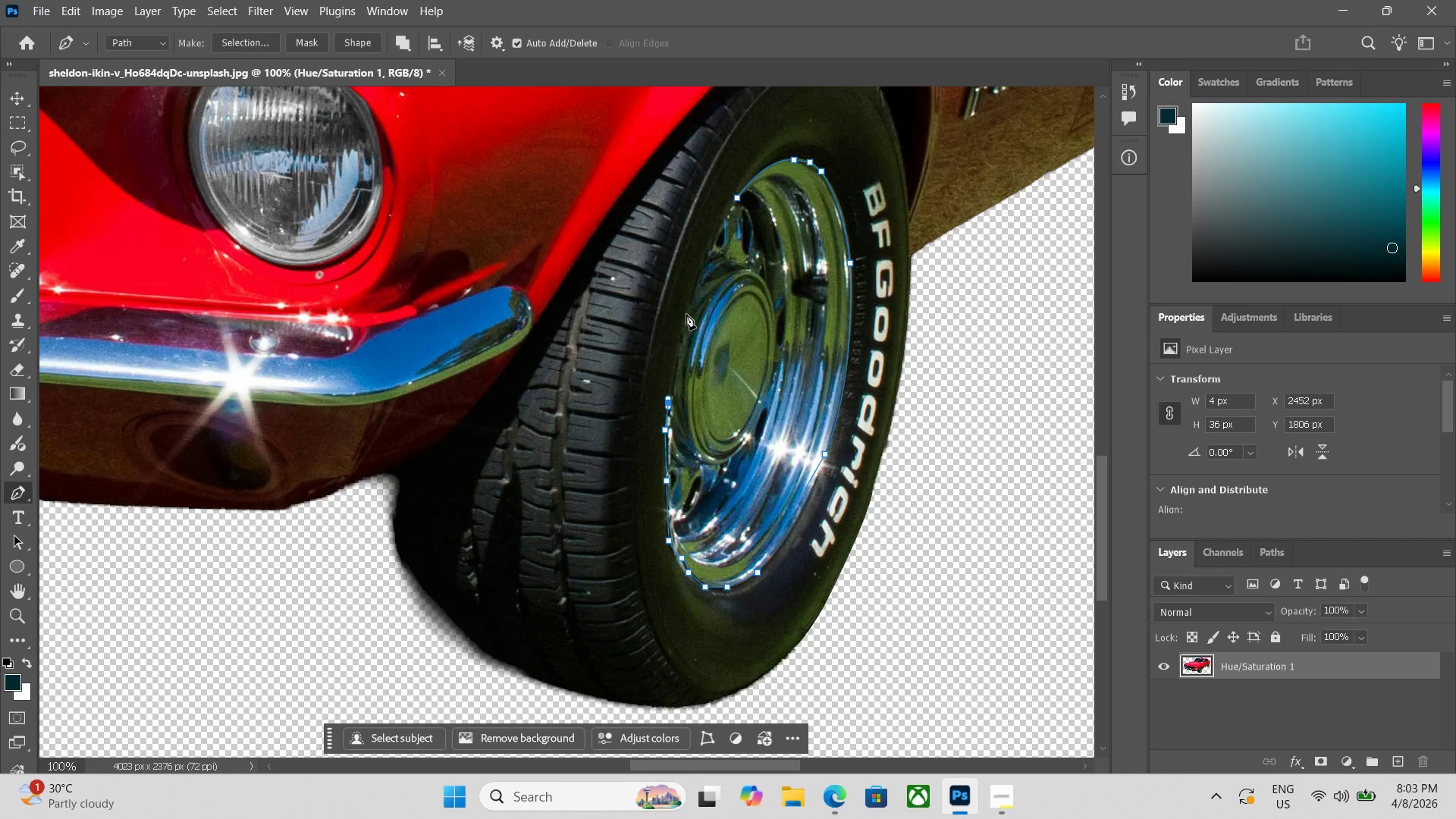 
left_click_drag(start_coordinate=[686, 314], to_coordinate=[690, 314])
 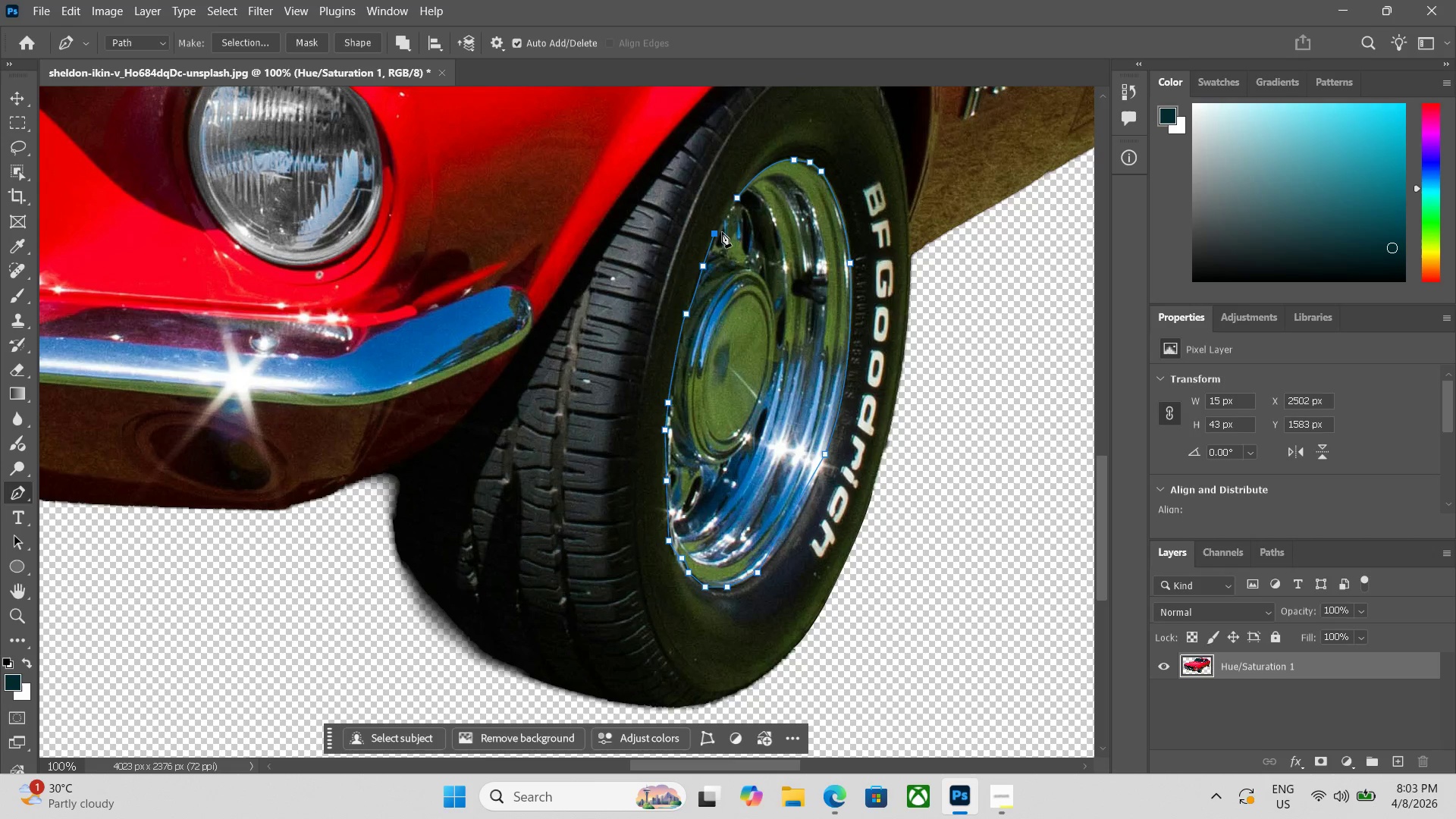 
left_click([730, 210])
 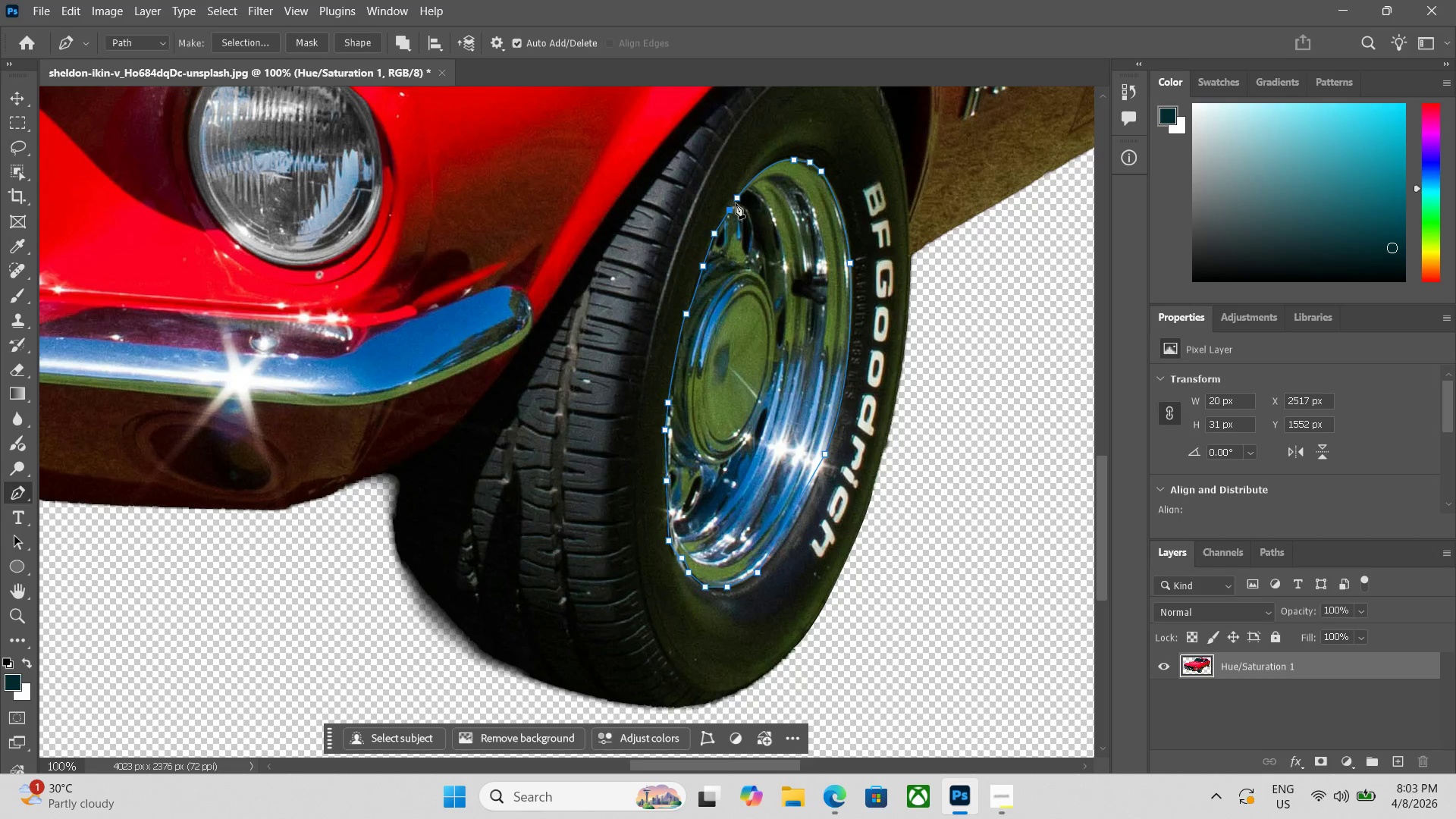 
left_click([736, 202])
 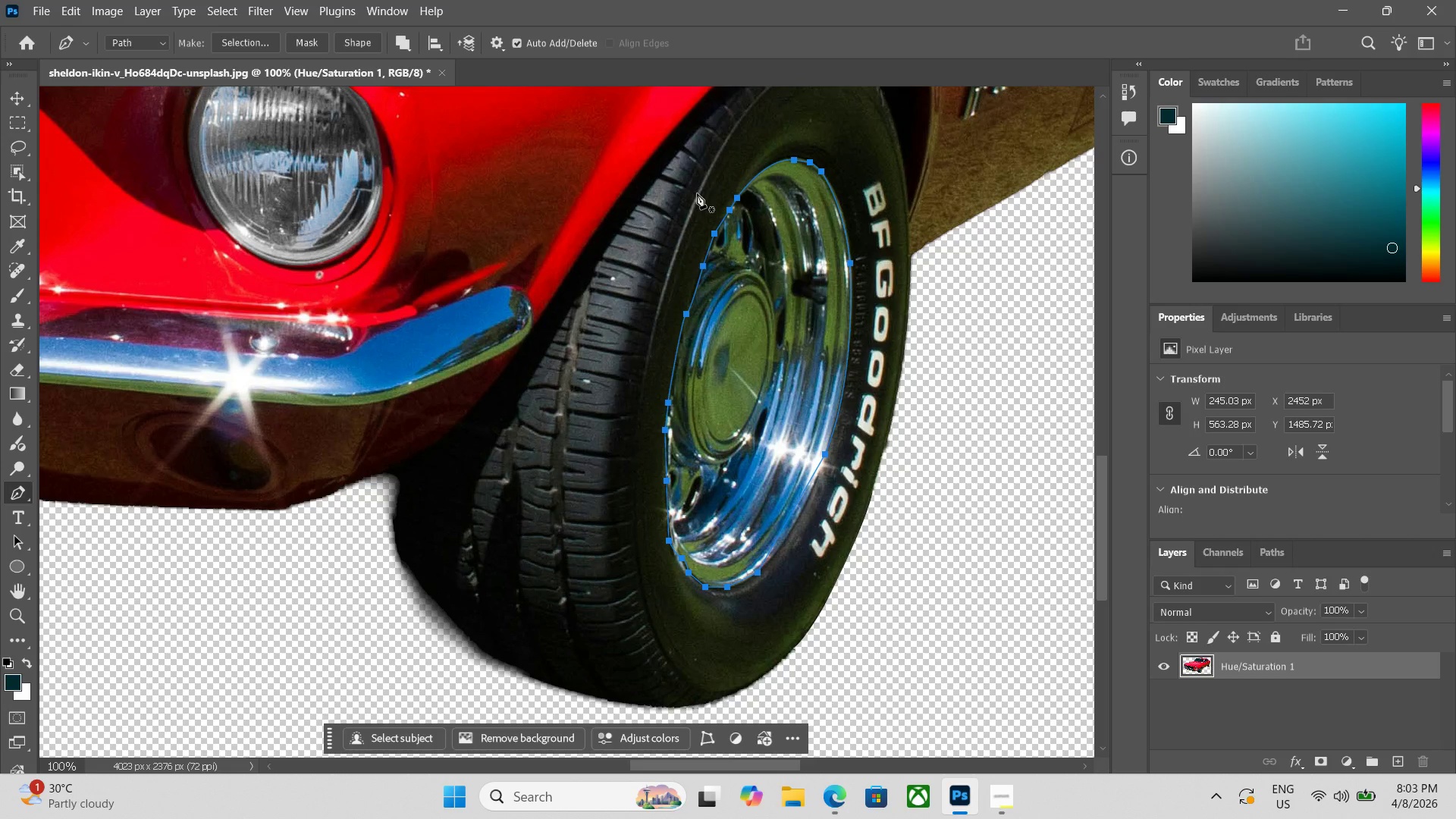 
key(Control+Enter)
 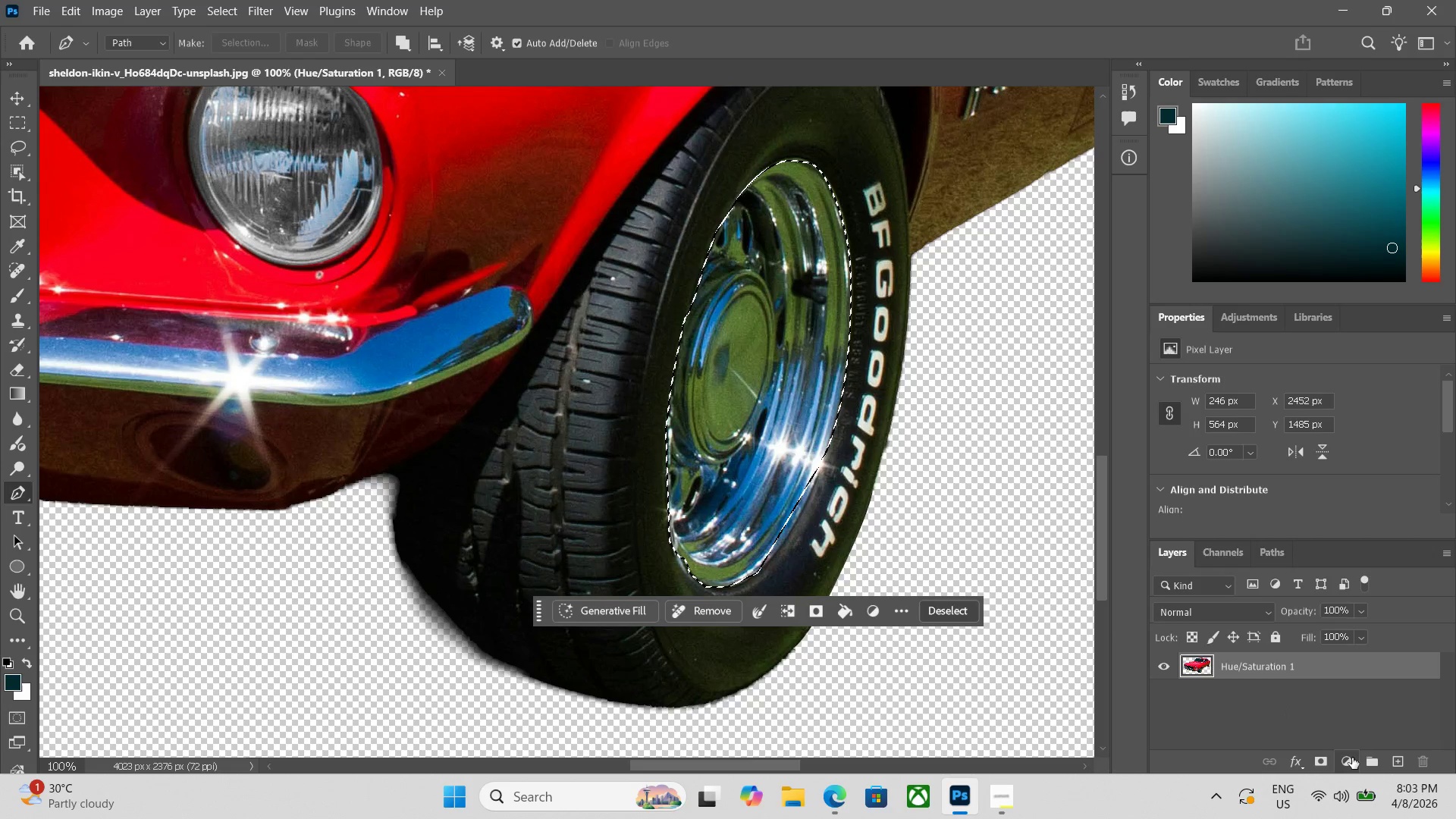 
wait(5.7)
 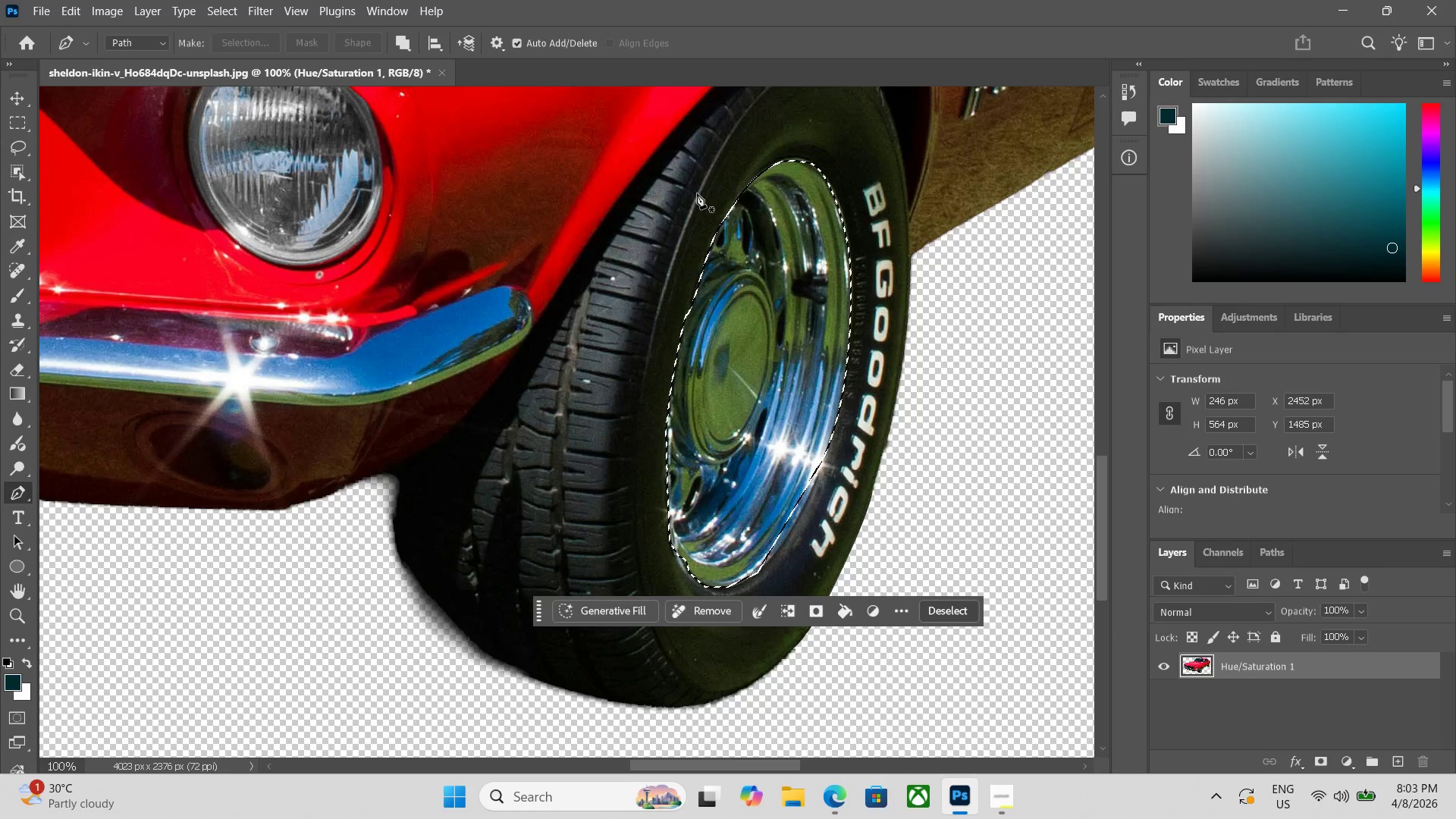 
left_click([1350, 518])
 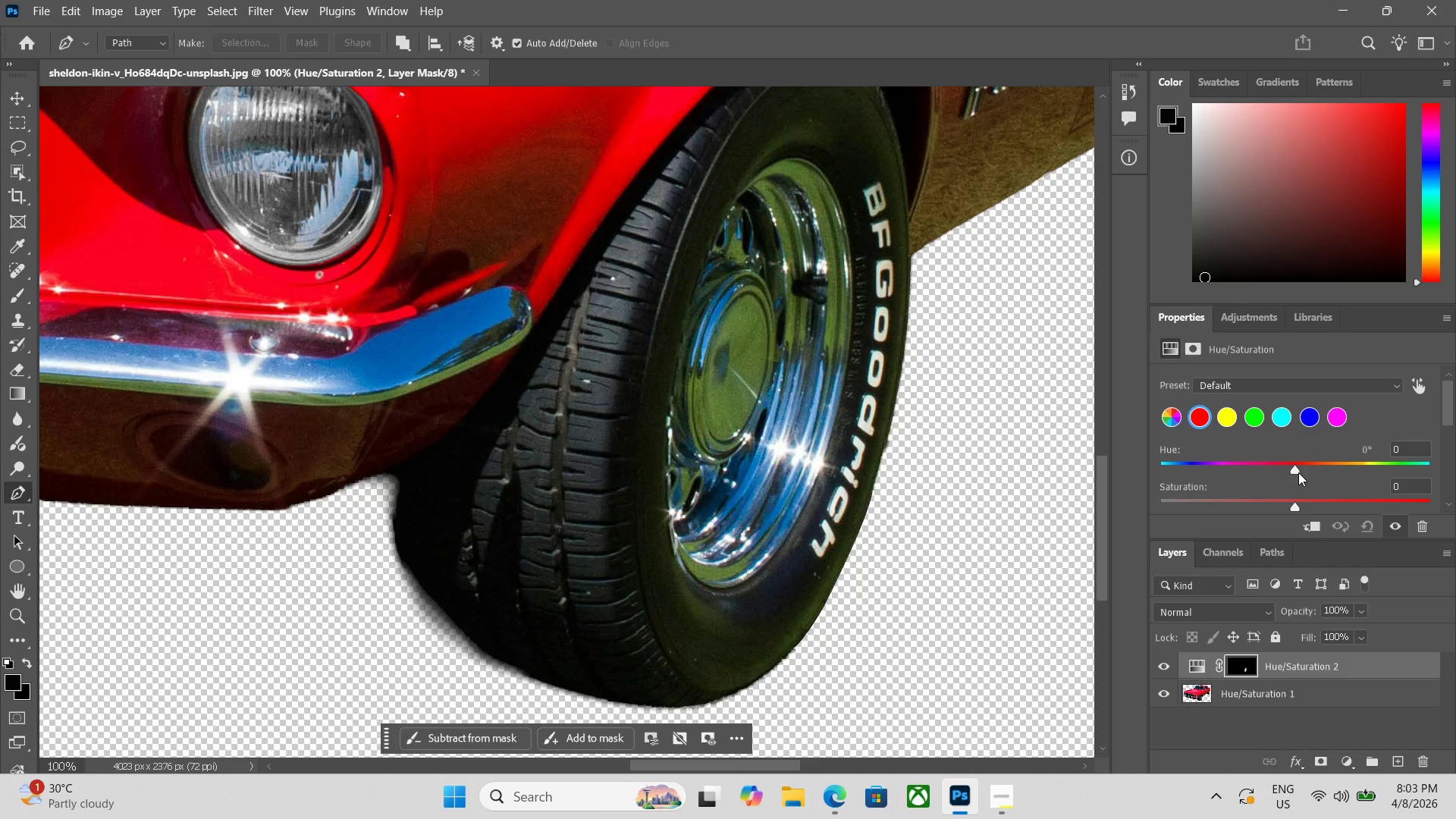 
left_click_drag(start_coordinate=[1301, 510], to_coordinate=[926, 515])
 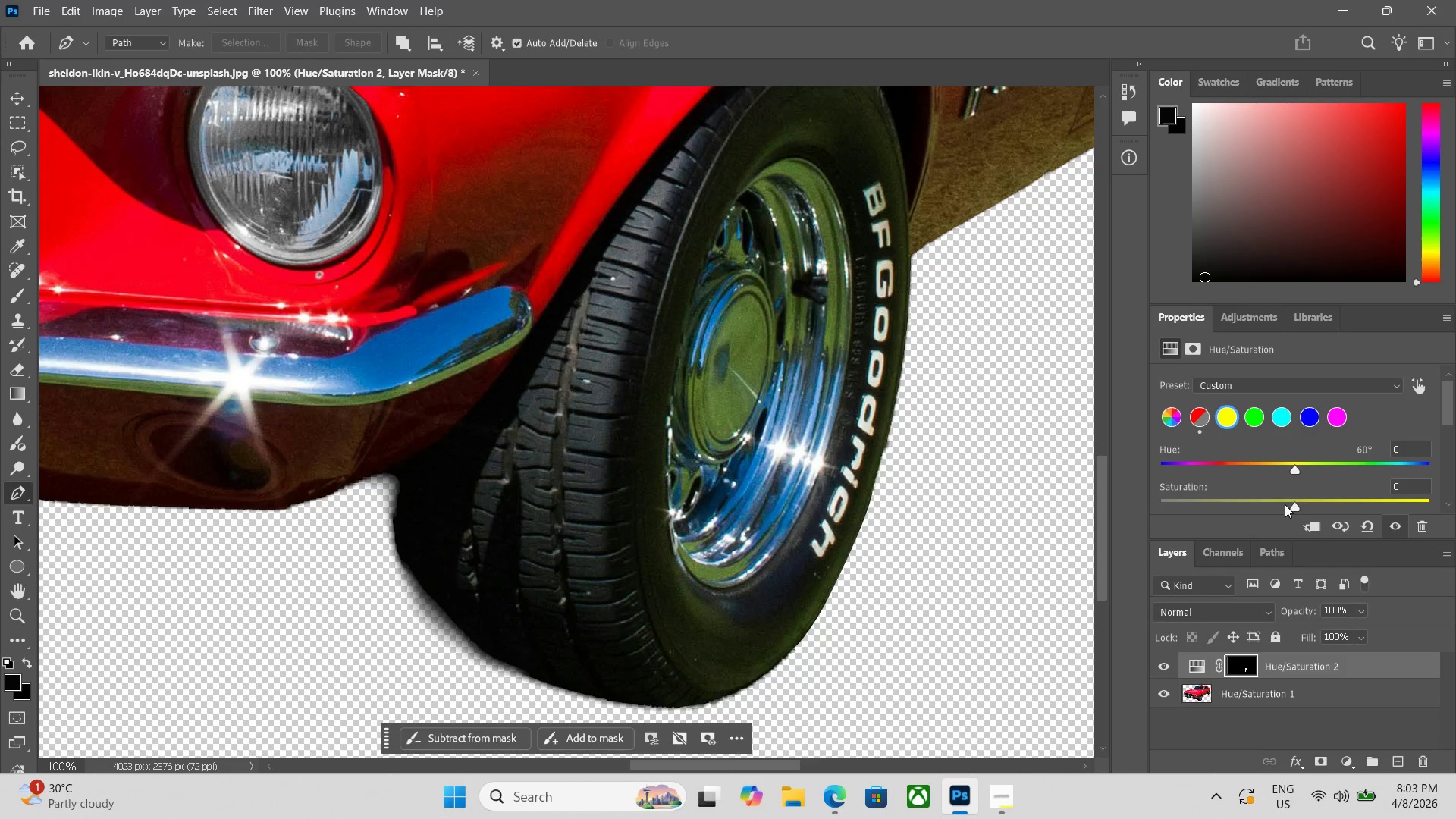 
left_click_drag(start_coordinate=[1292, 508], to_coordinate=[1053, 510])
 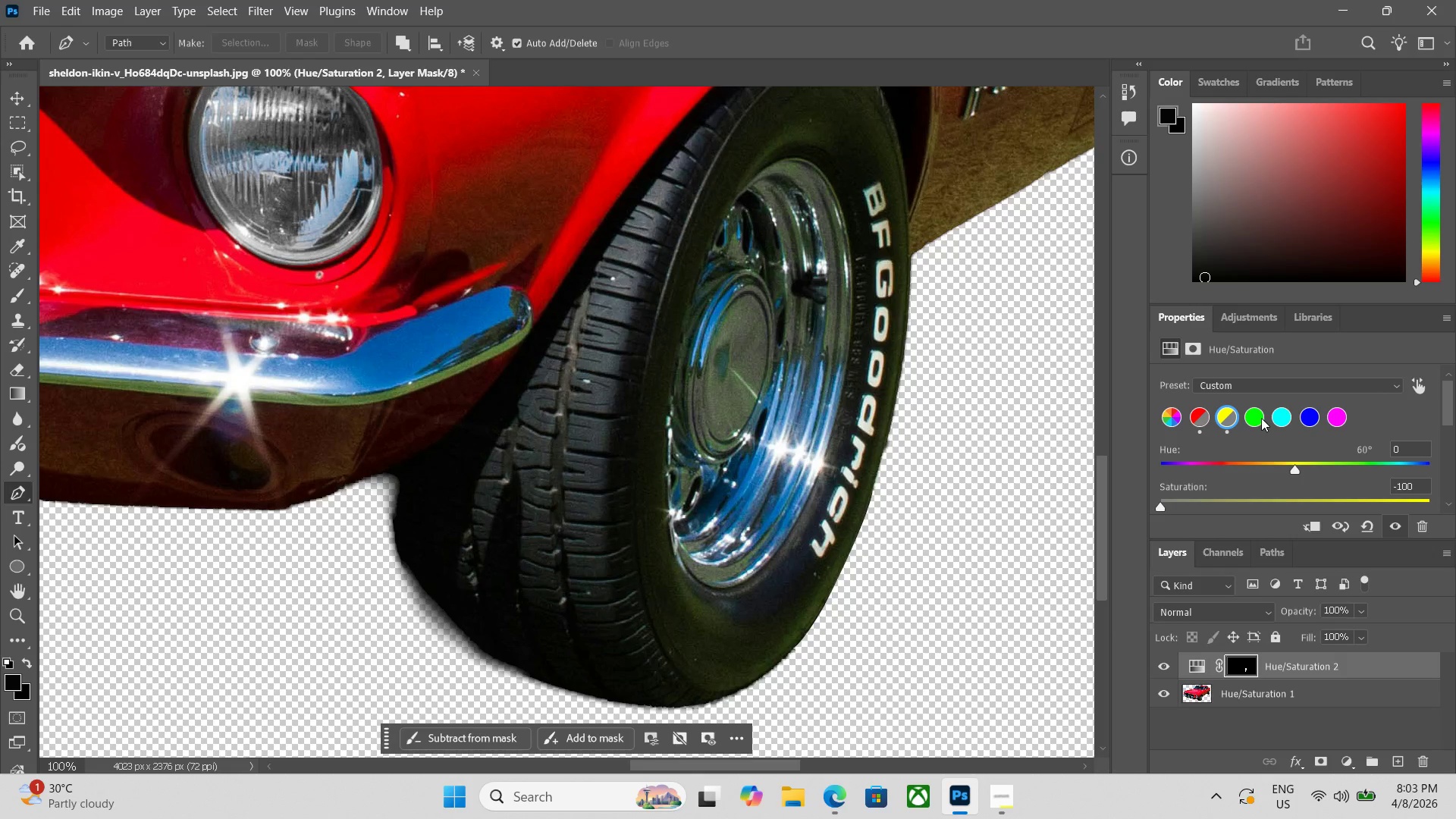 
left_click([1263, 418])
 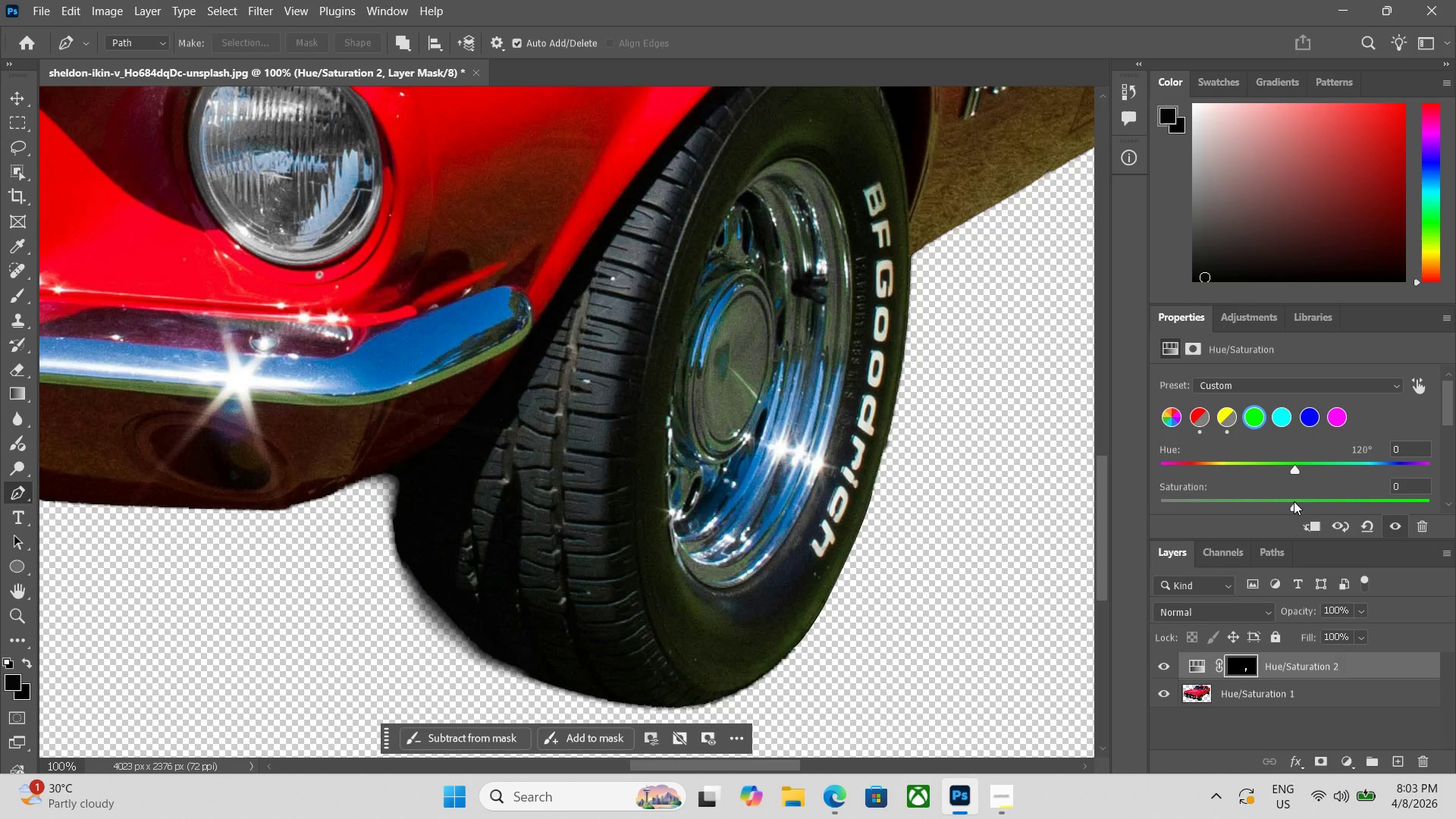 
left_click_drag(start_coordinate=[1294, 501], to_coordinate=[1056, 507])
 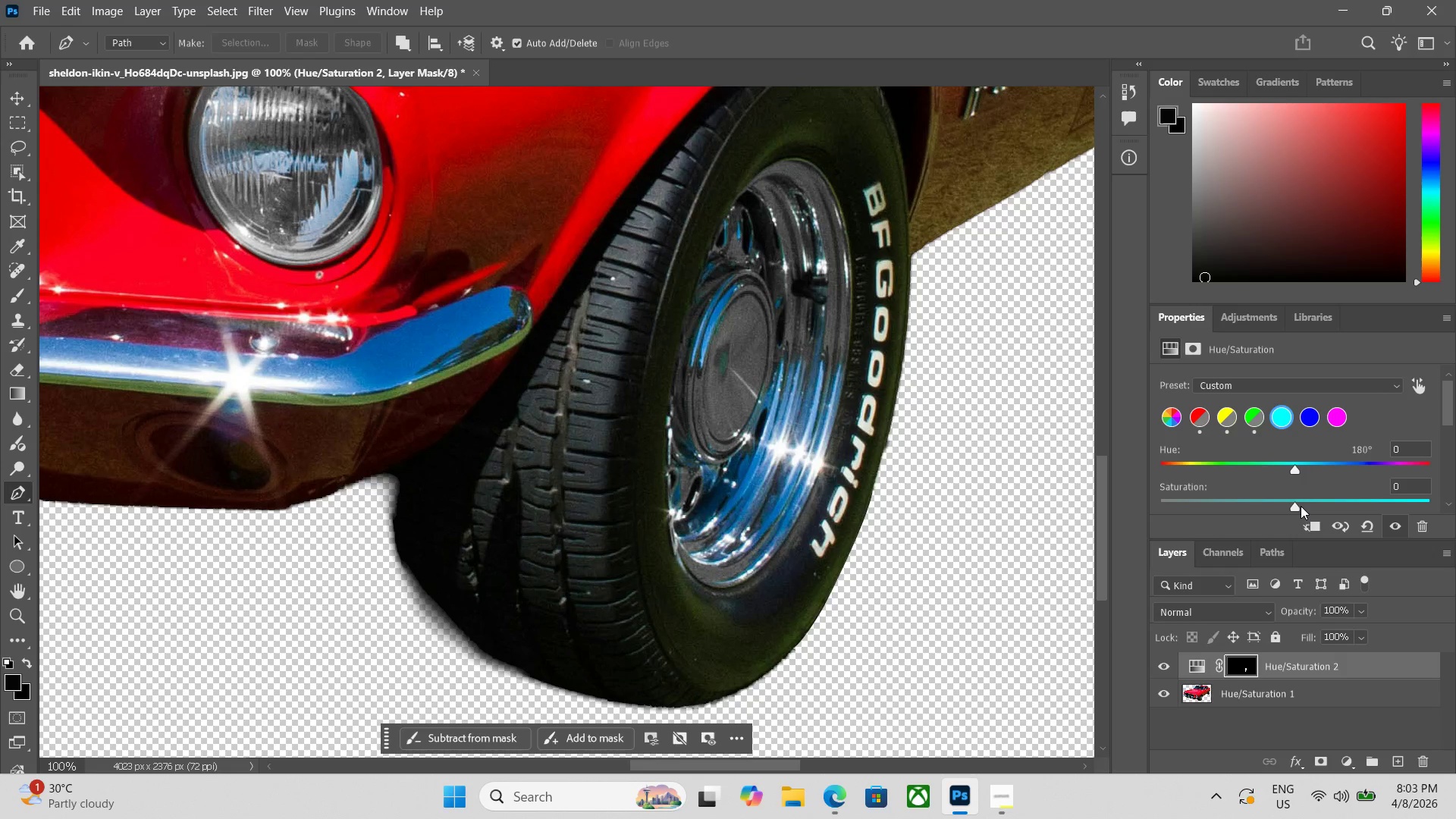 
left_click_drag(start_coordinate=[1299, 514], to_coordinate=[1084, 522])
 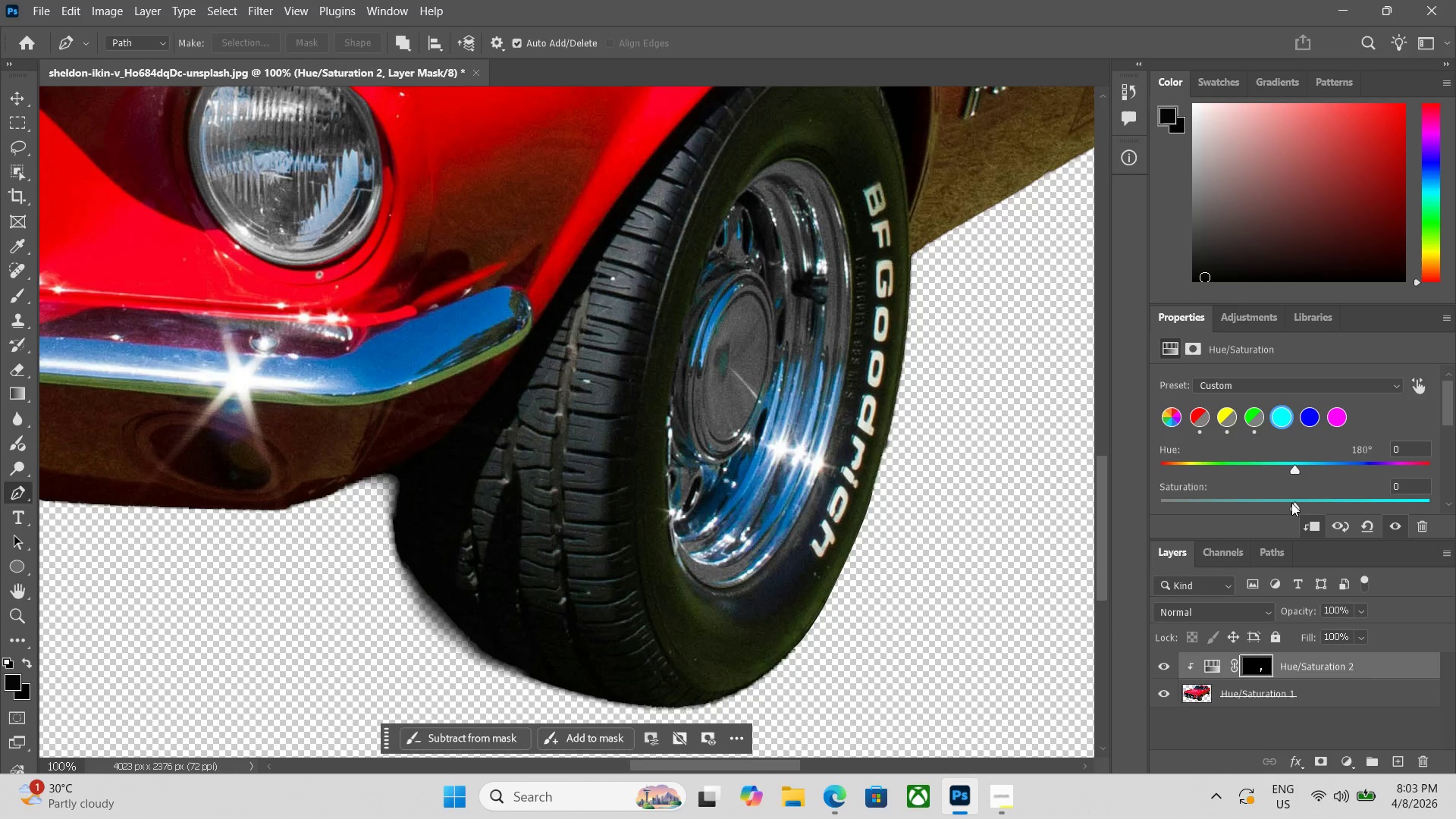 
left_click_drag(start_coordinate=[1291, 506], to_coordinate=[1090, 508])
 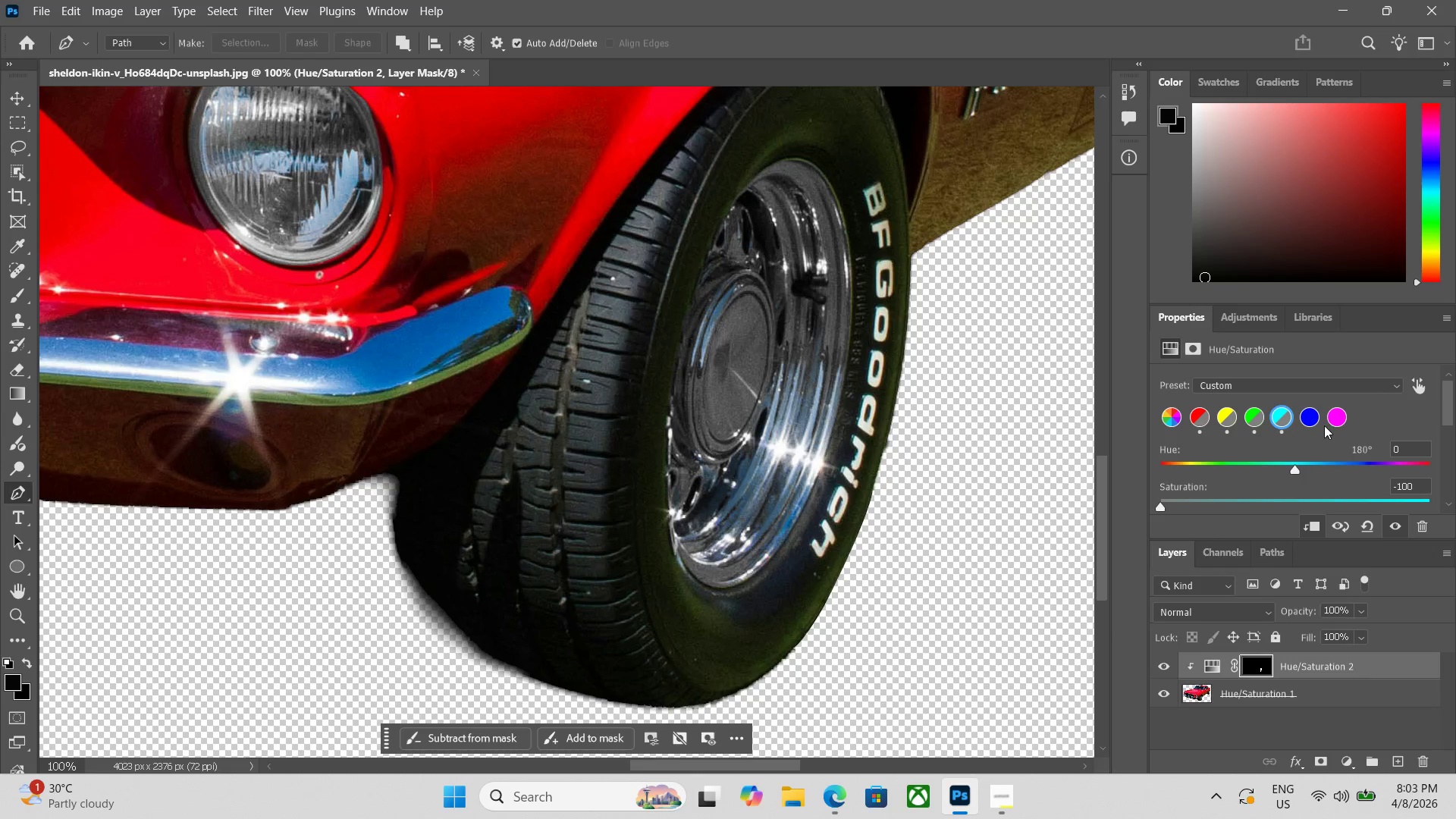 
left_click([1310, 422])
 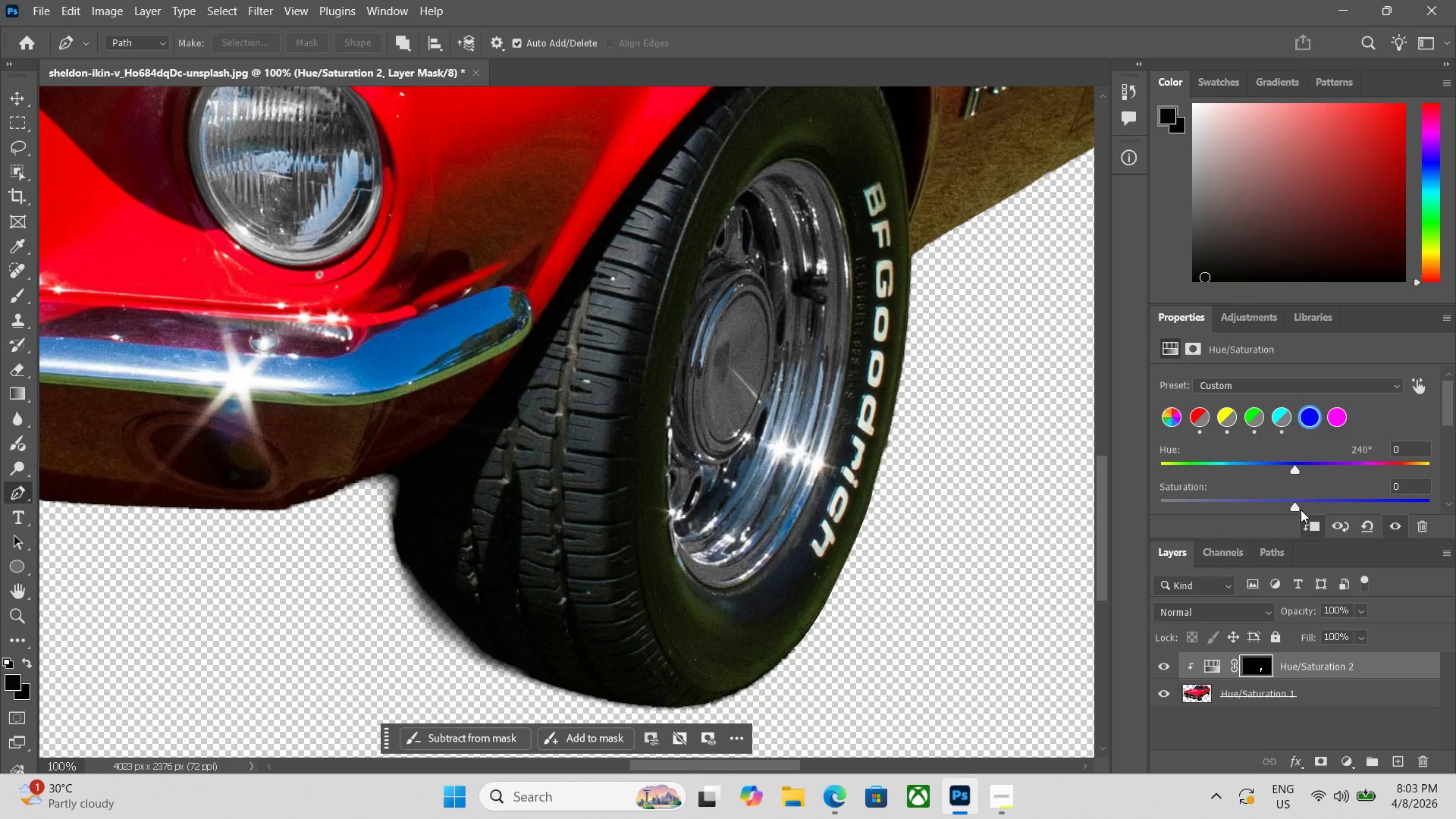 
left_click_drag(start_coordinate=[1297, 510], to_coordinate=[1104, 519])
 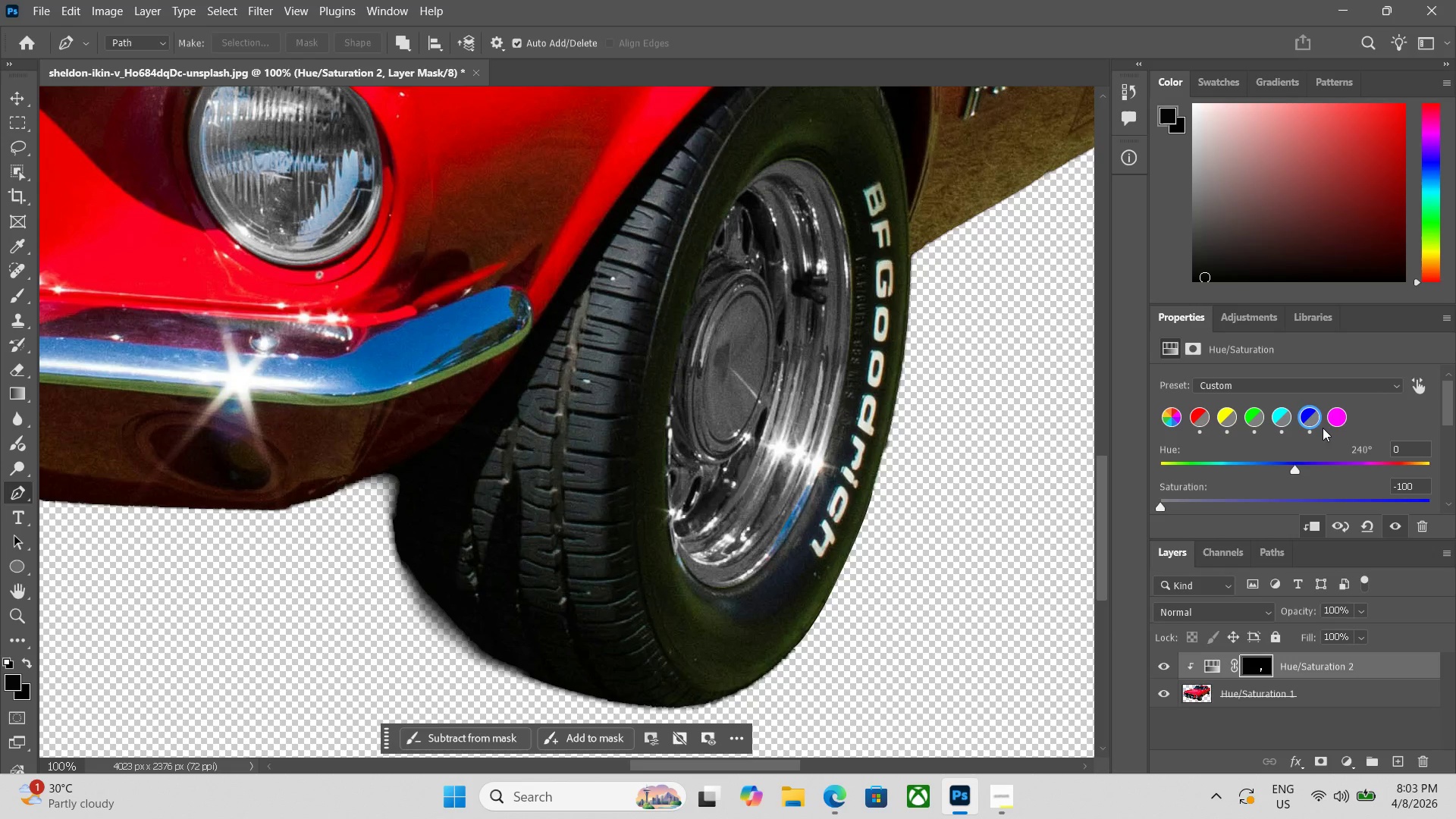 
left_click([1329, 422])
 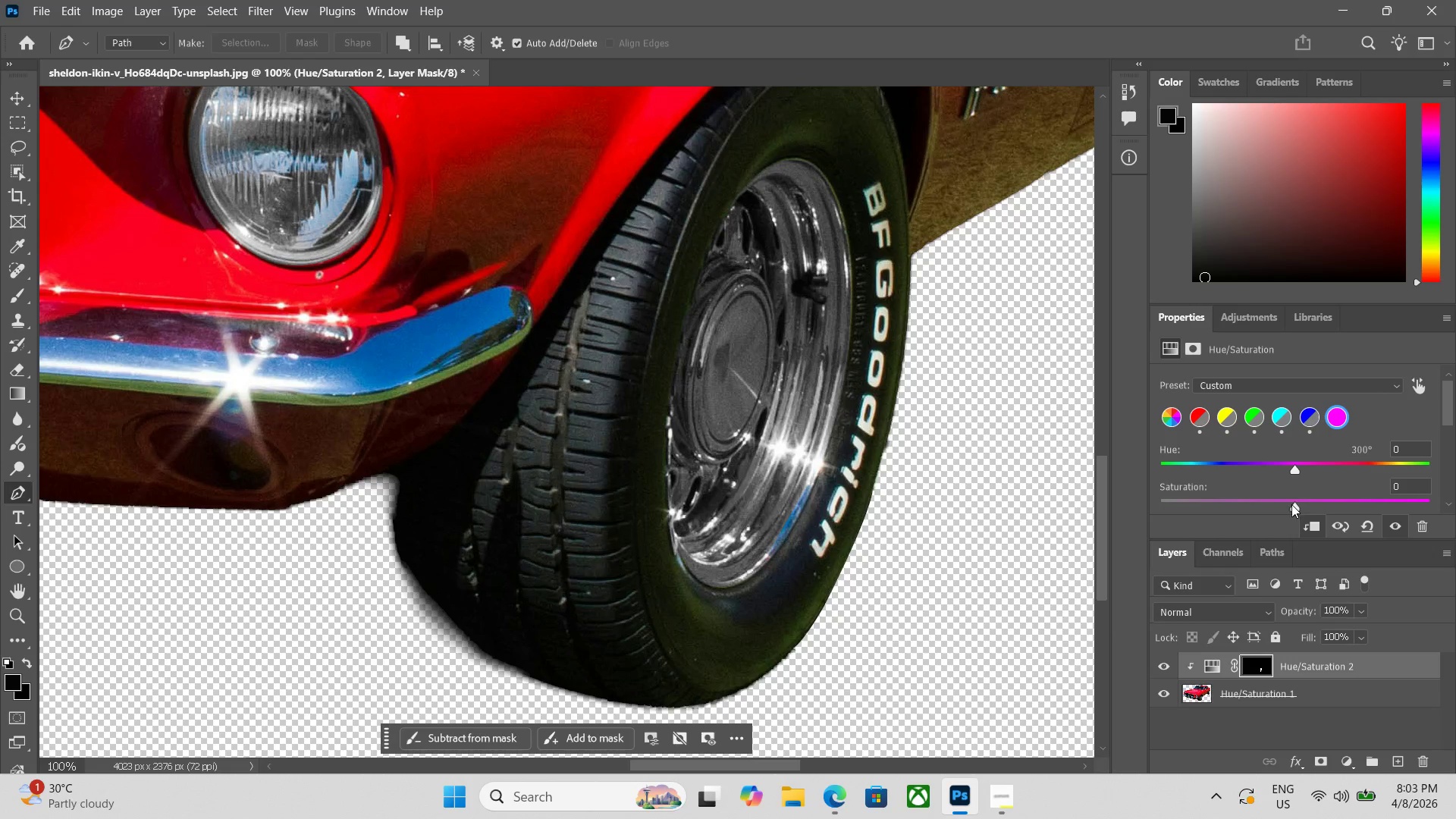 
left_click_drag(start_coordinate=[1289, 507], to_coordinate=[1100, 519])
 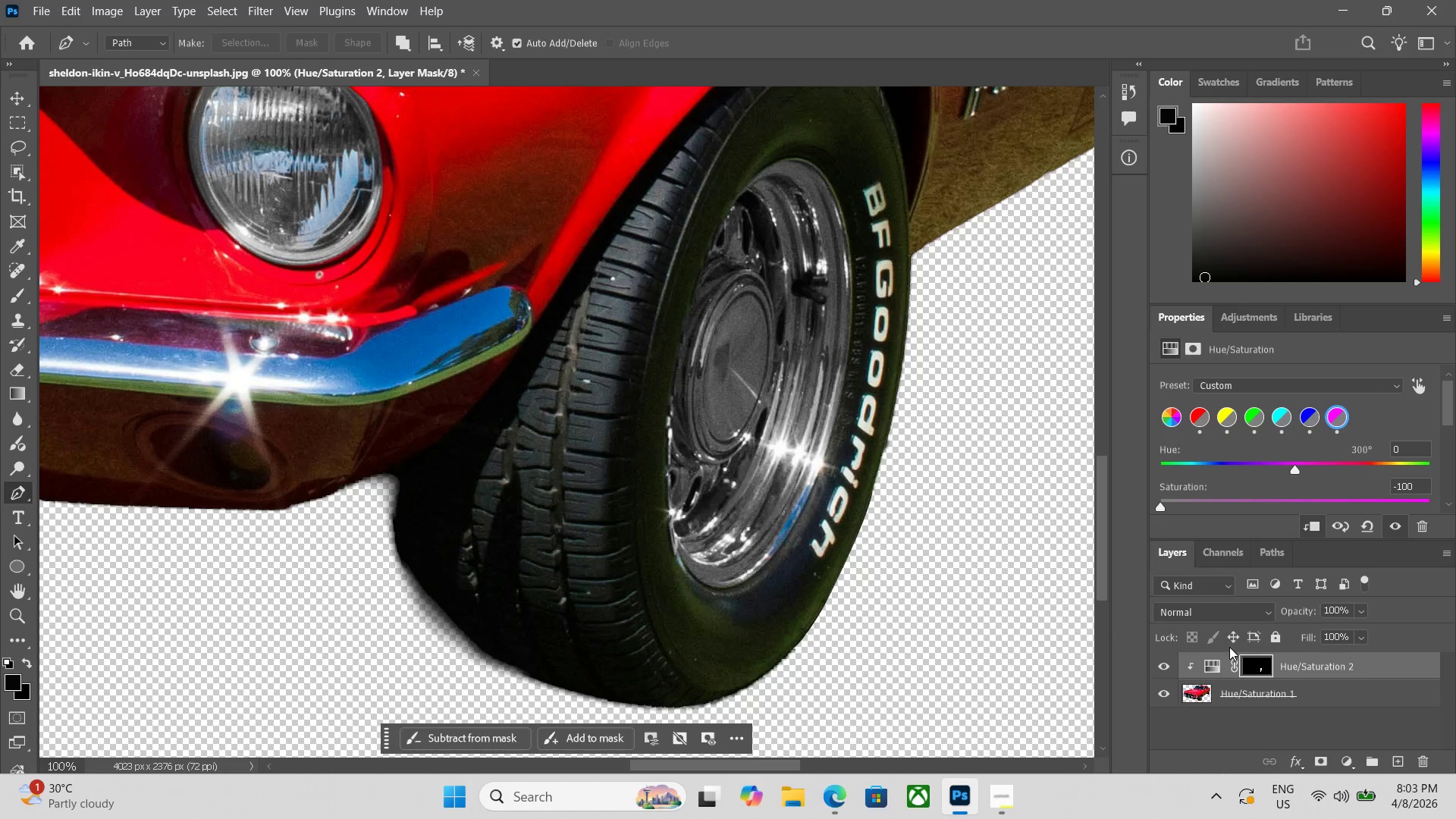 
left_click([1186, 696])
 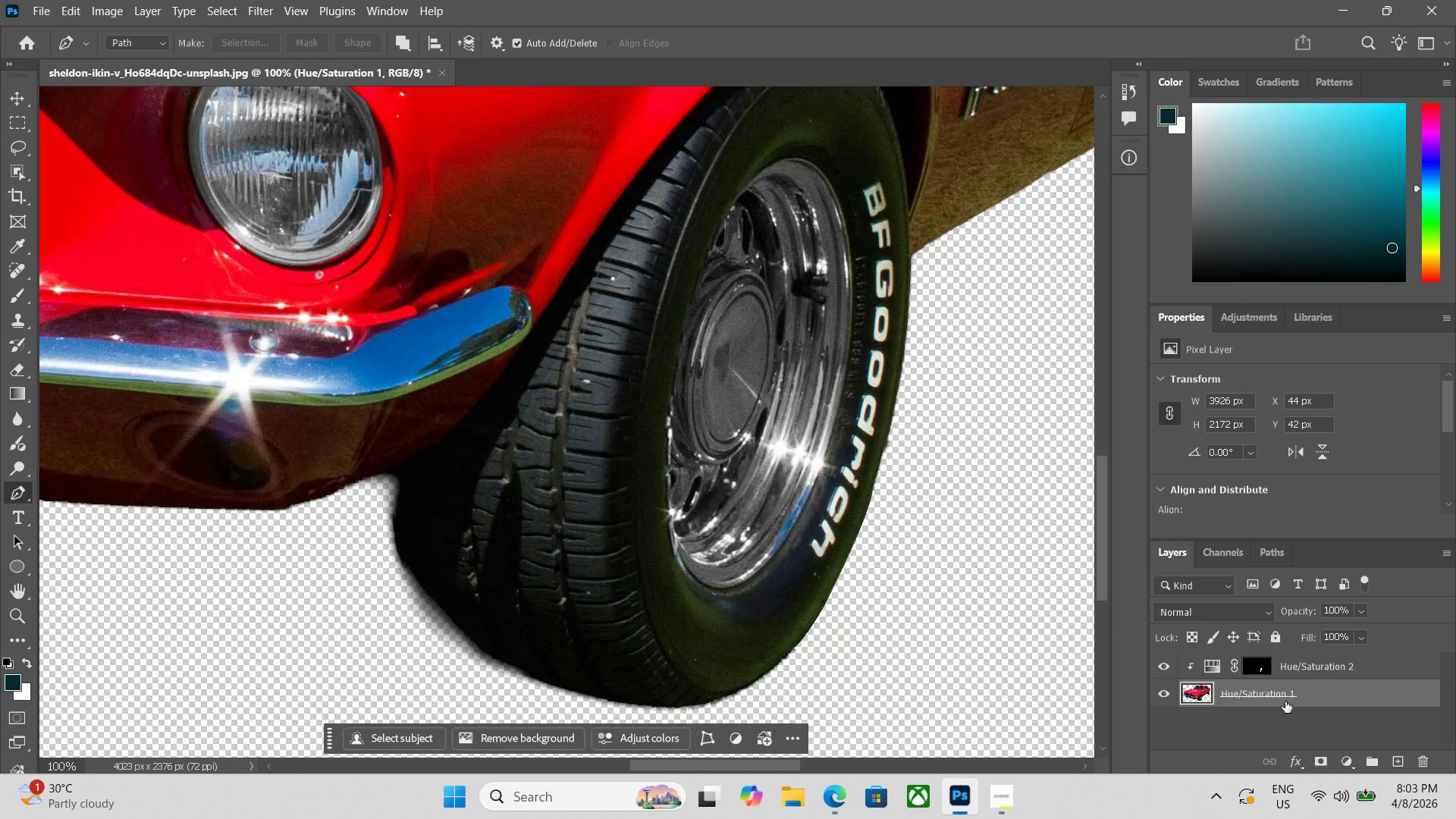 
left_click([1323, 672])
 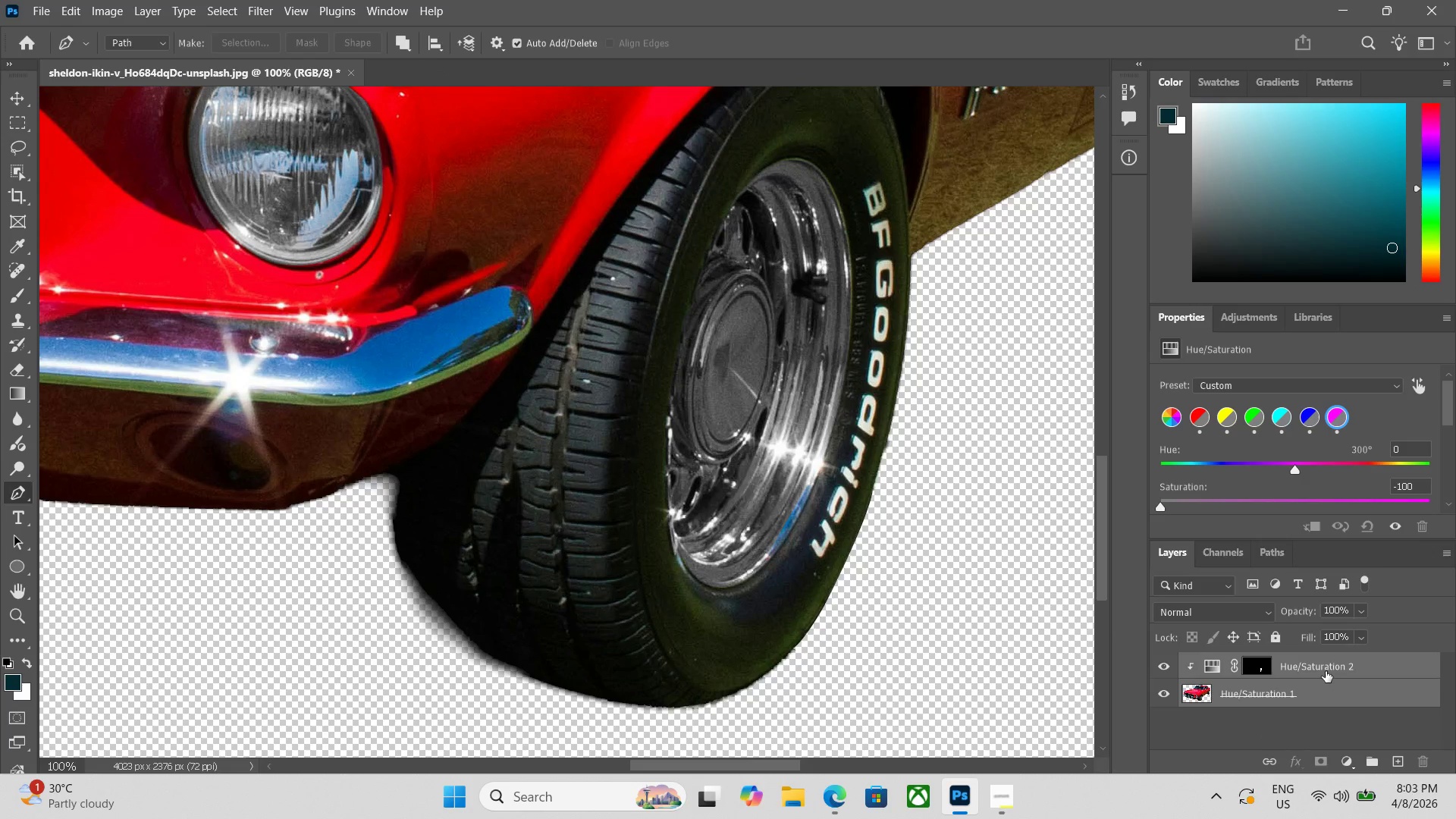 
key(Control+E)
 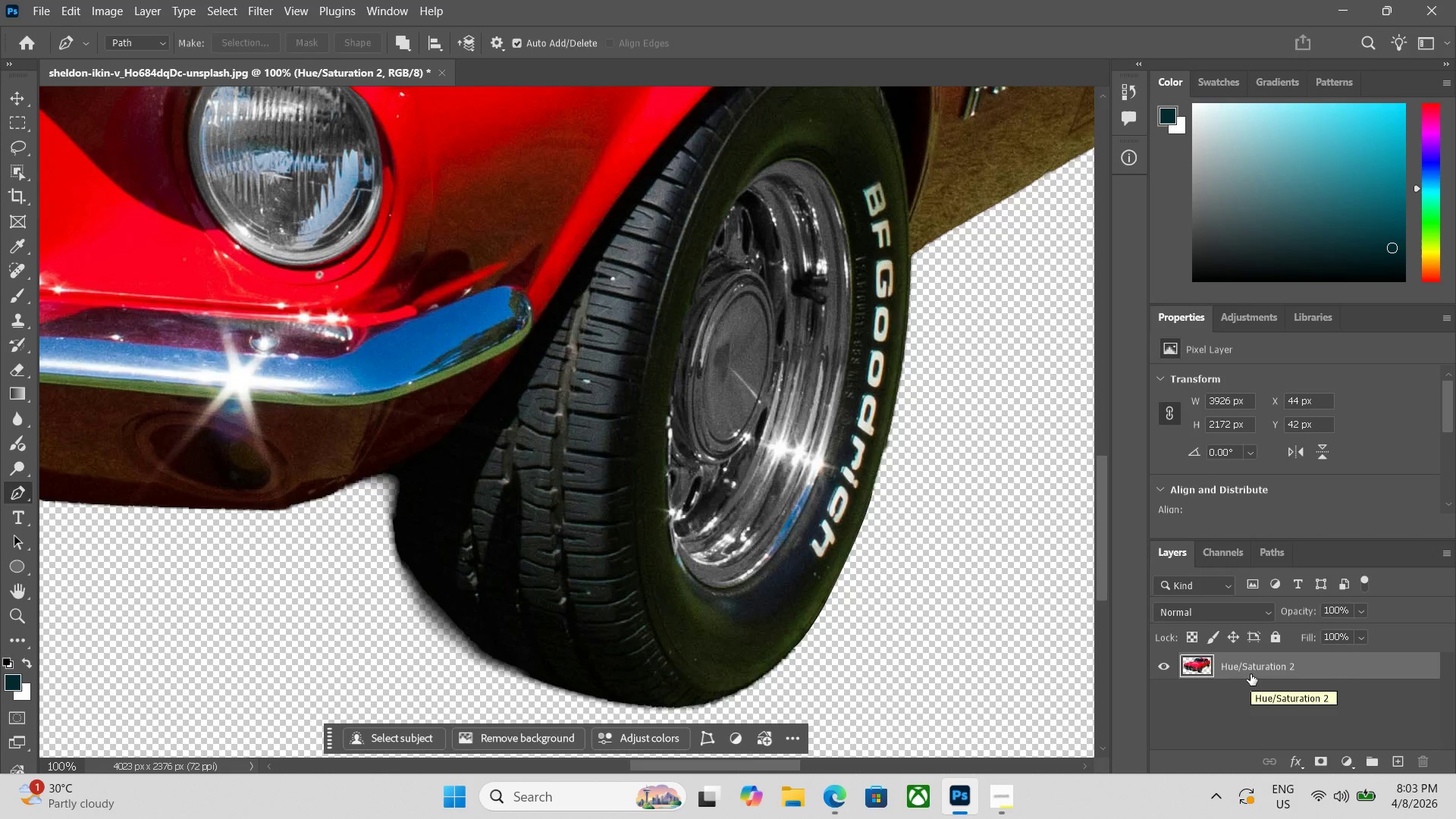 
wait(6.92)
 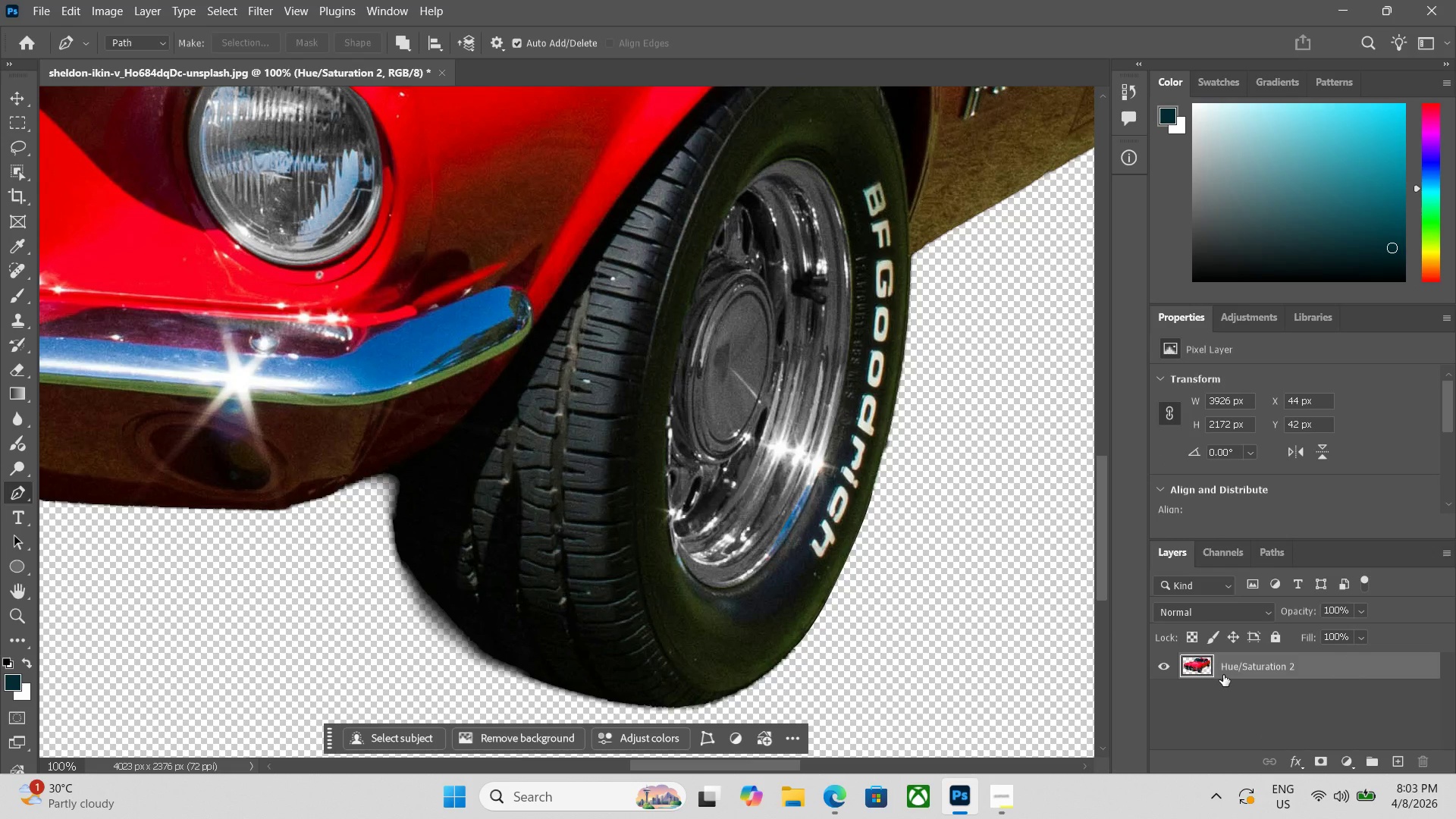 
key(Control+Minus)
 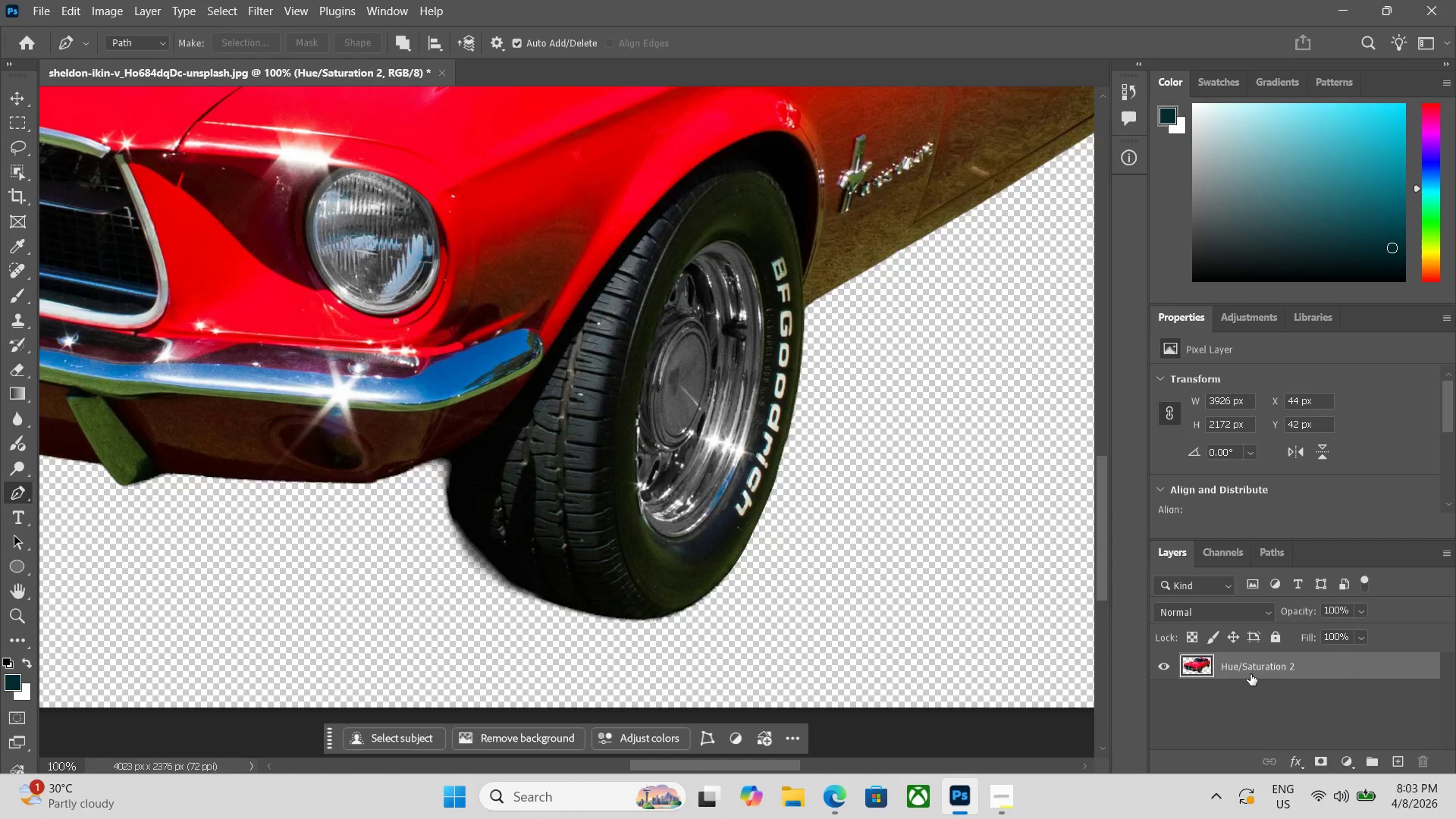 
key(Control+Minus)
 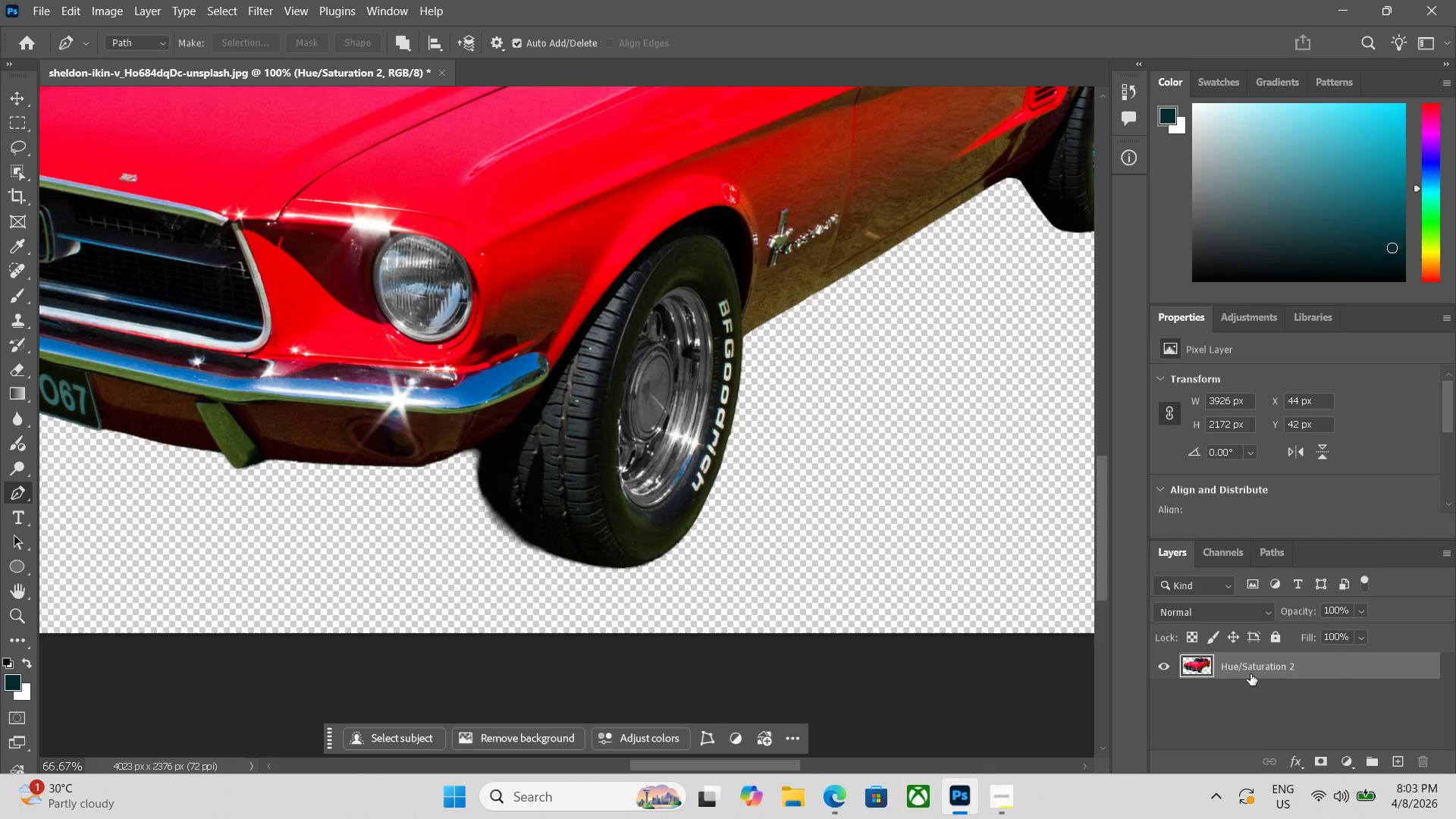 
key(Control+Minus)
 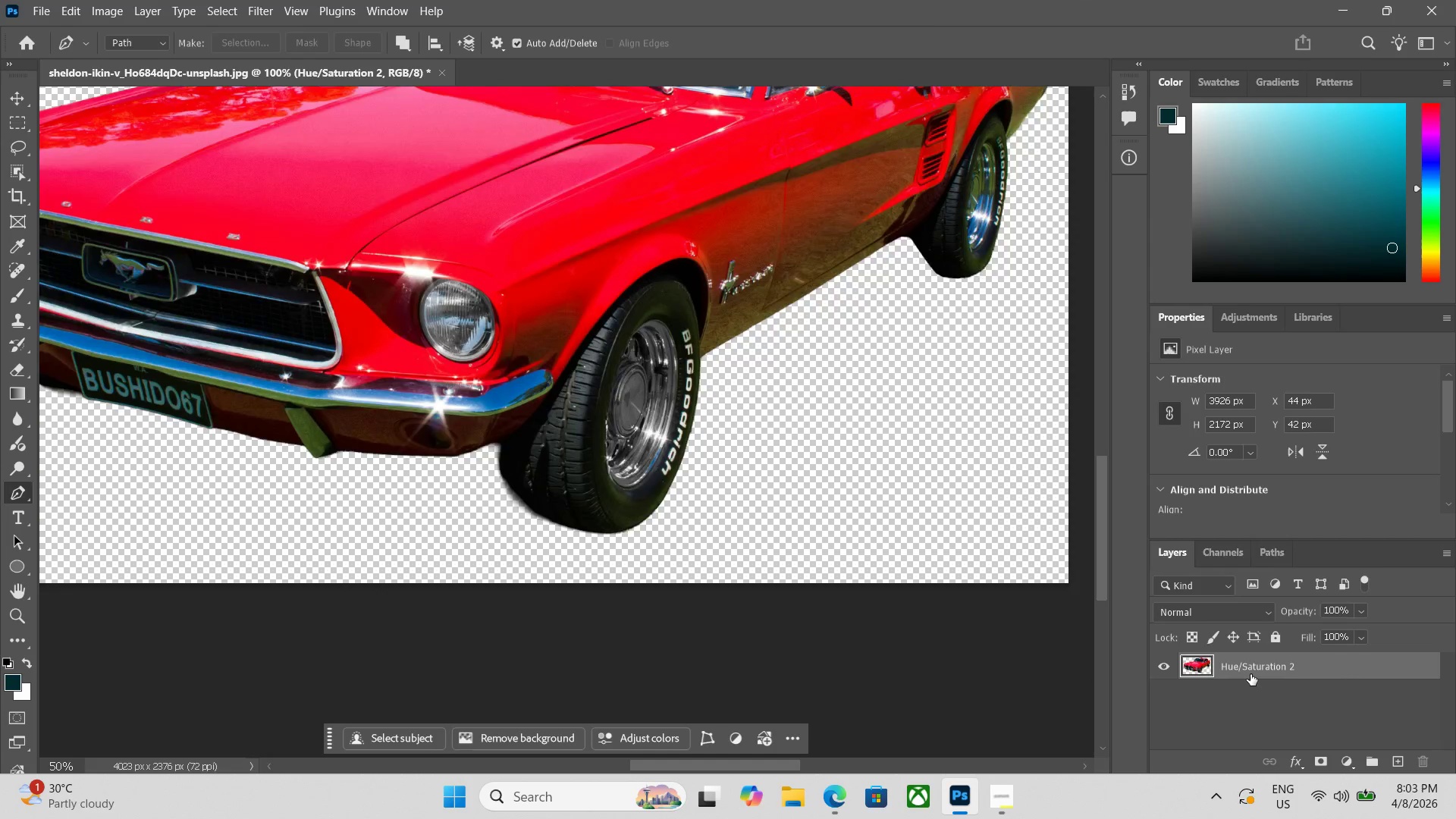 
key(Control+Minus)
 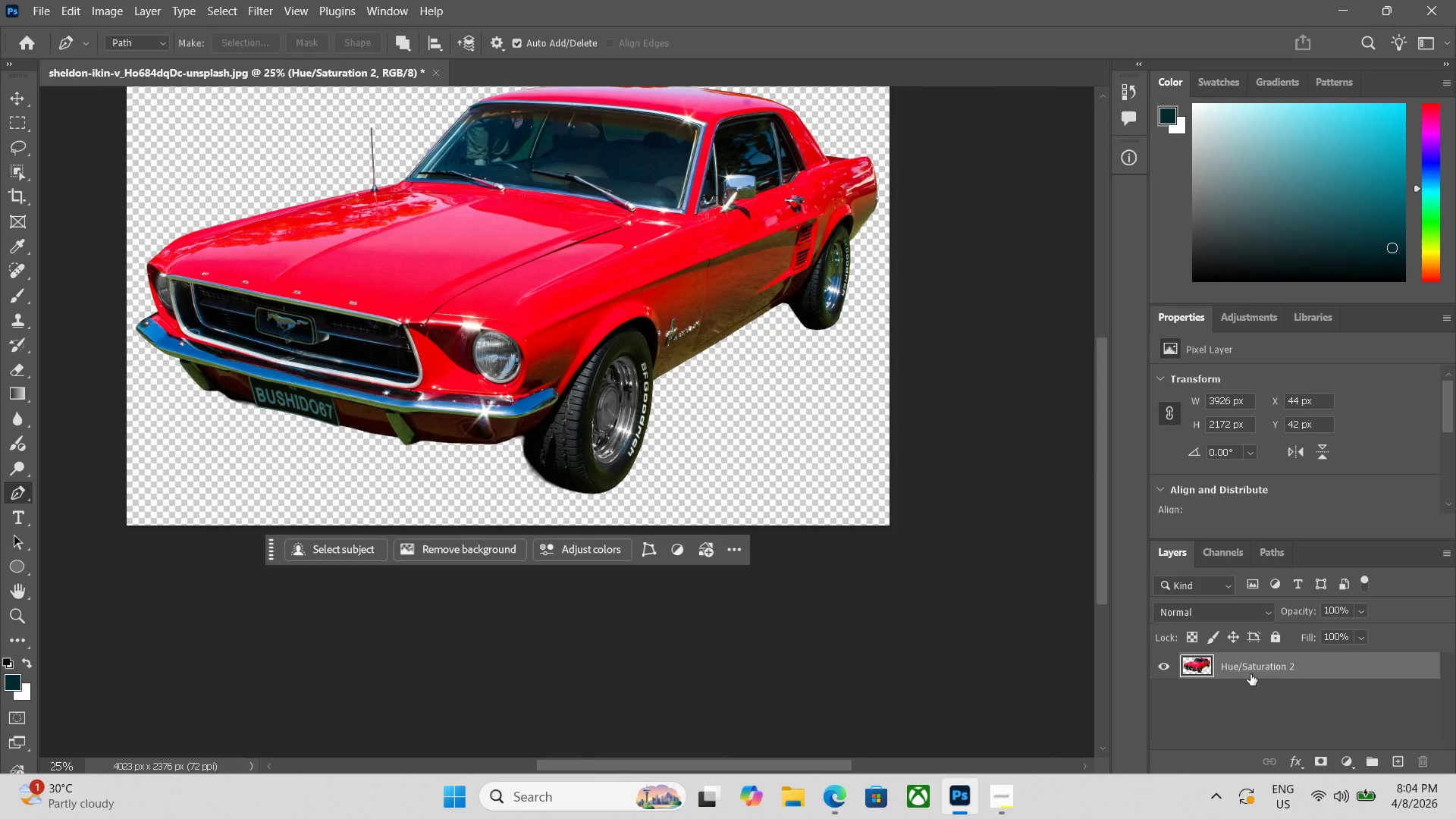 
key(Control+Equal)
 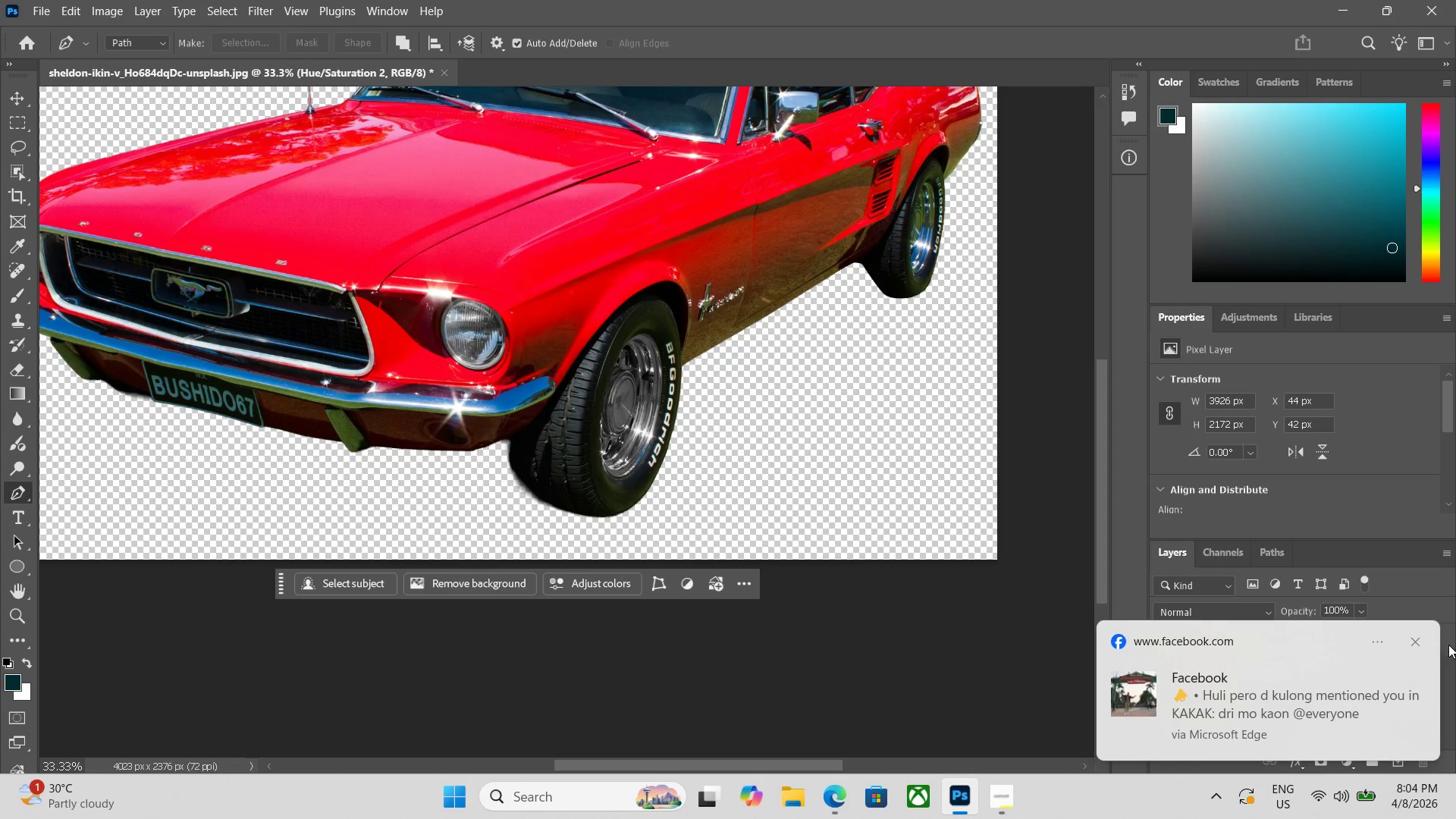 
left_click([1417, 643])
 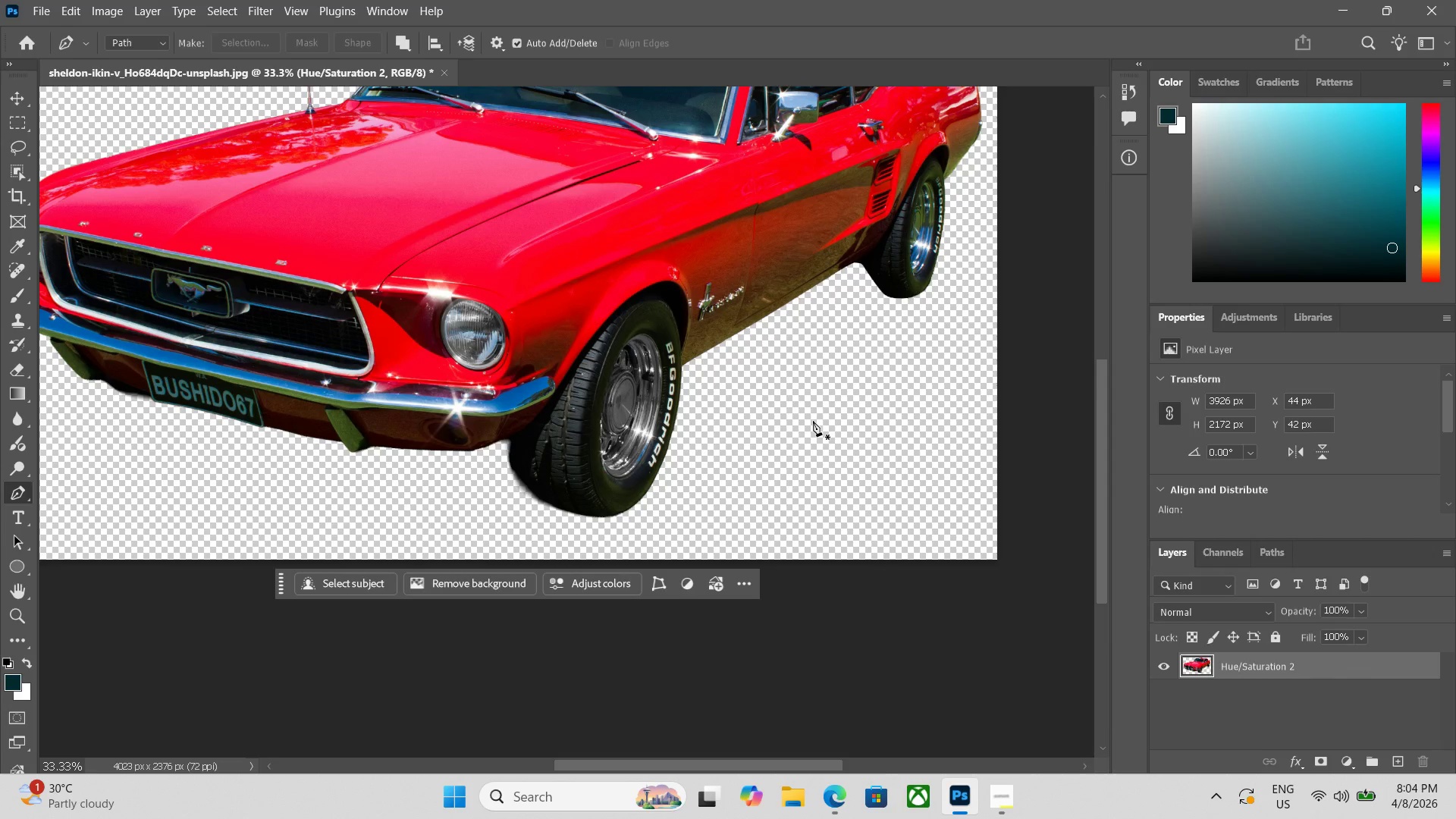 
key(Control+Equal)
 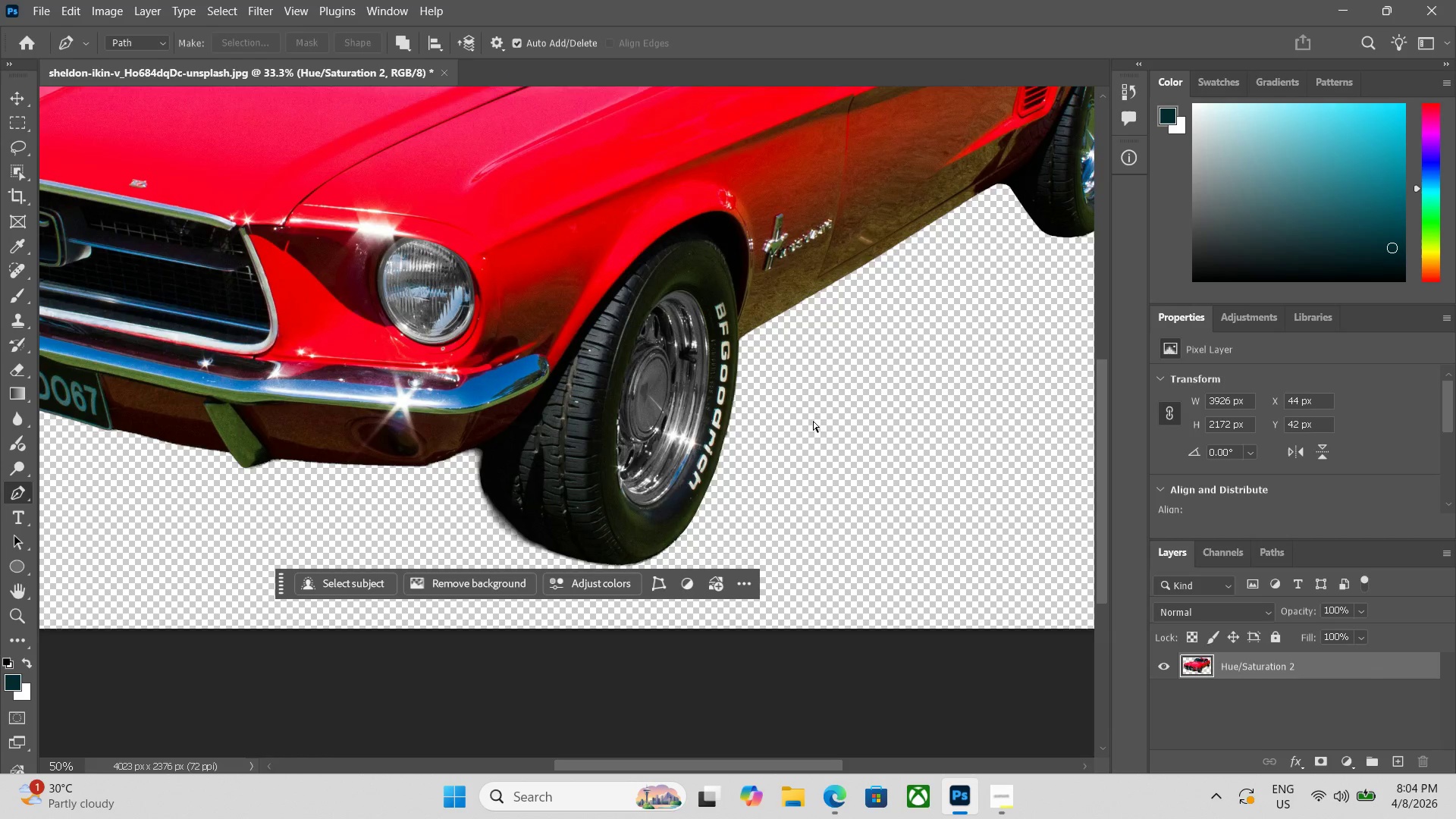 
key(Control+Equal)
 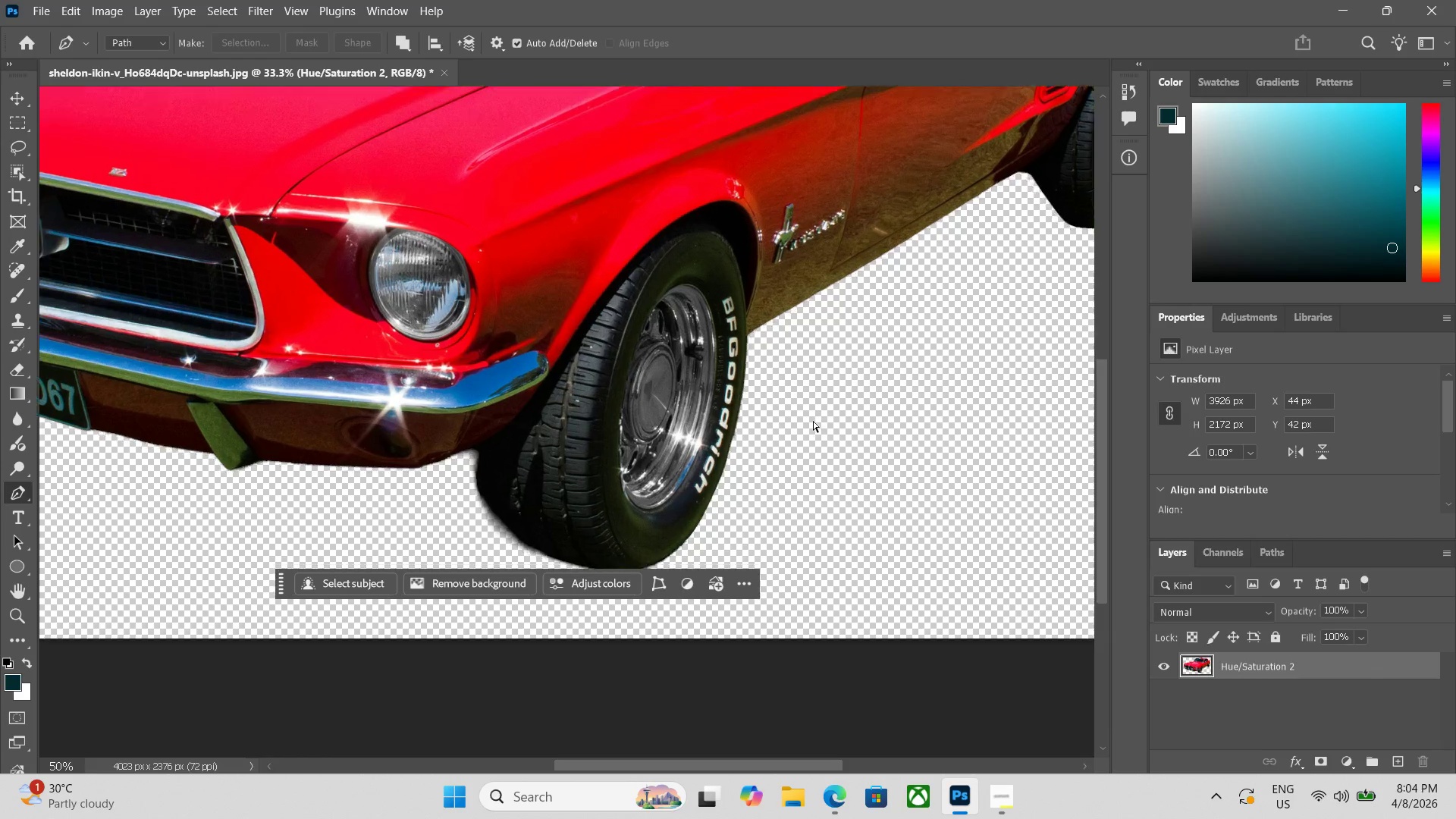 
key(Control+Equal)
 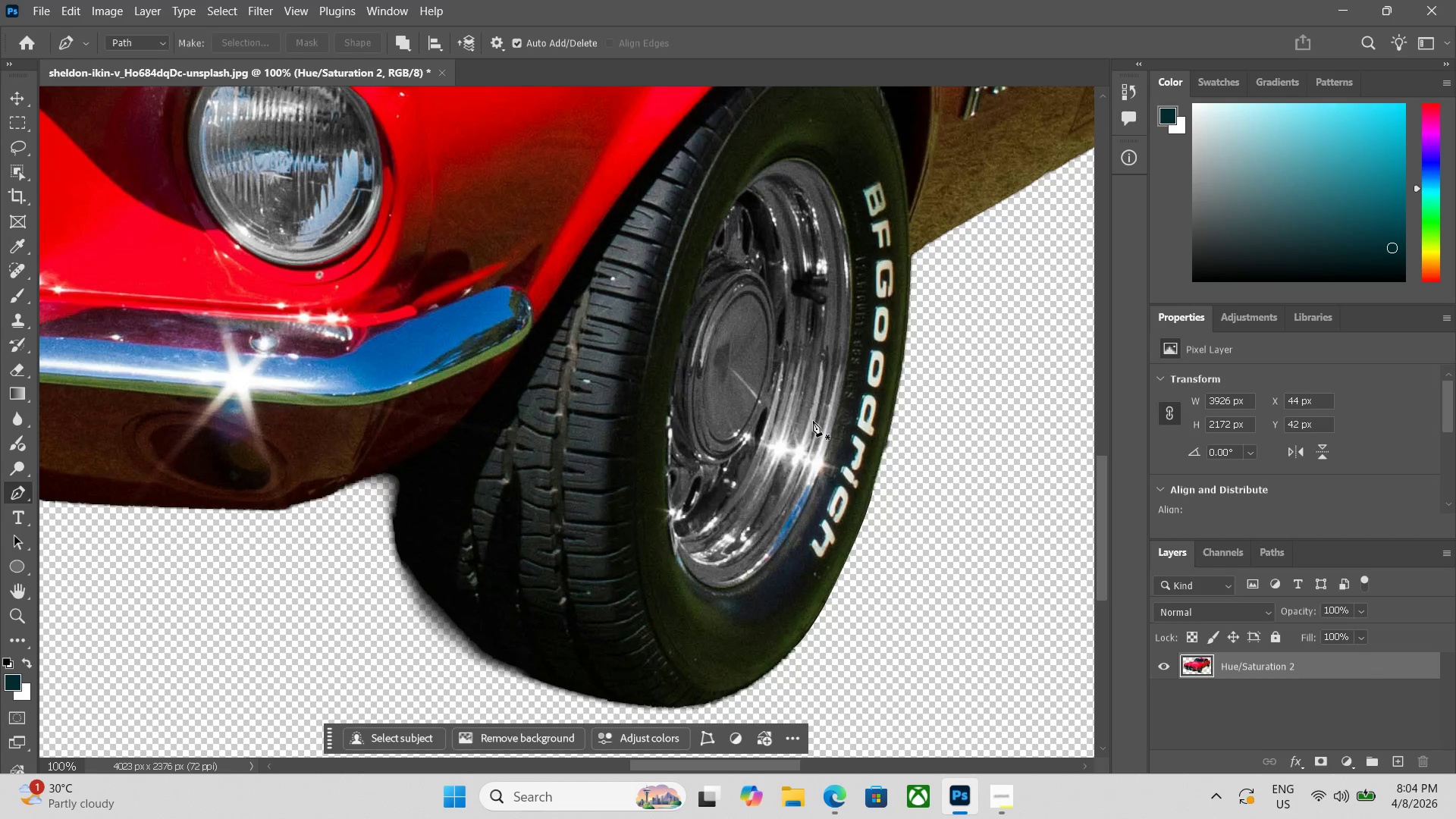 
key(Space)
 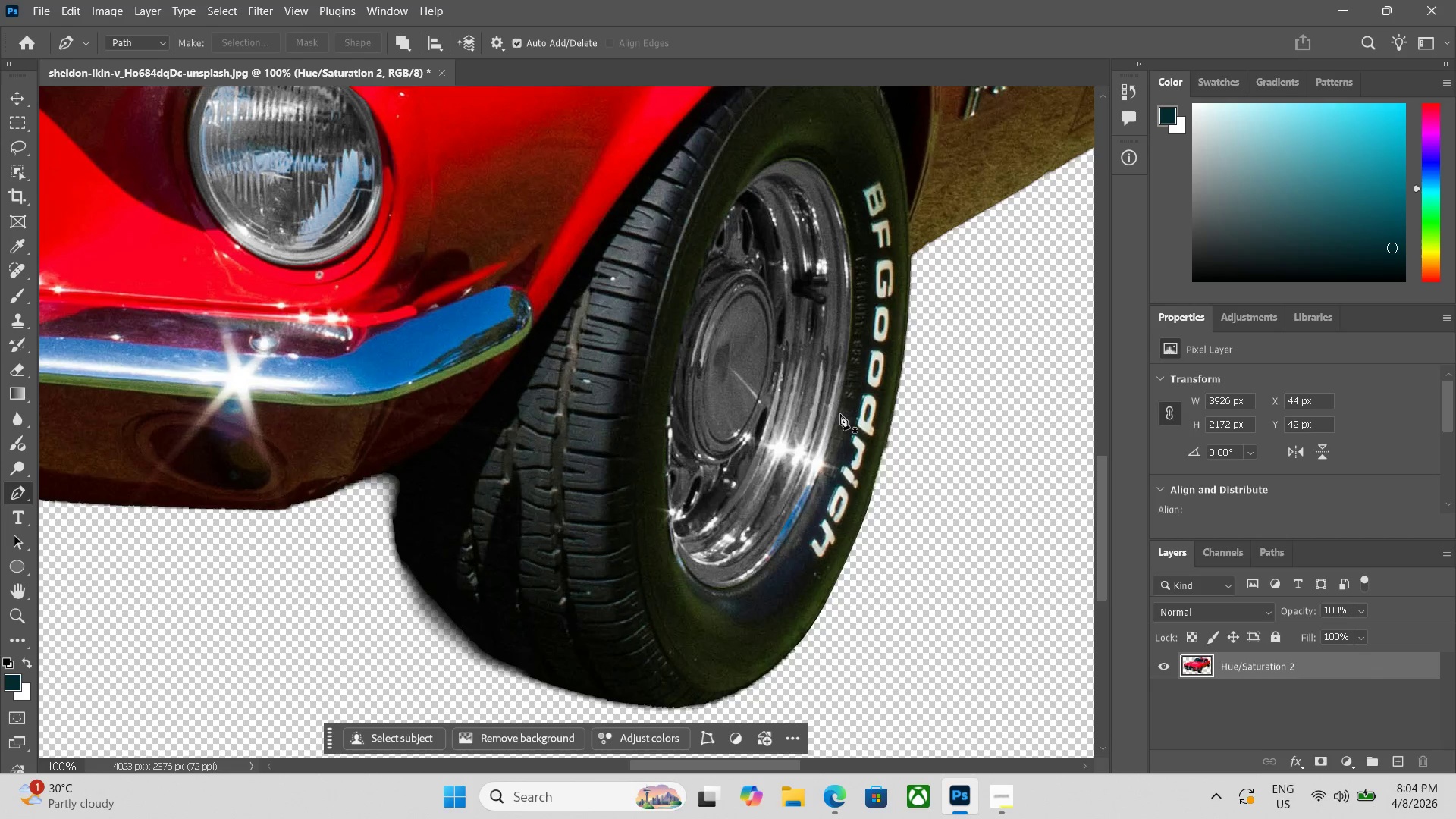 
hold_key(key=Space, duration=0.91)
 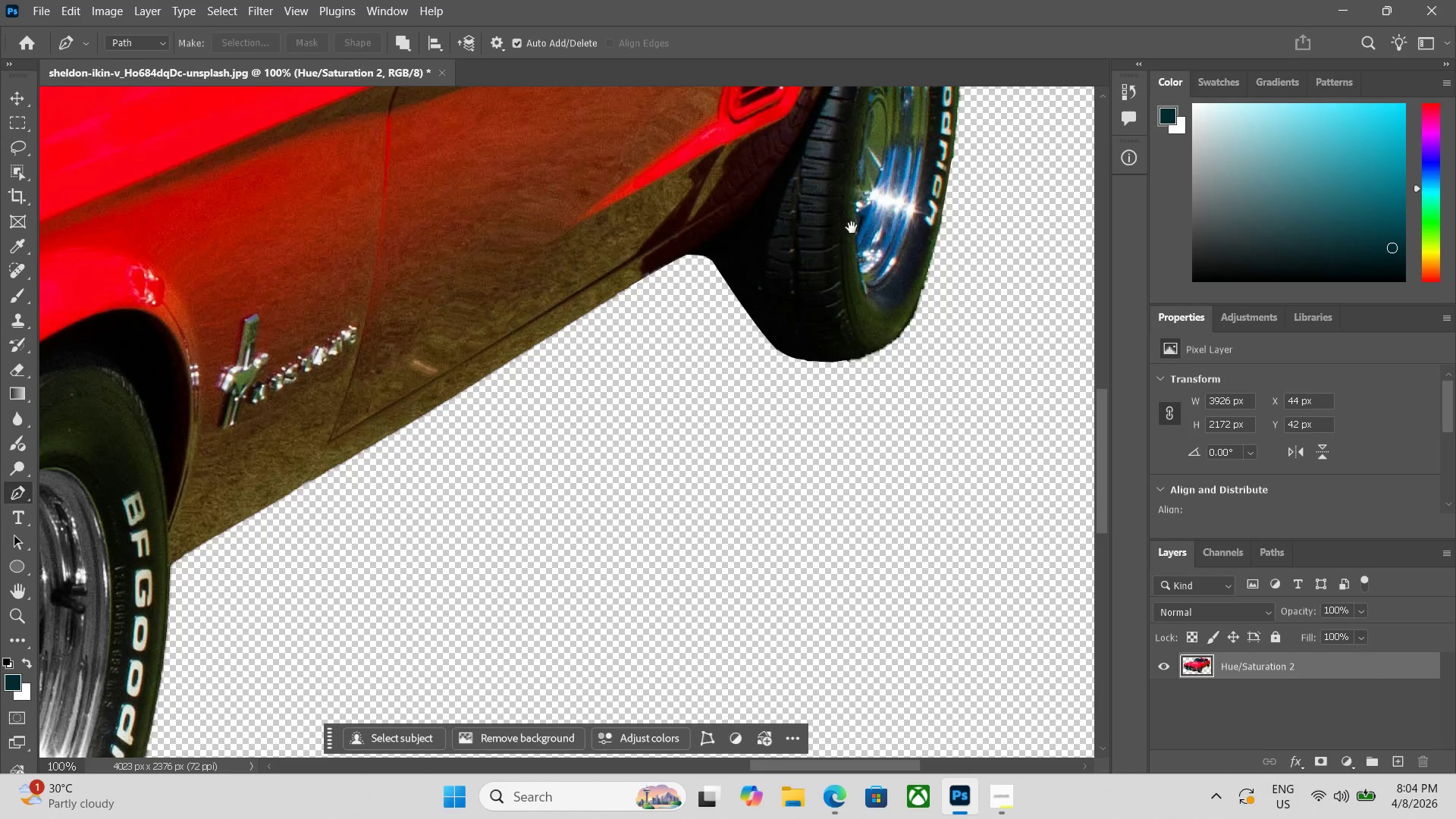 
left_click_drag(start_coordinate=[939, 308], to_coordinate=[260, 595])
 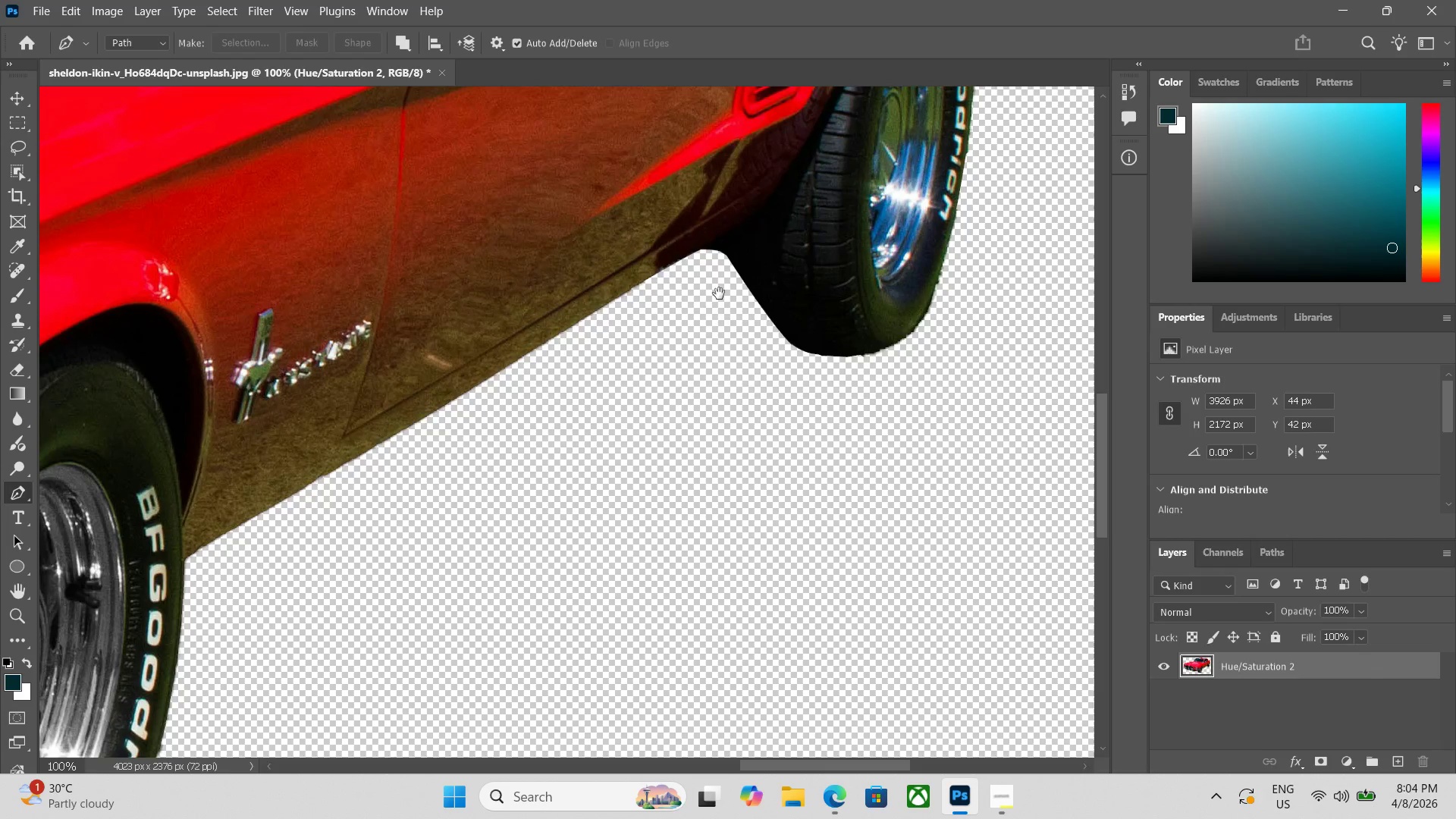 
hold_key(key=Space, duration=1.27)
 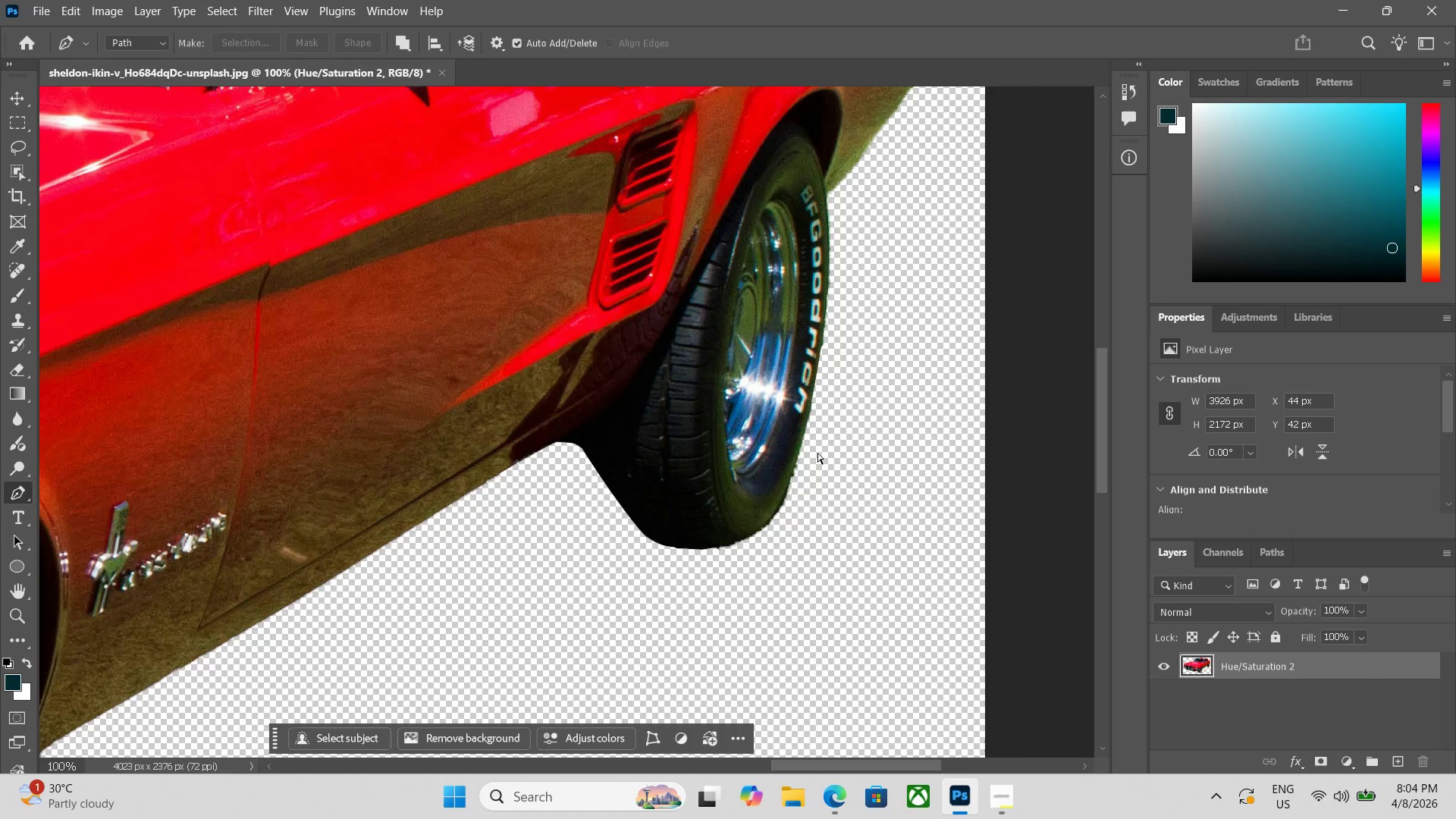 
left_click_drag(start_coordinate=[951, 265], to_coordinate=[821, 453])
 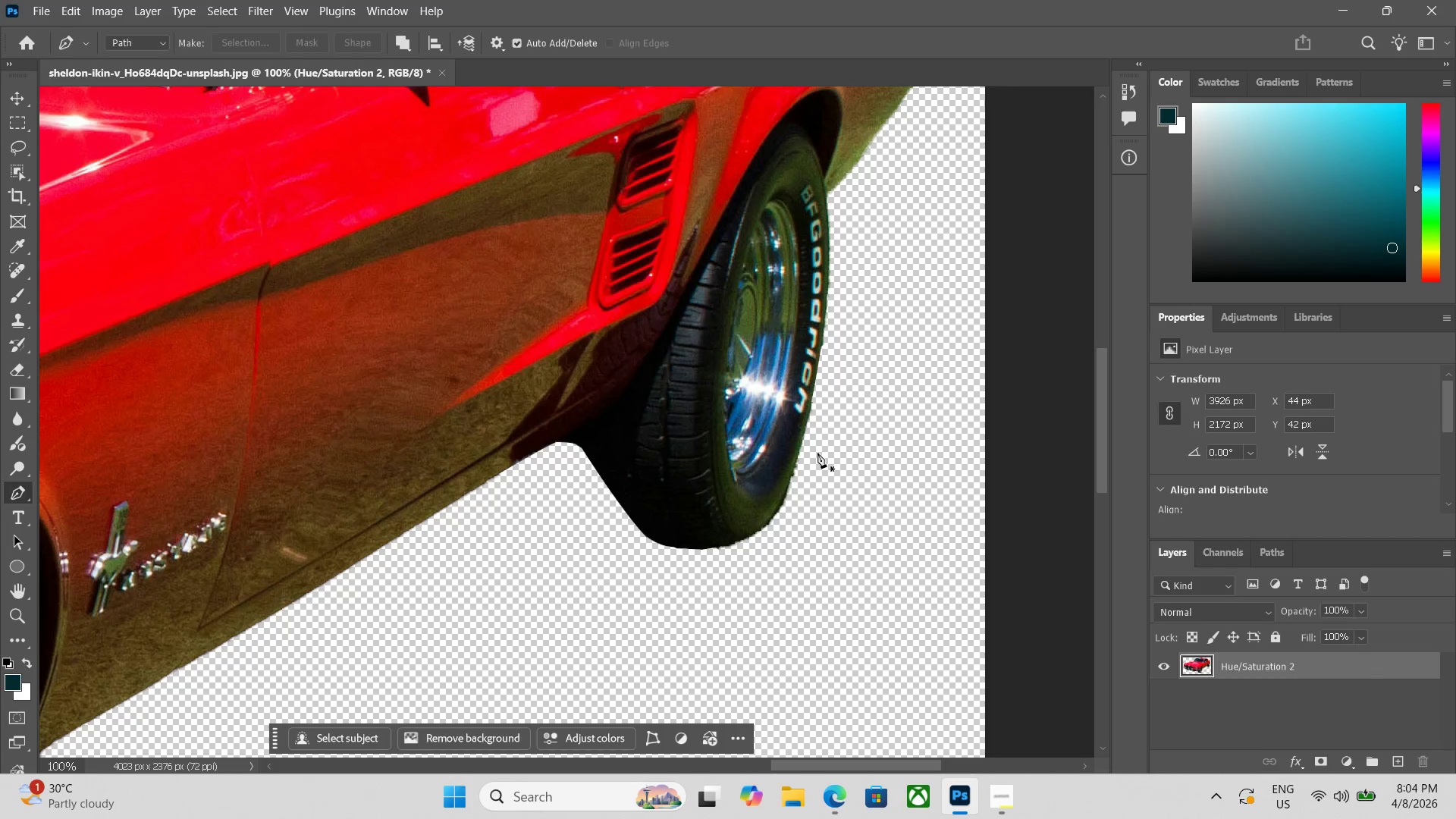 
key(Control+Equal)
 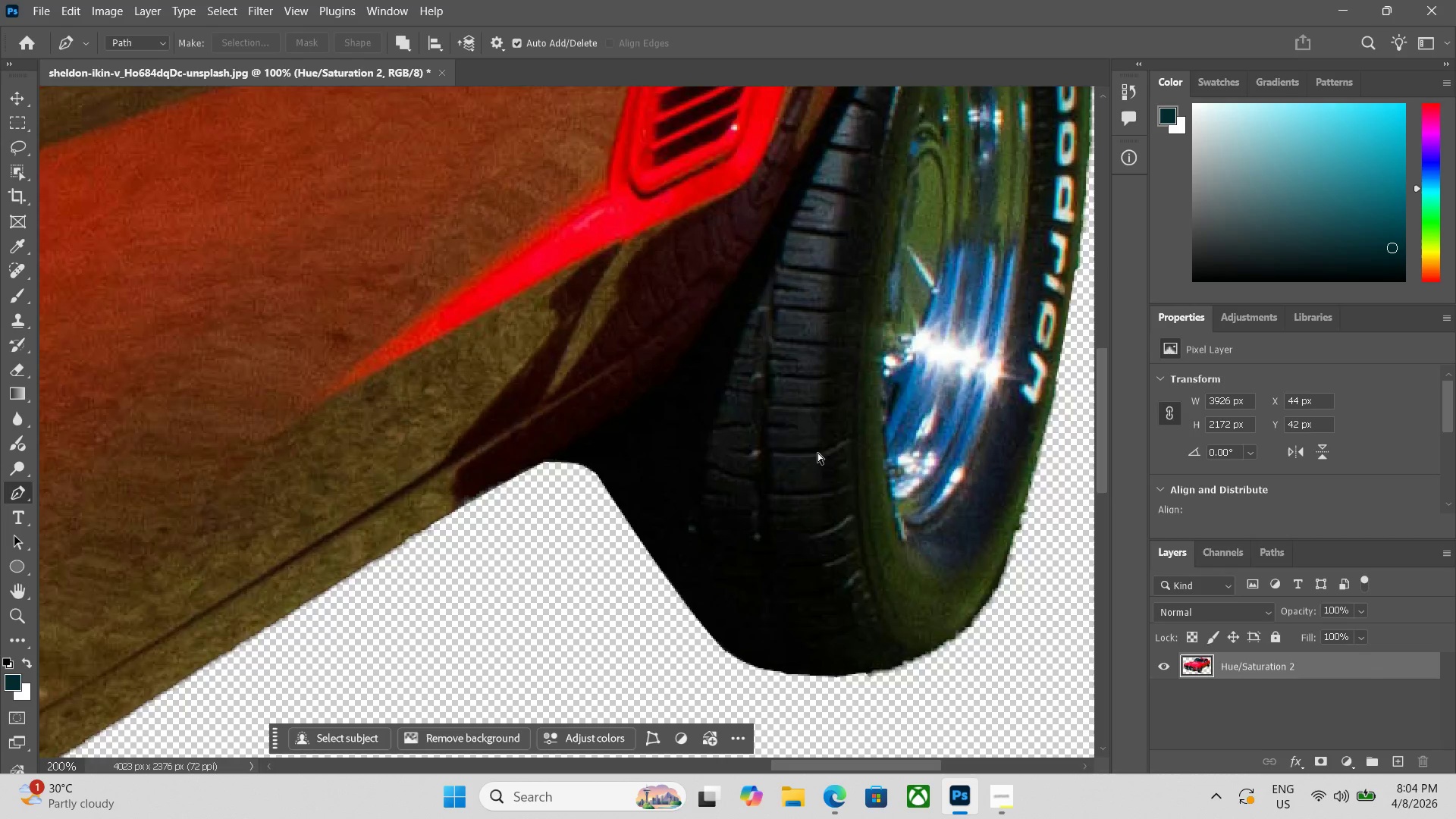 
key(Control+Equal)
 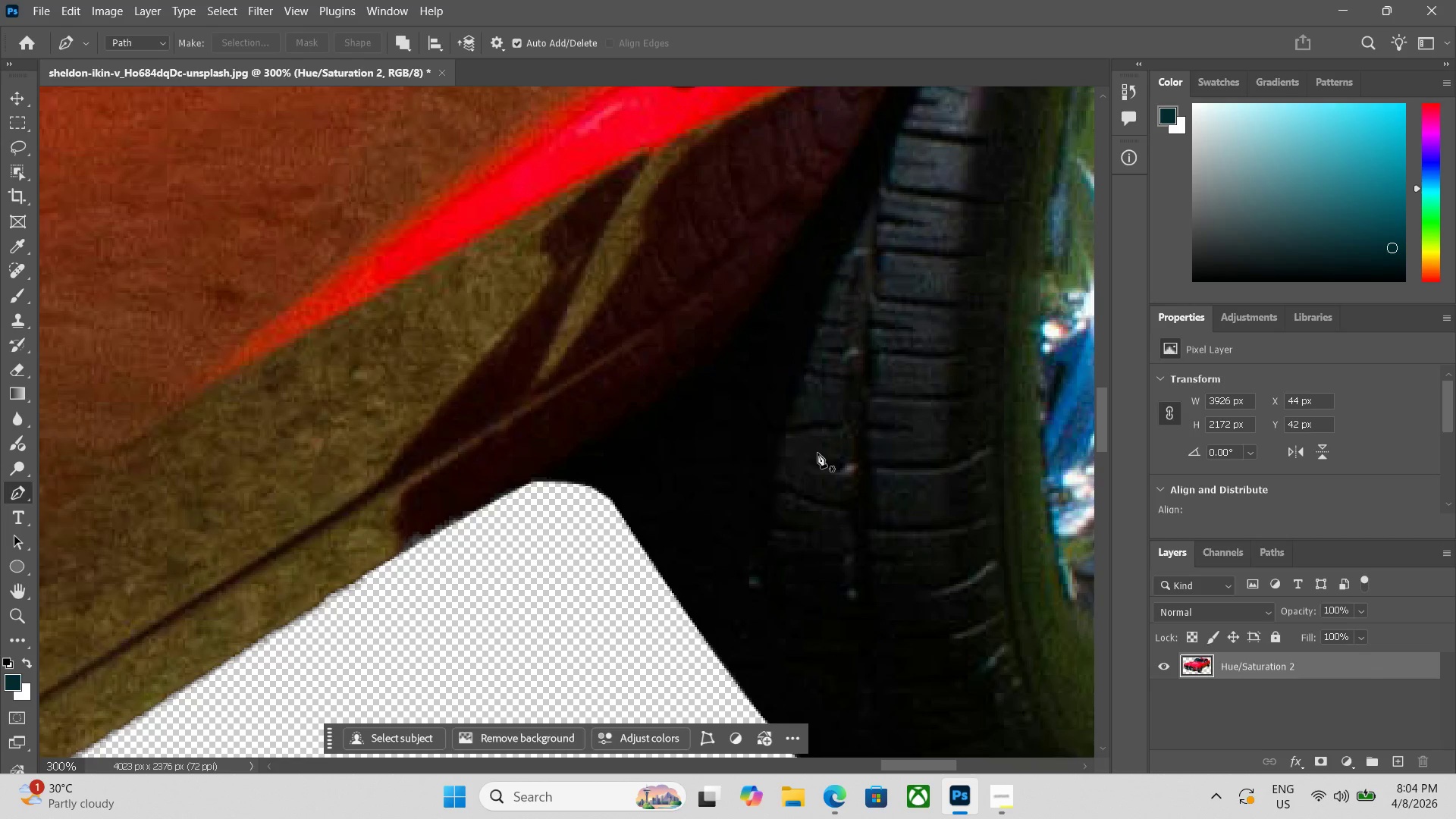 
key(Control+Minus)
 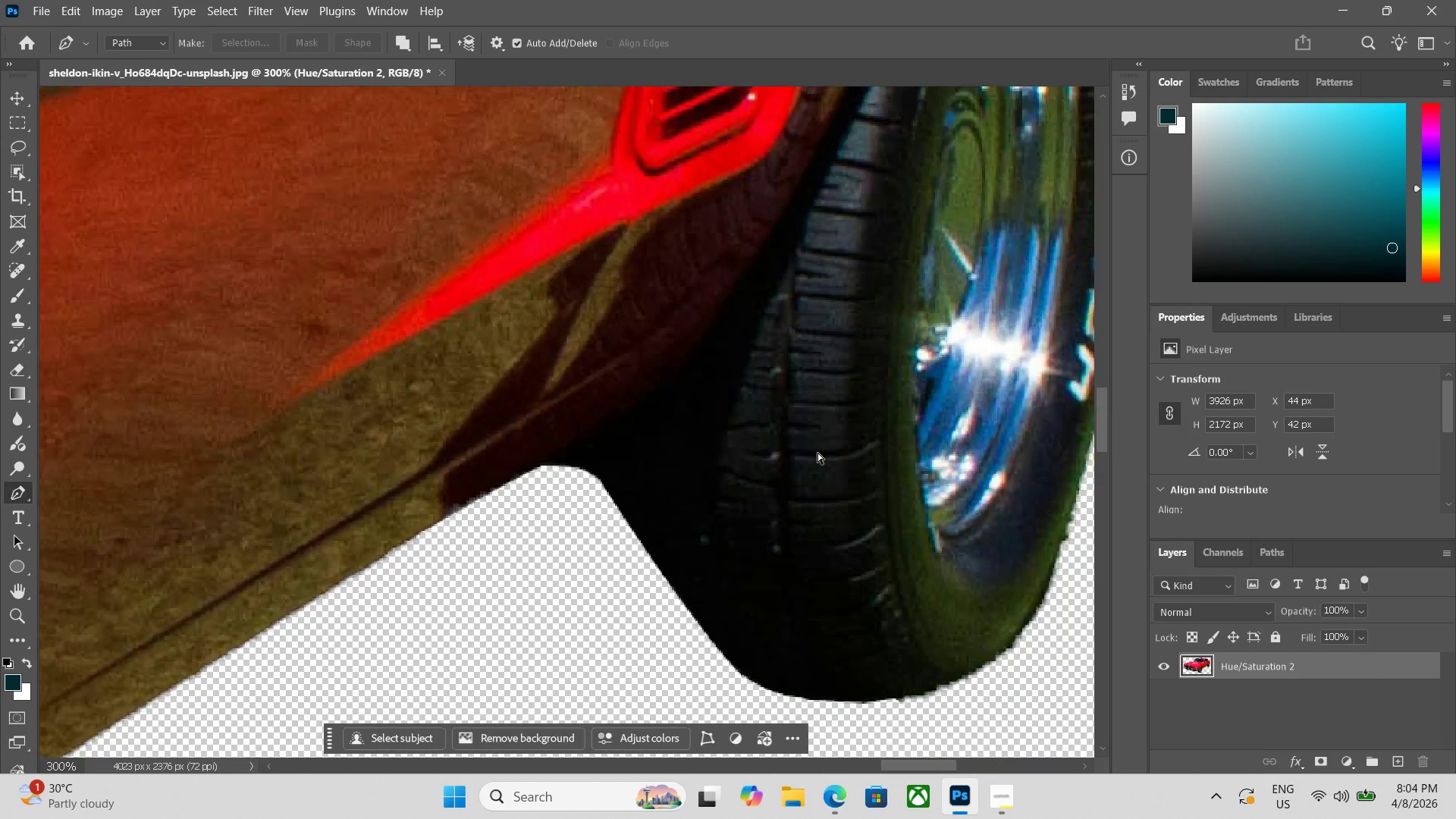 
key(Control+Minus)
 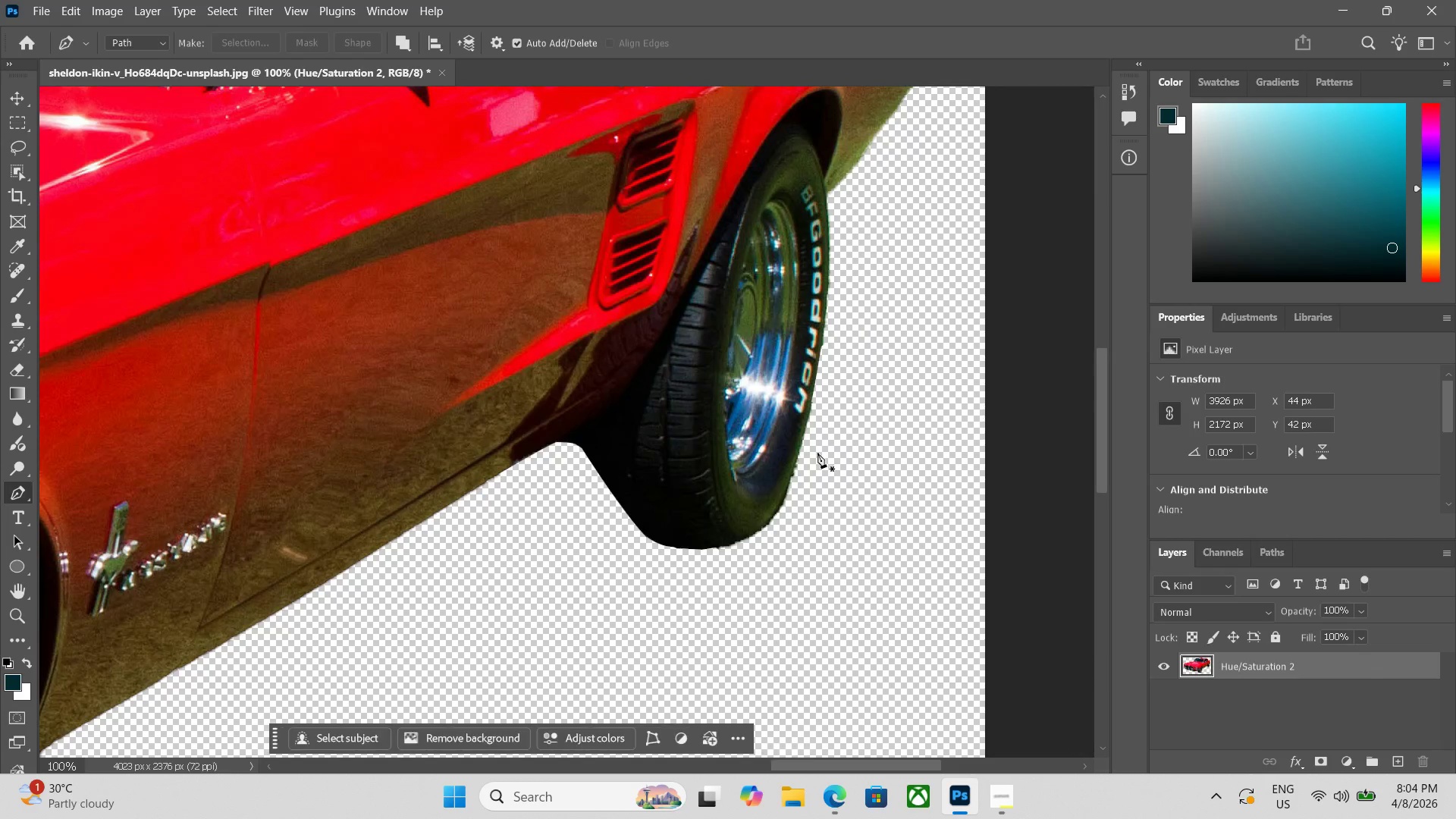 
key(Space)
 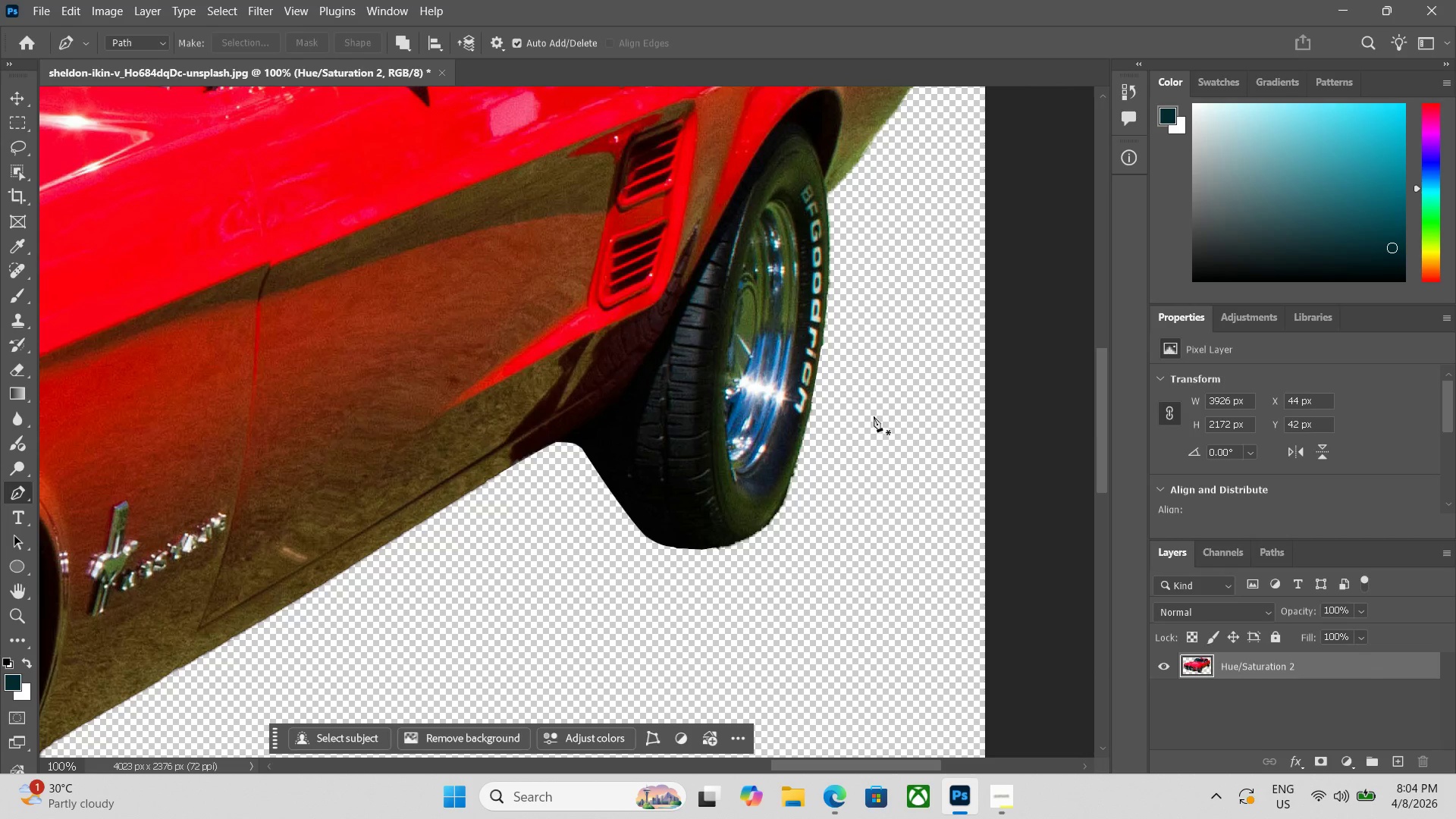 
hold_key(key=Space, duration=0.62)
 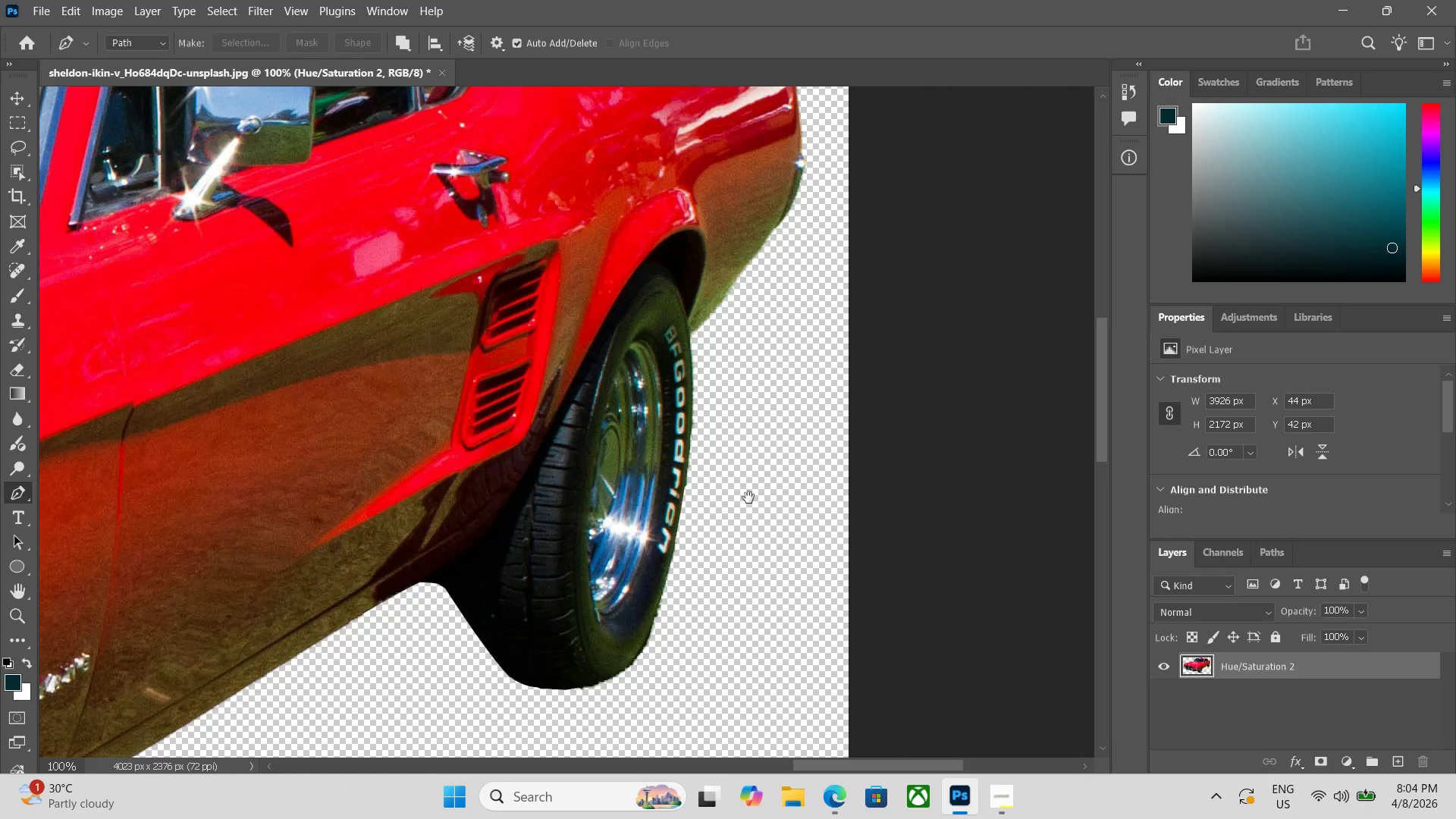 
left_click_drag(start_coordinate=[885, 357], to_coordinate=[748, 497])
 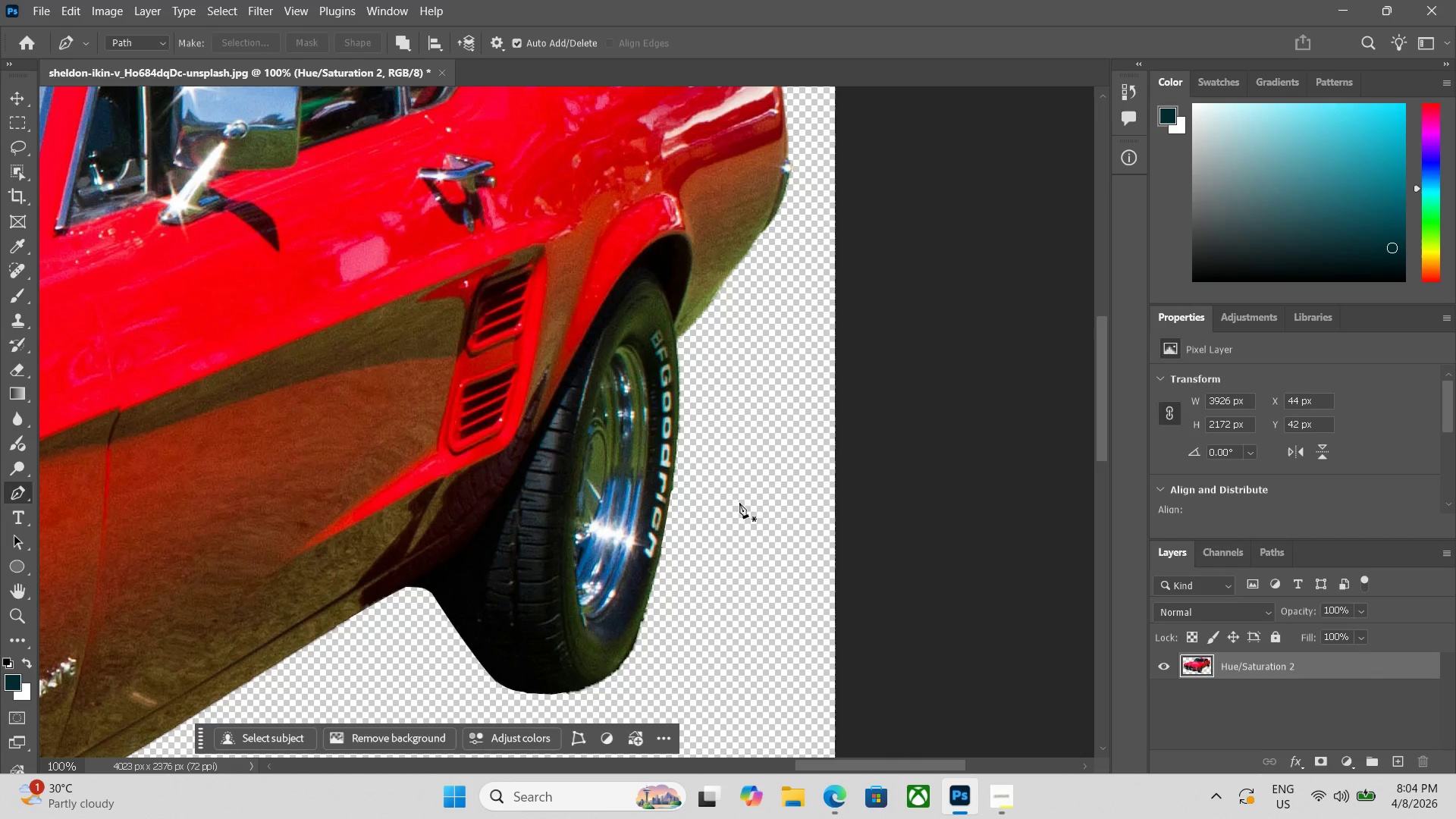 
hold_key(key=Space, duration=0.56)
 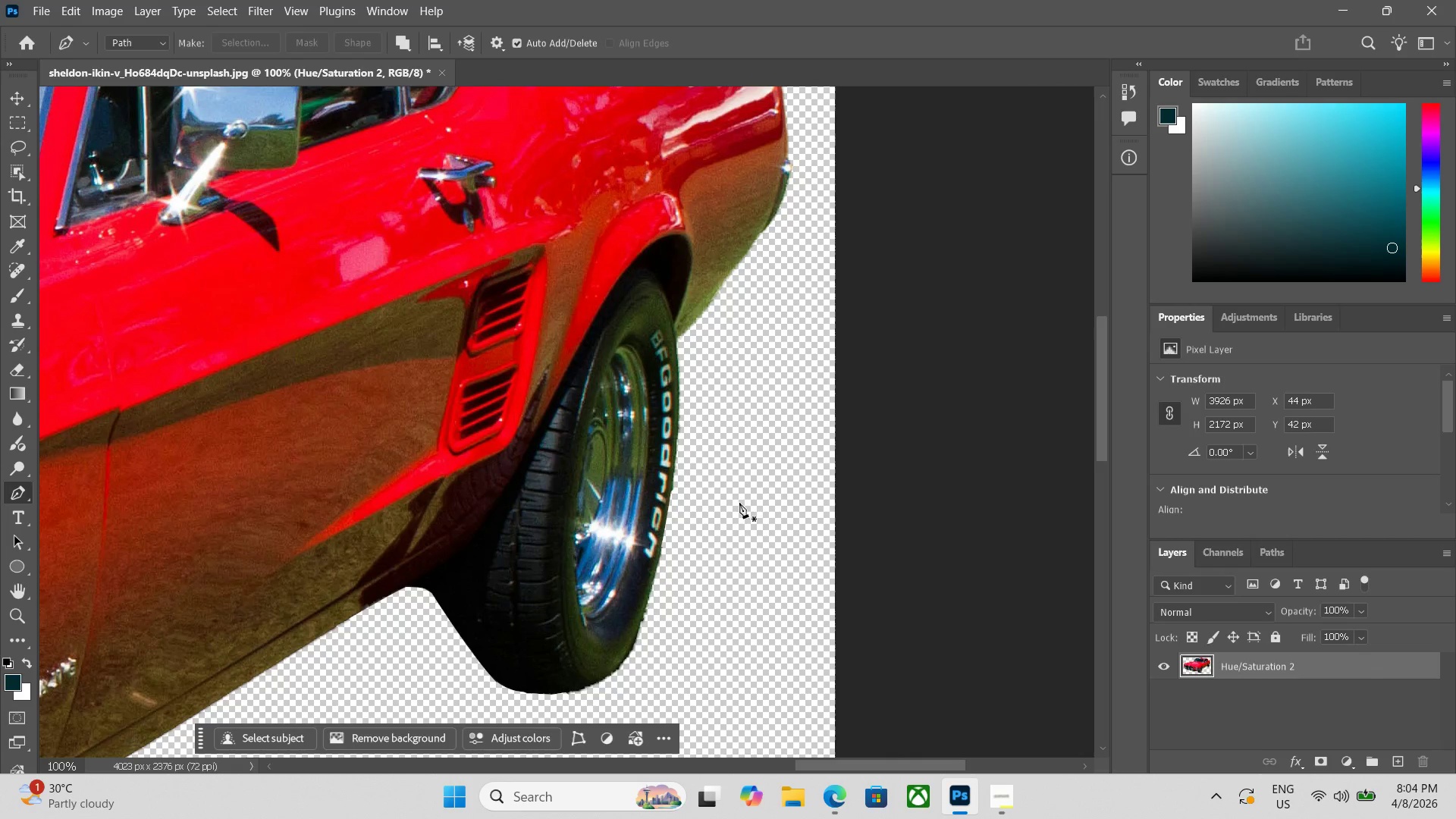 
key(Control+Equal)
 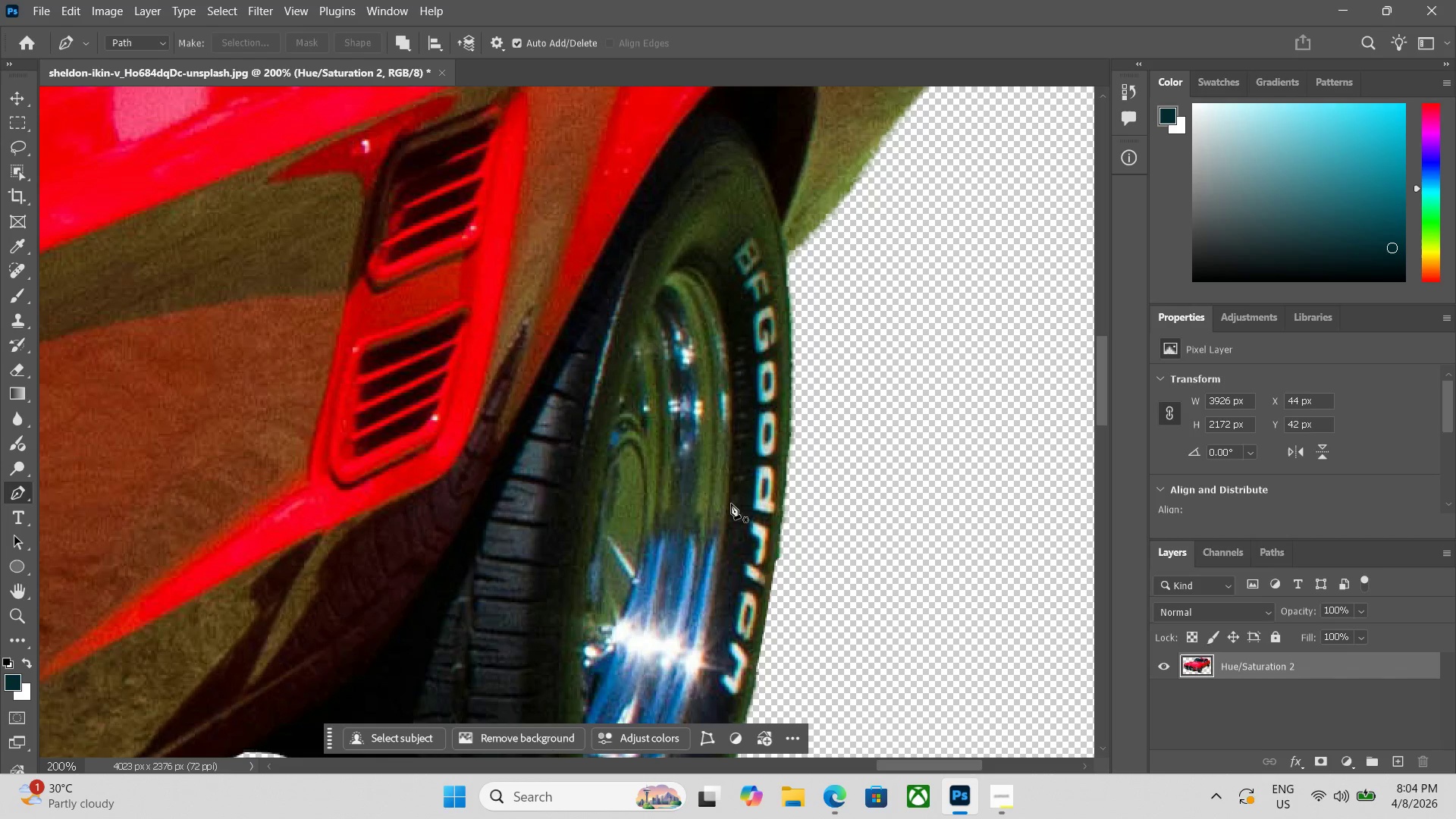 
hold_key(key=Space, duration=0.39)
 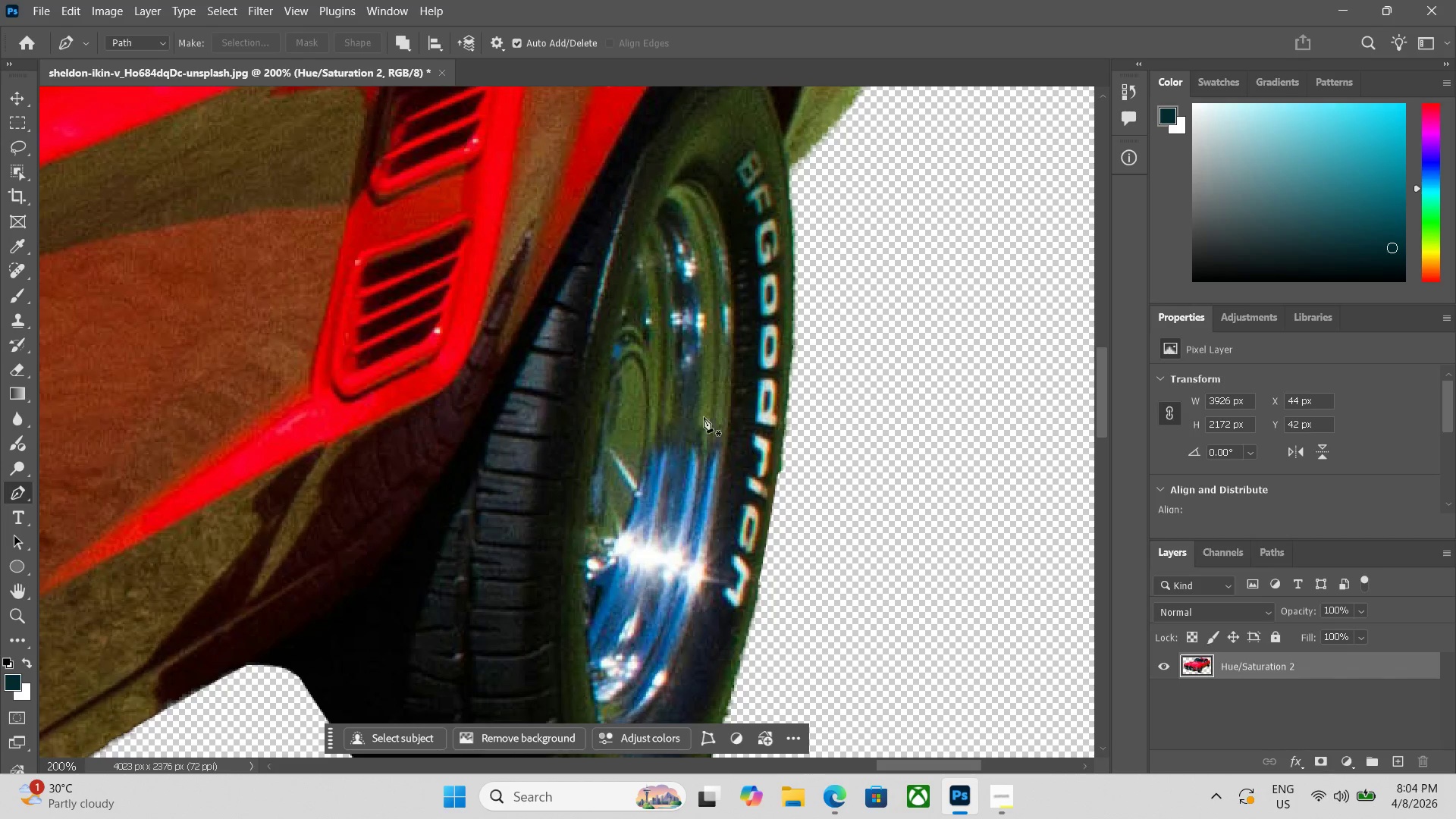 
left_click_drag(start_coordinate=[733, 528], to_coordinate=[735, 441])
 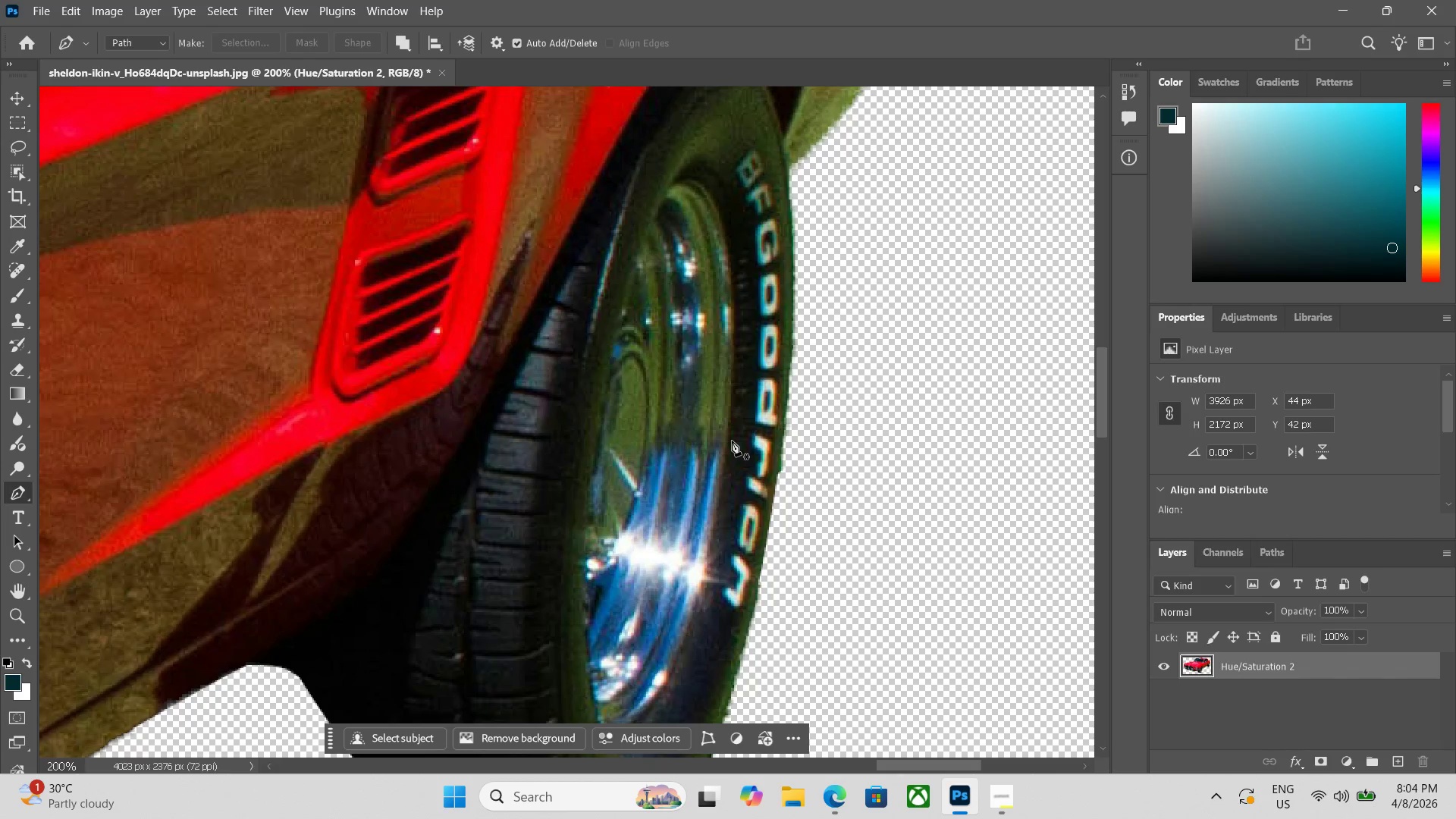 
key(P)
 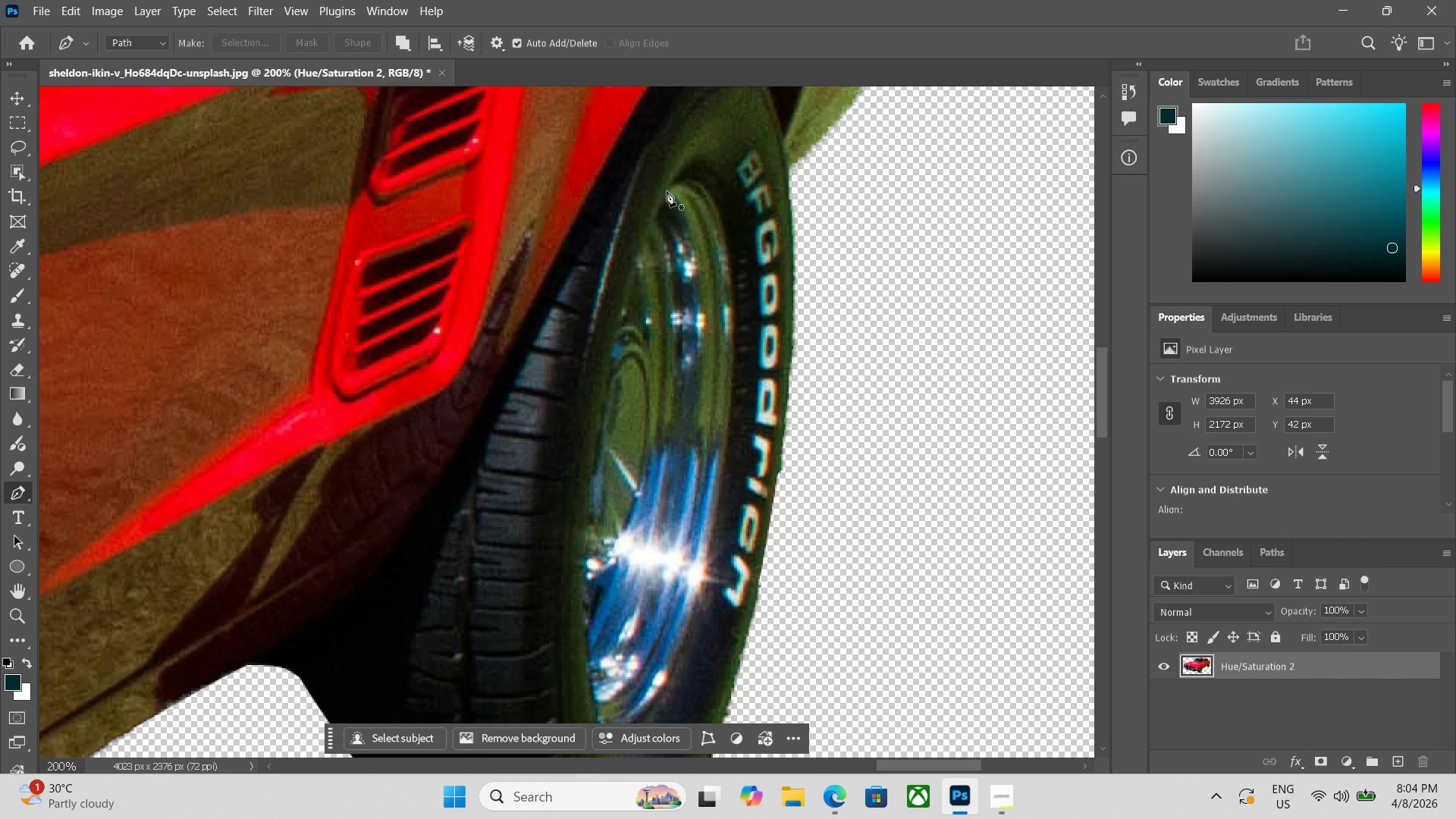 
left_click_drag(start_coordinate=[665, 191], to_coordinate=[661, 190])
 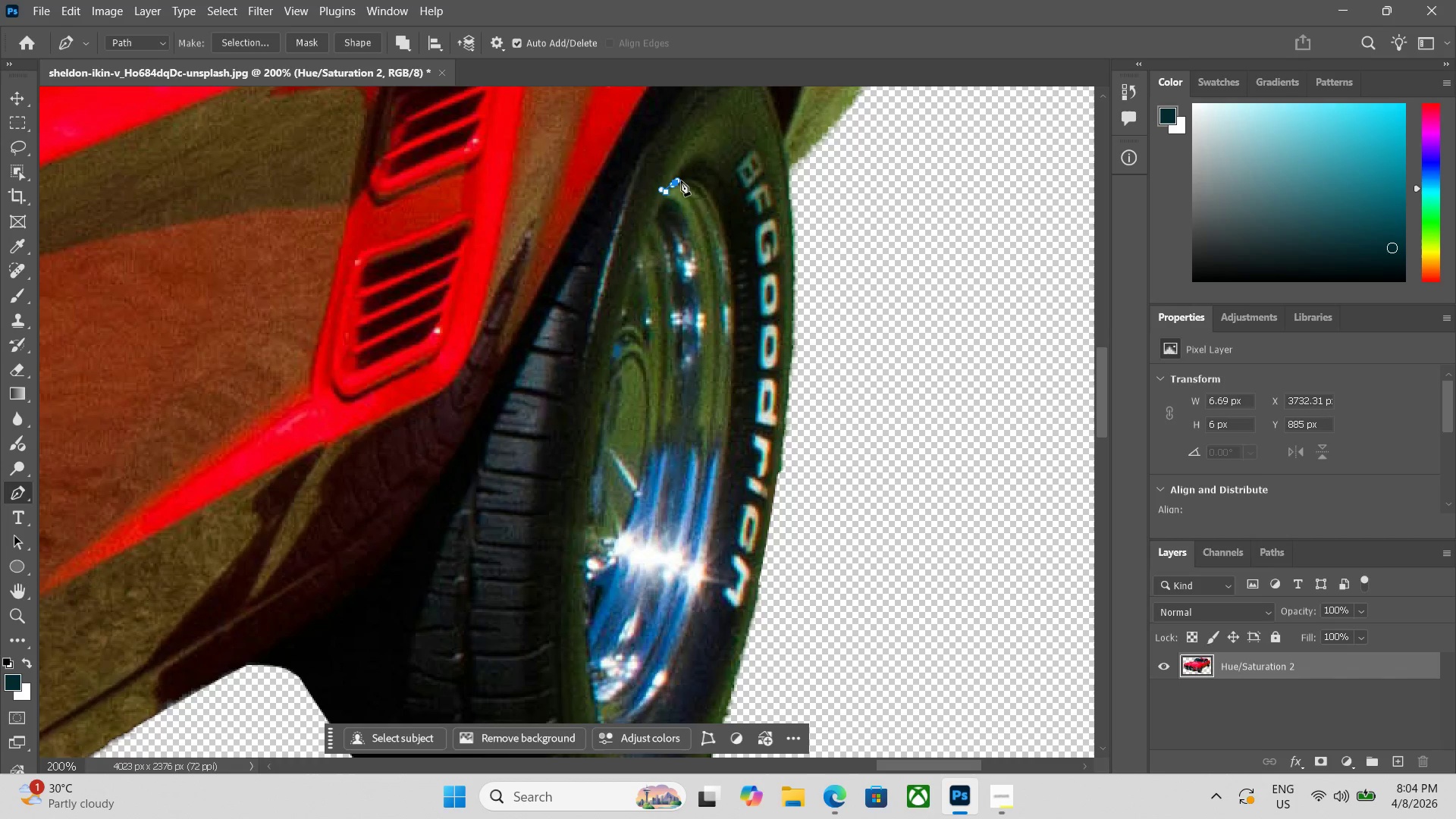 
left_click_drag(start_coordinate=[690, 180], to_coordinate=[698, 180])
 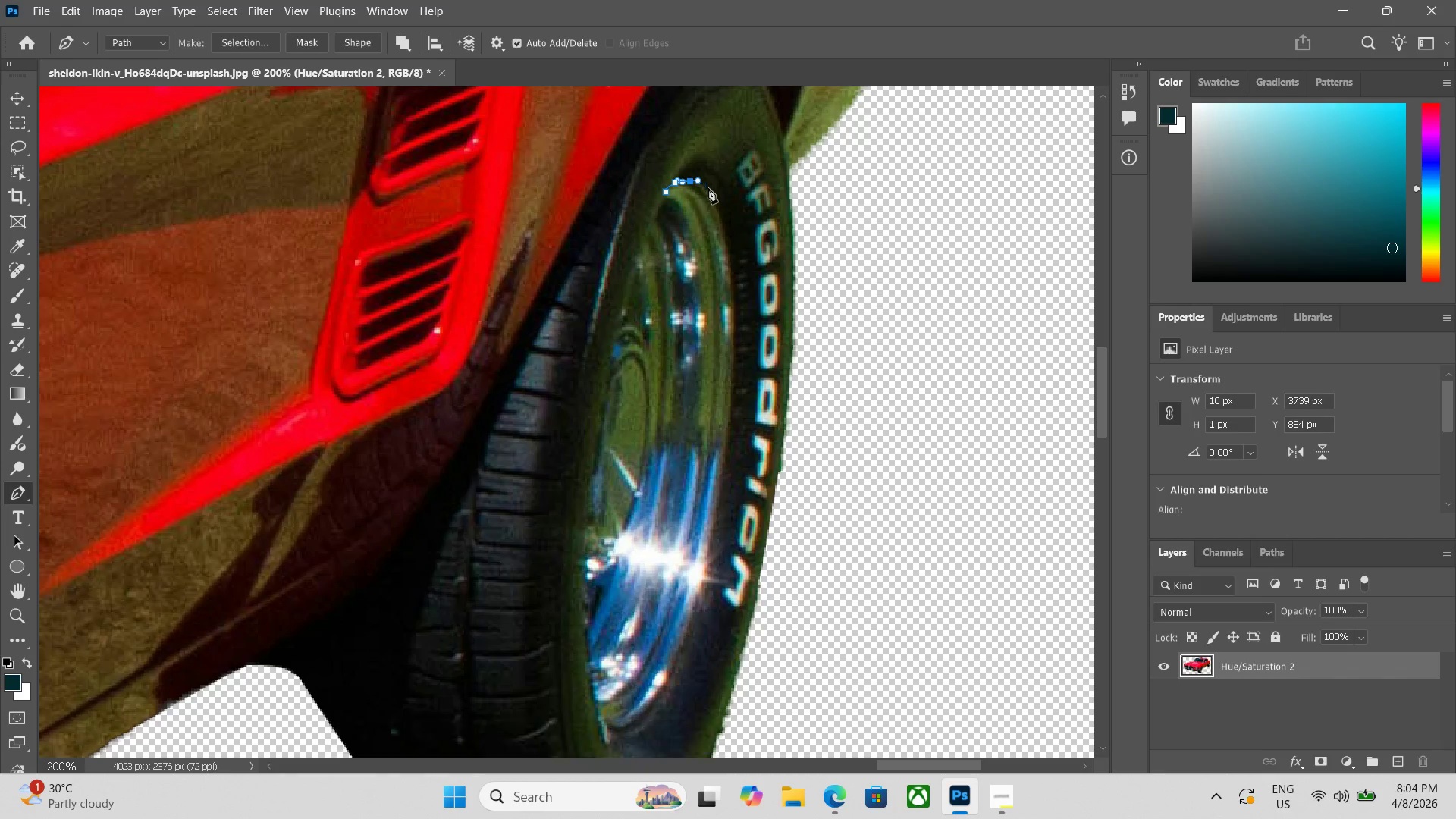 
left_click_drag(start_coordinate=[708, 188], to_coordinate=[713, 195])
 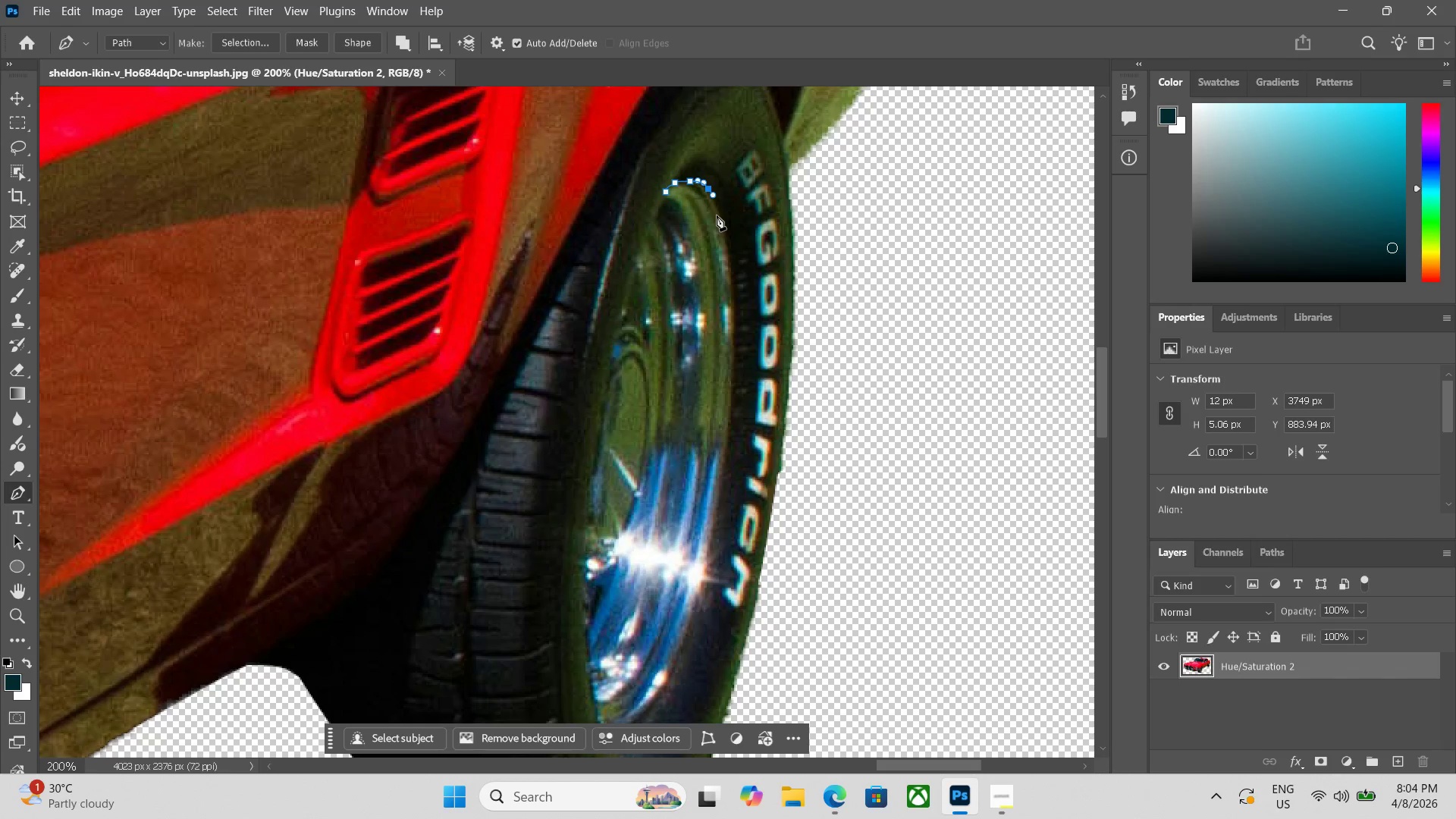 
left_click_drag(start_coordinate=[718, 219], to_coordinate=[720, 225])
 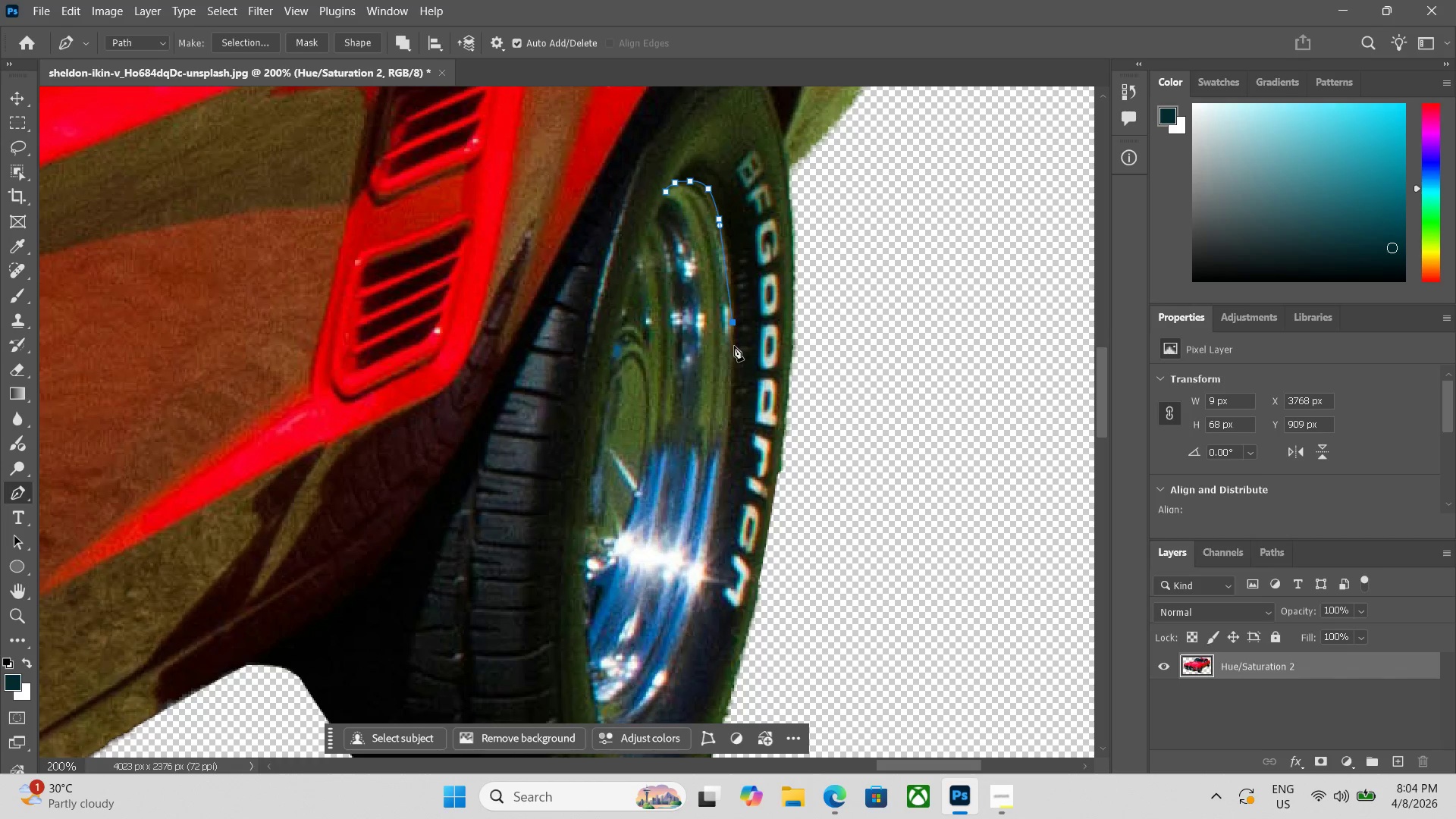 
hold_key(key=Space, duration=0.45)
 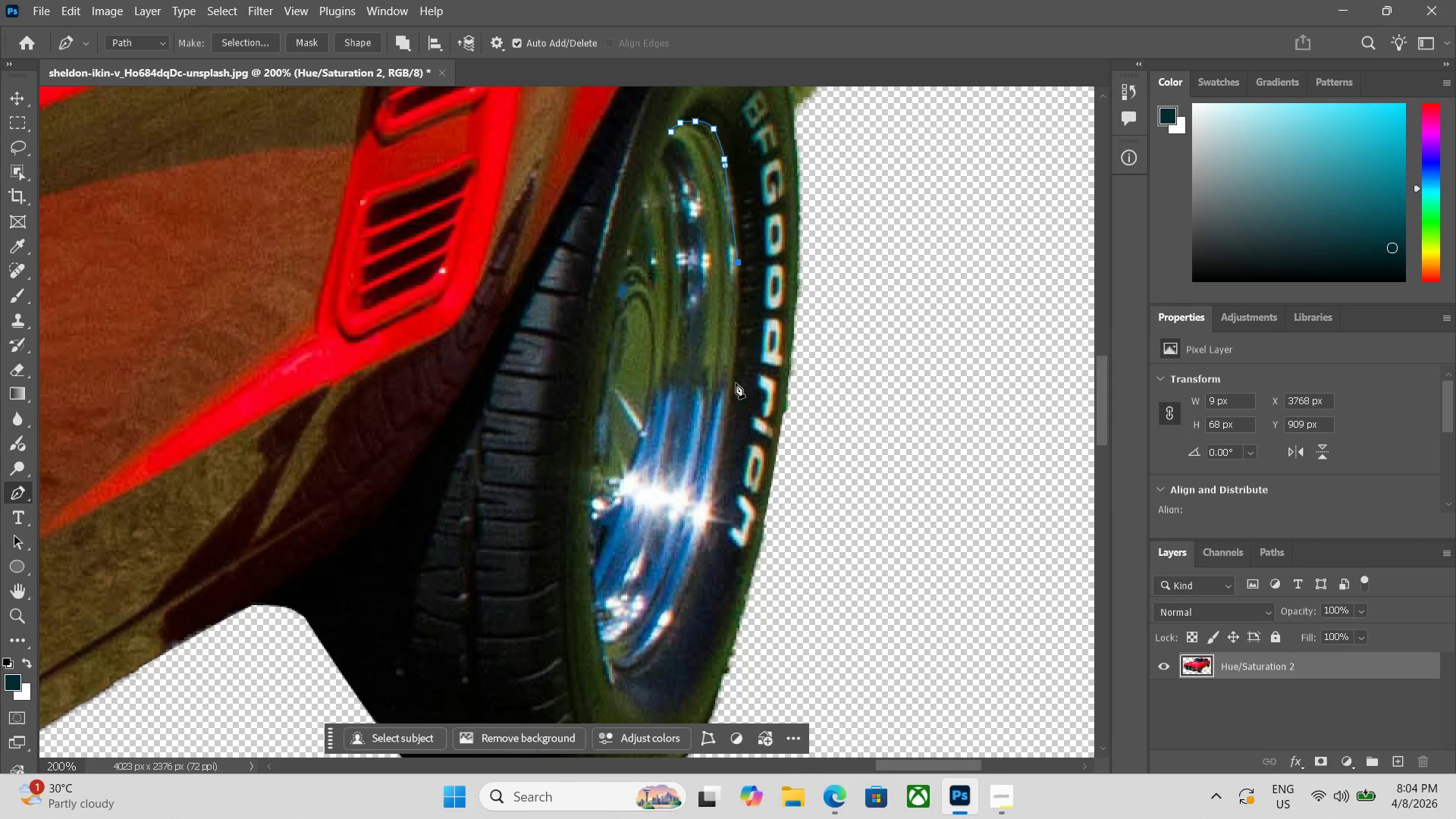 
left_click_drag(start_coordinate=[748, 396], to_coordinate=[753, 336])
 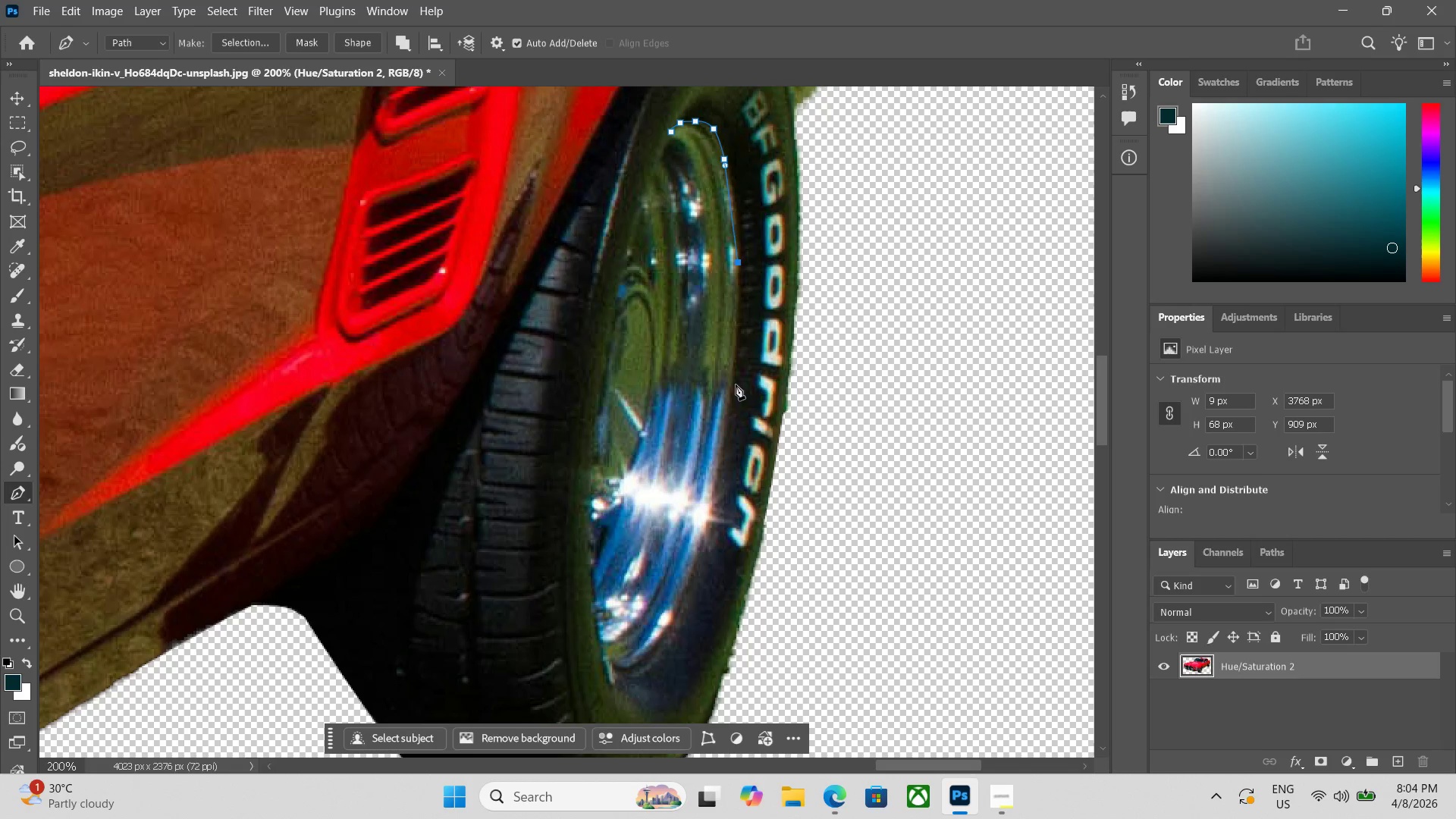 
left_click([735, 388])
 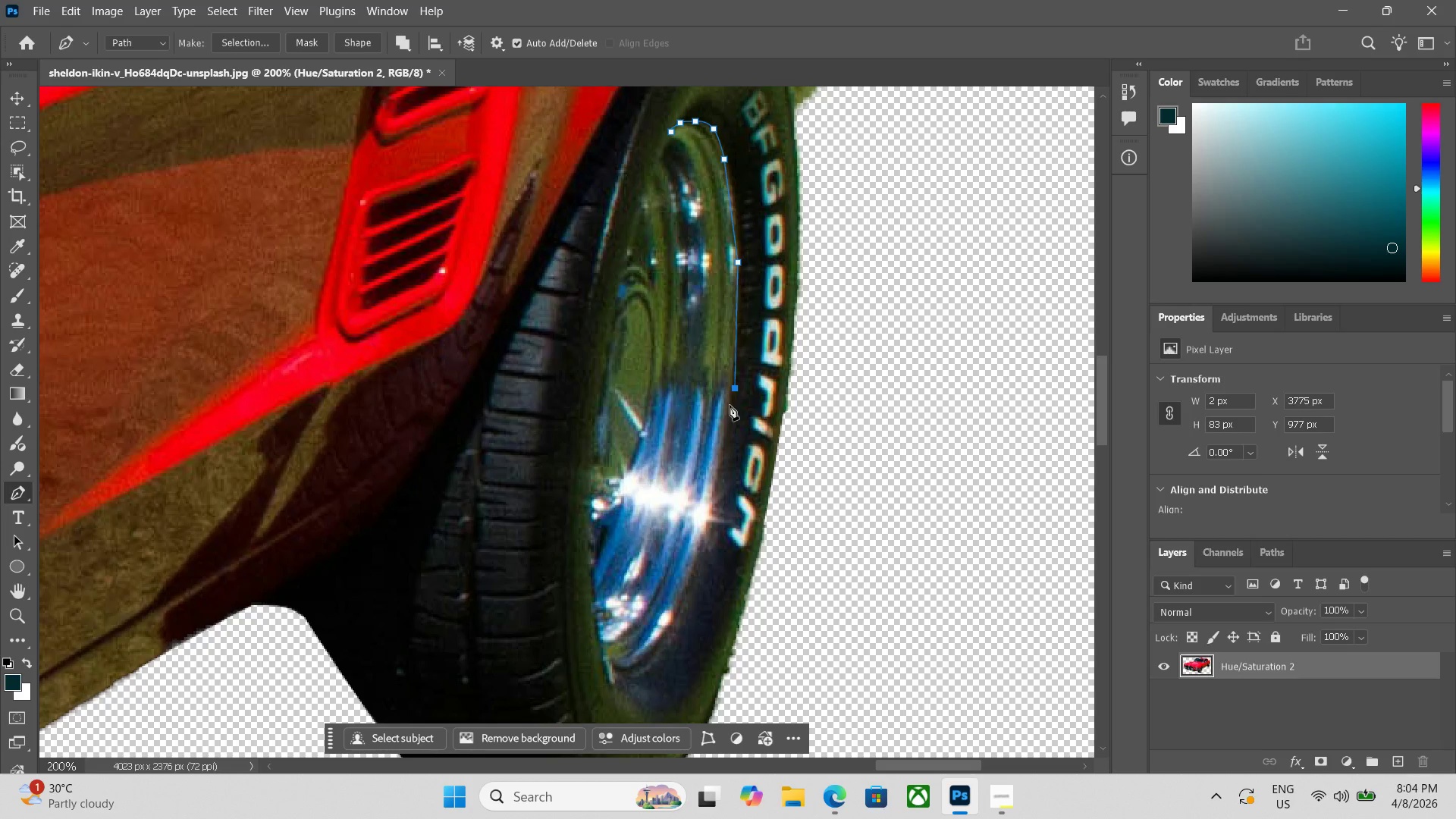 
key(Control+Z)
 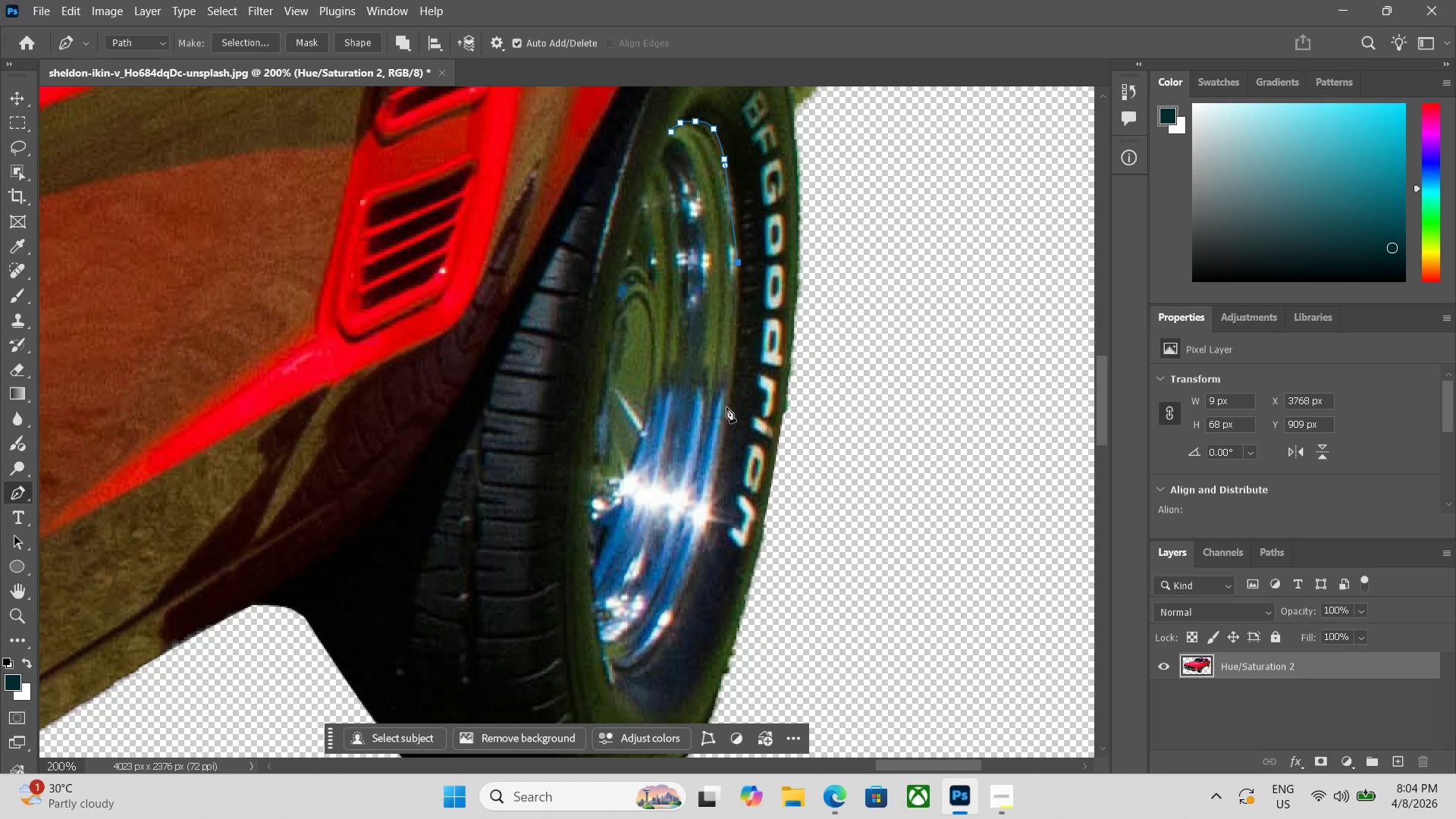 
left_click([727, 406])
 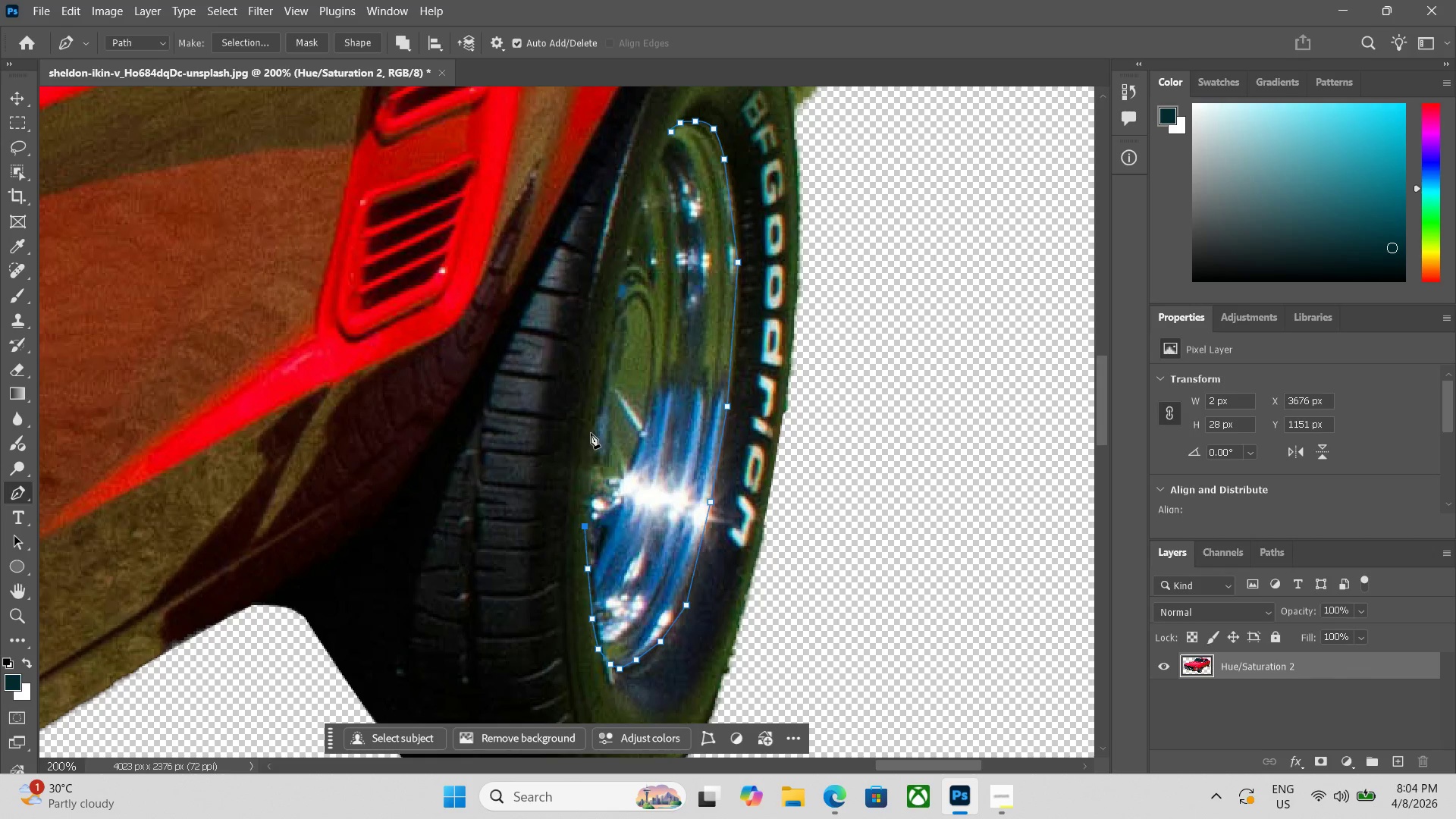 
wait(13.91)
 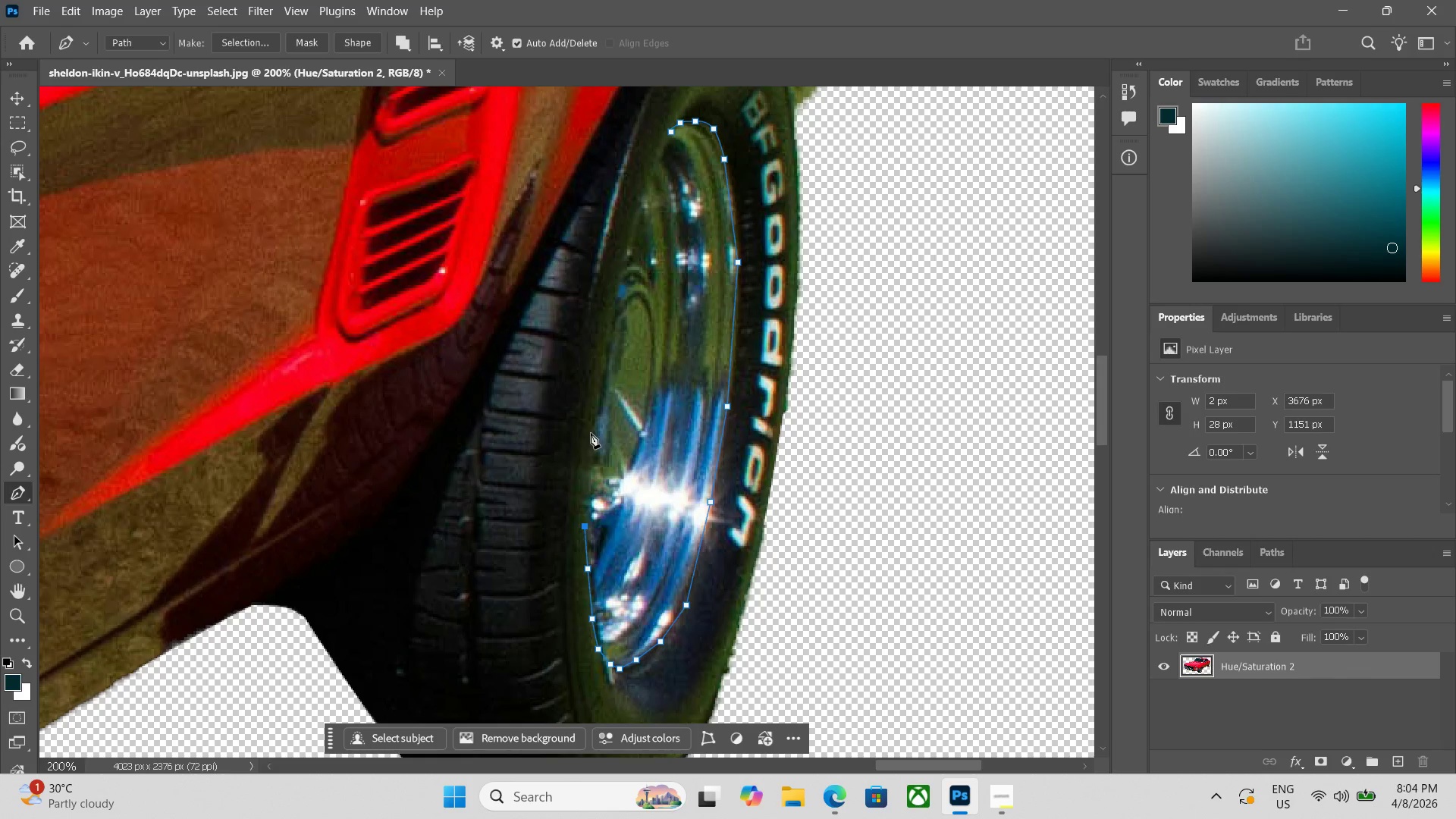 
left_click_drag(start_coordinate=[653, 165], to_coordinate=[655, 158])
 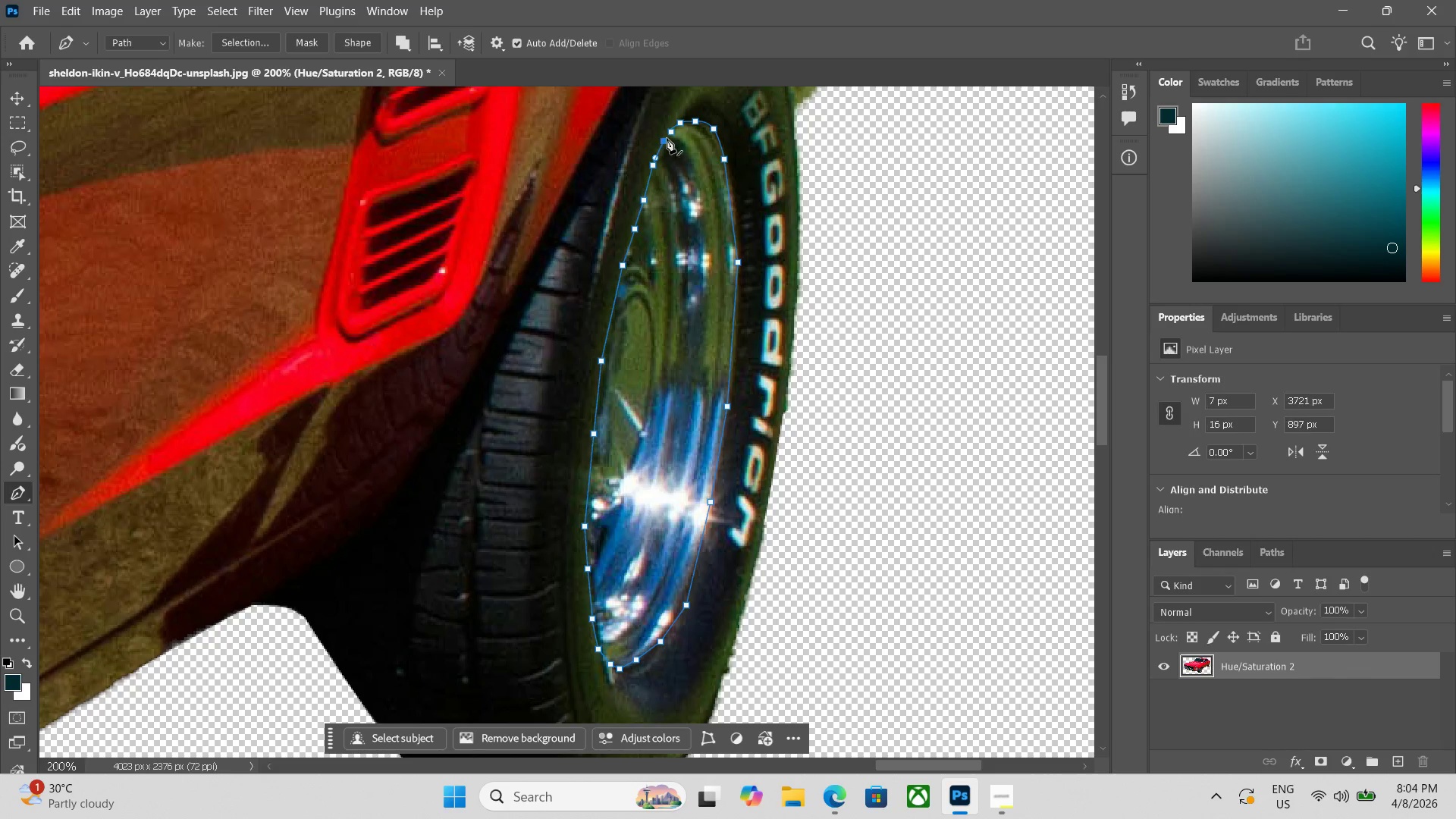 
left_click([668, 135])
 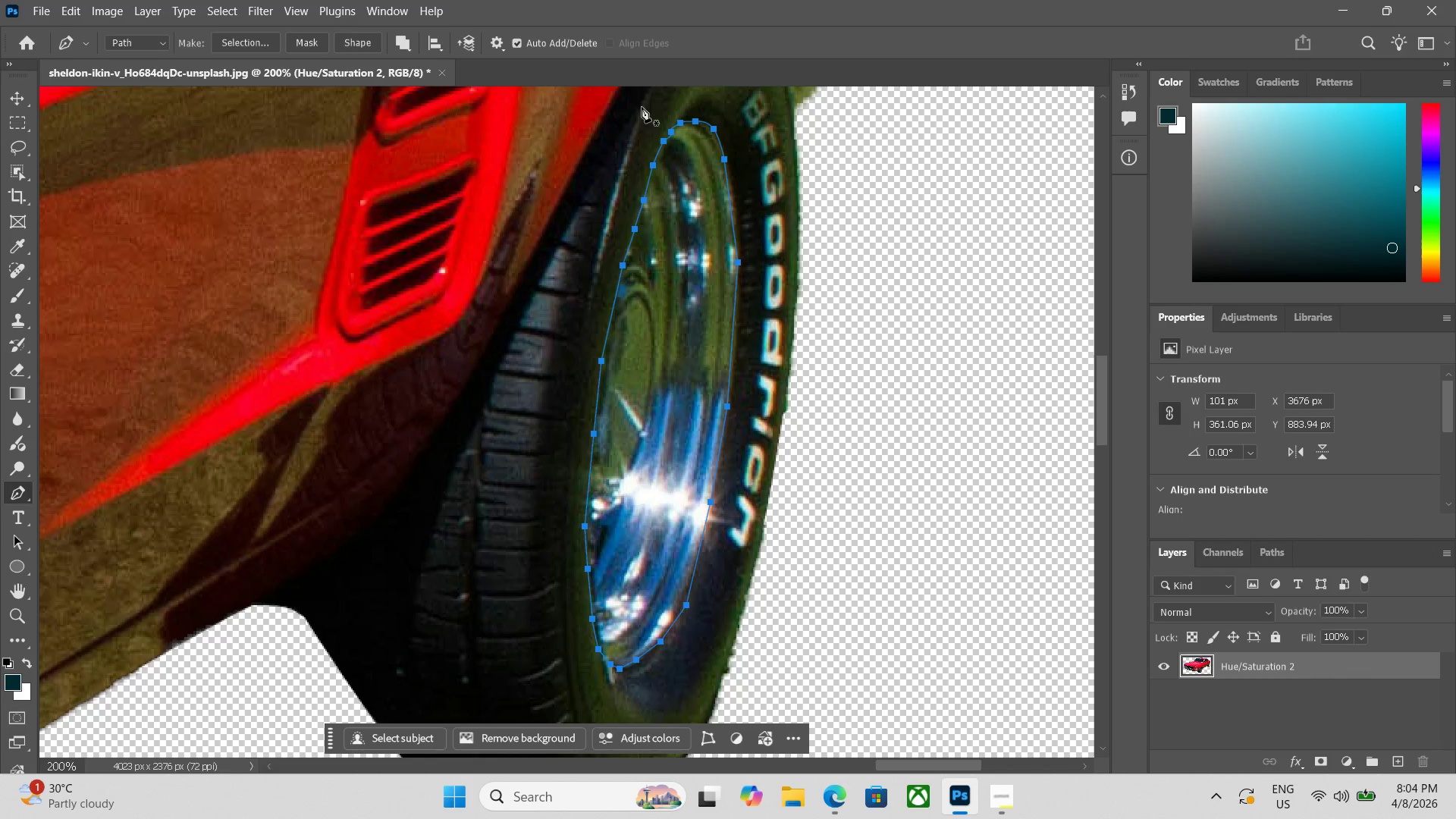 
key(Control+Enter)
 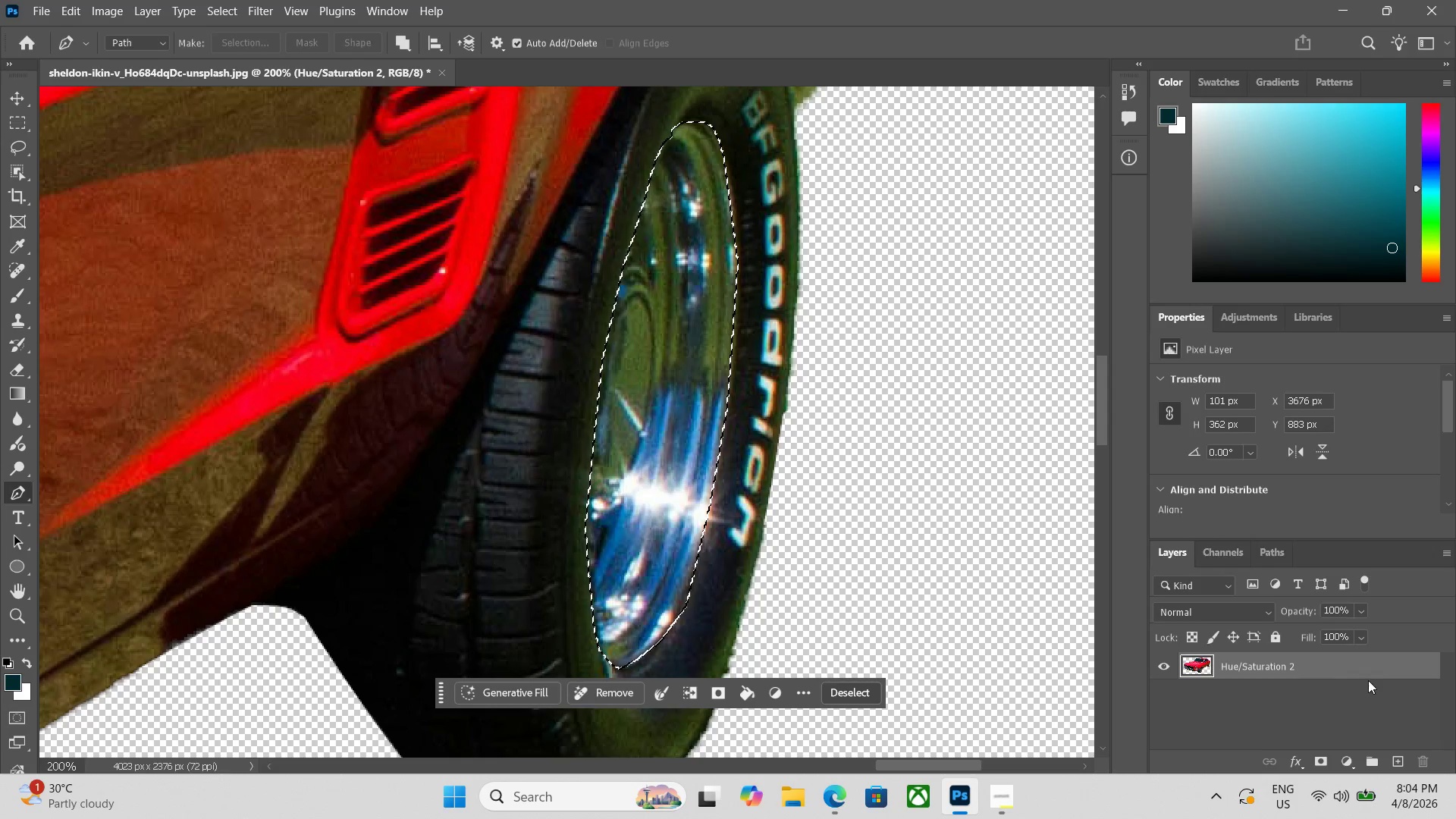 
left_click([1352, 758])
 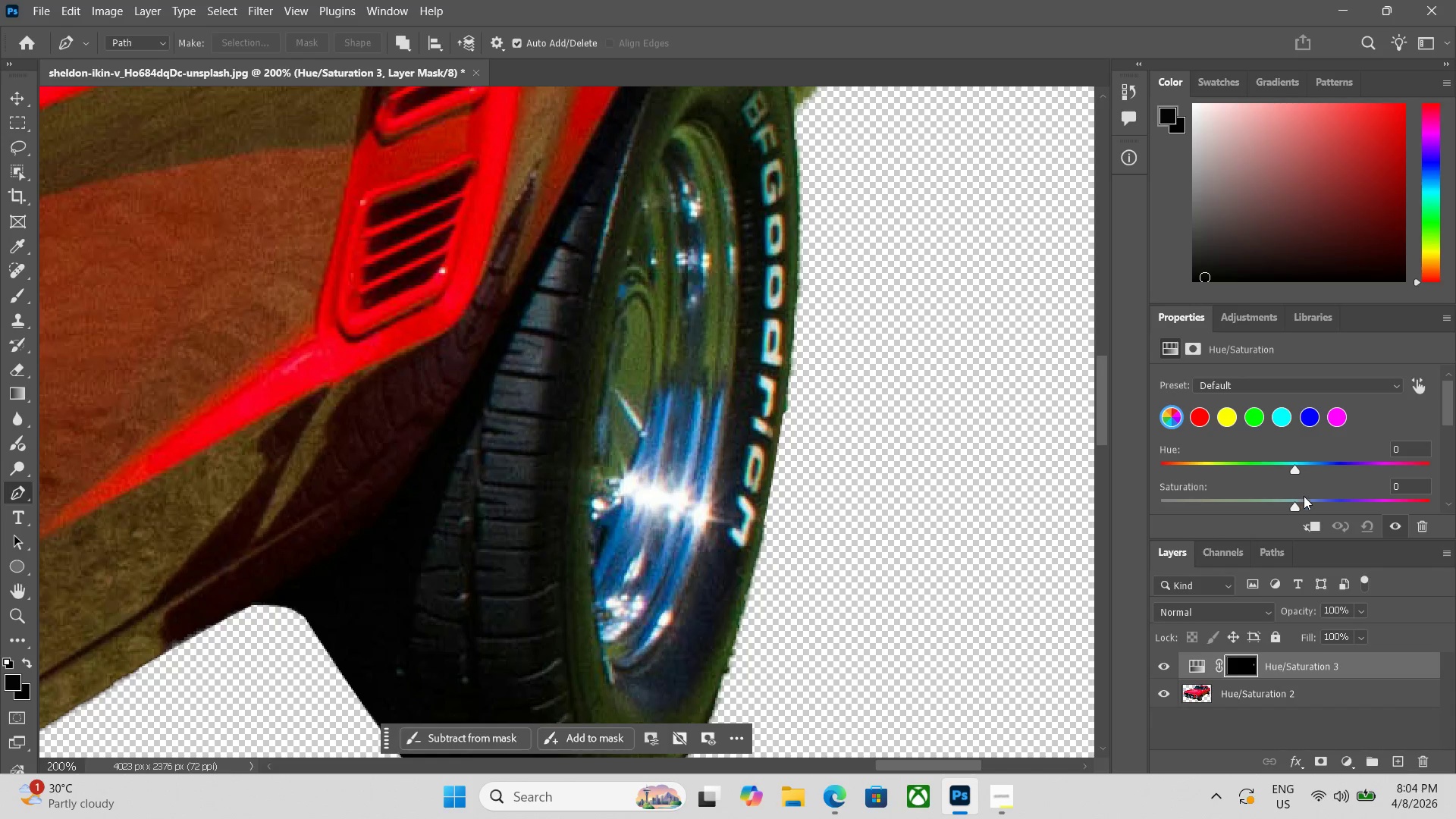 
left_click([1201, 420])
 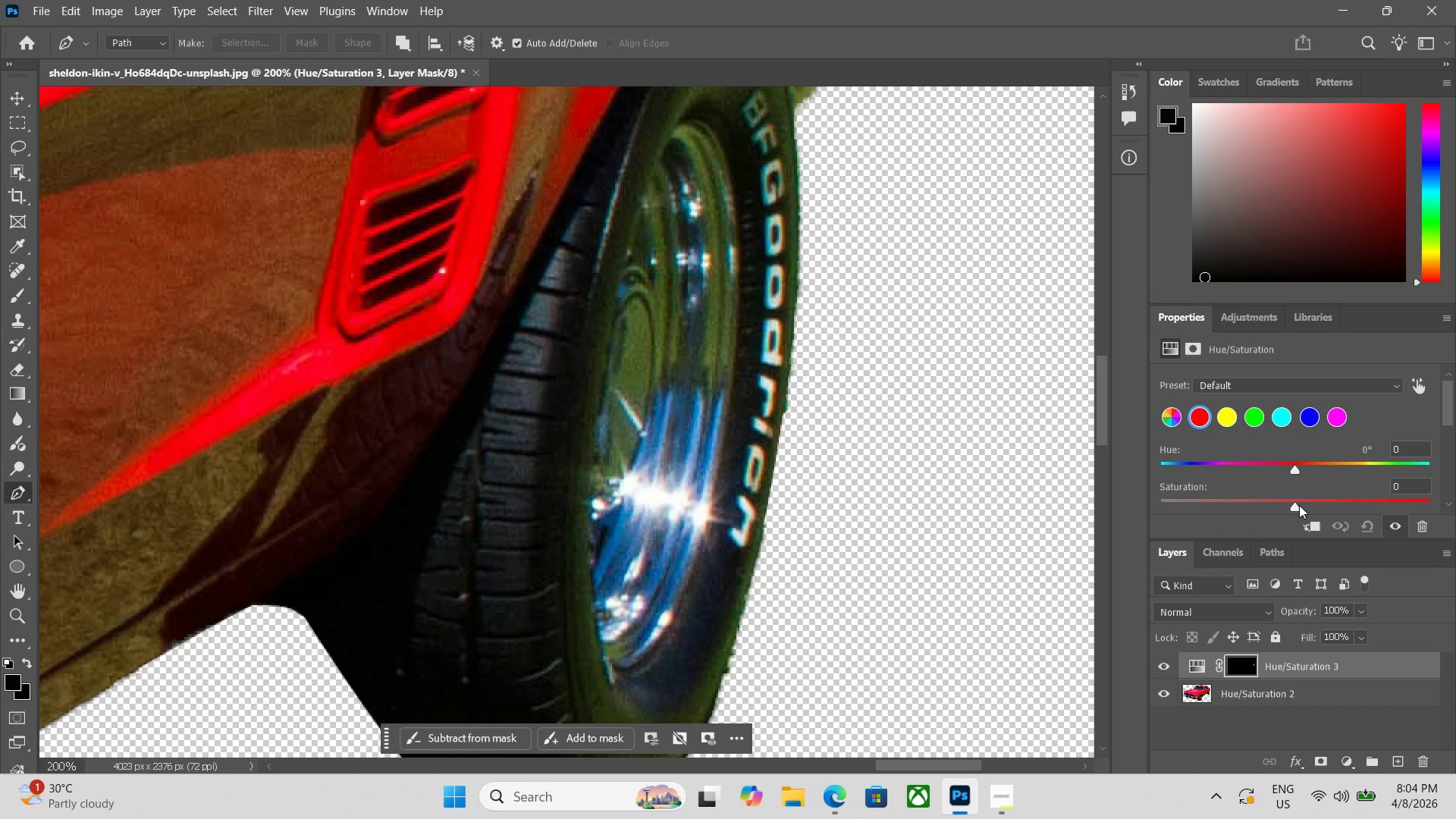 
left_click_drag(start_coordinate=[1294, 507], to_coordinate=[975, 525])
 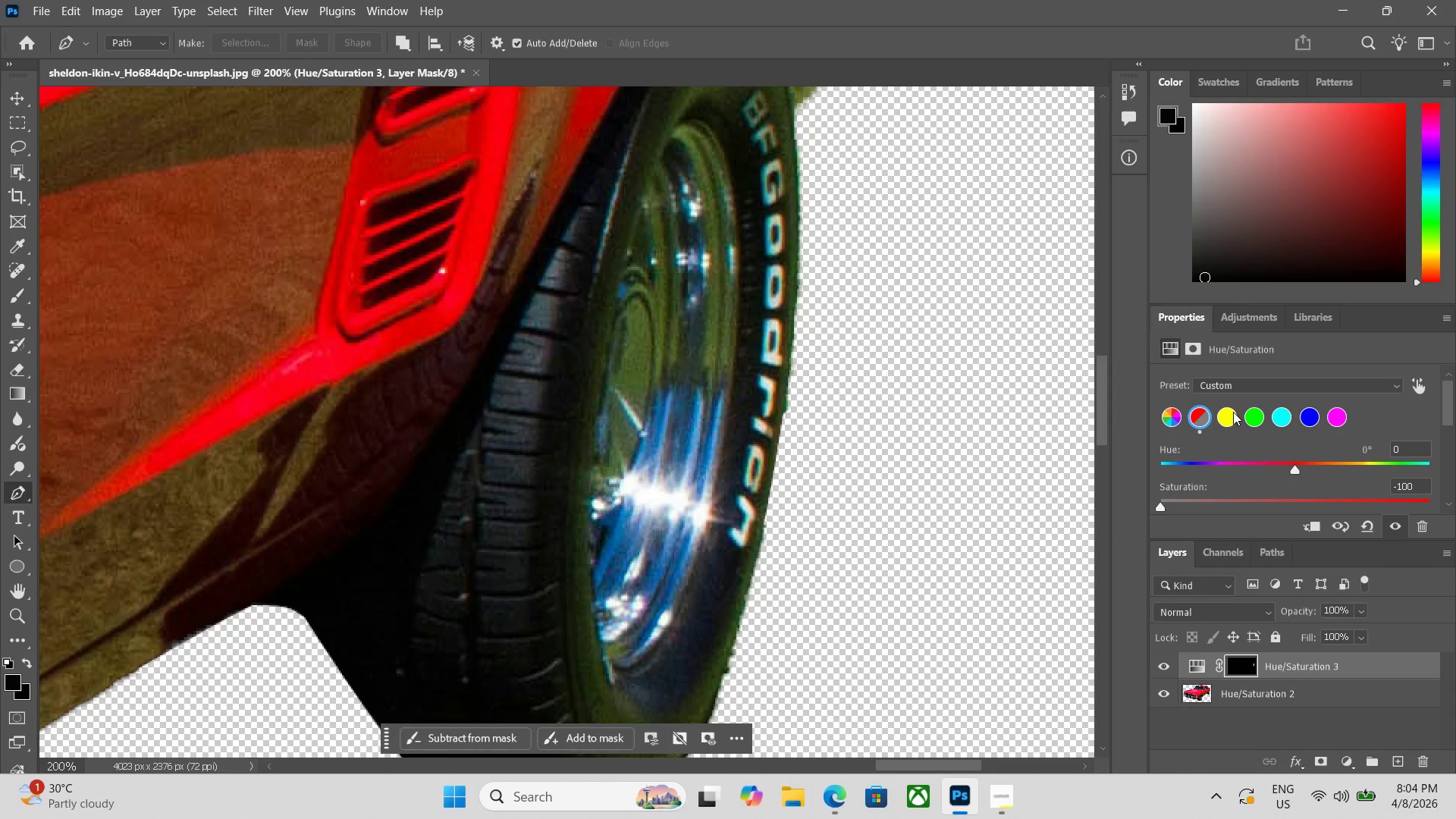 
left_click([1231, 419])
 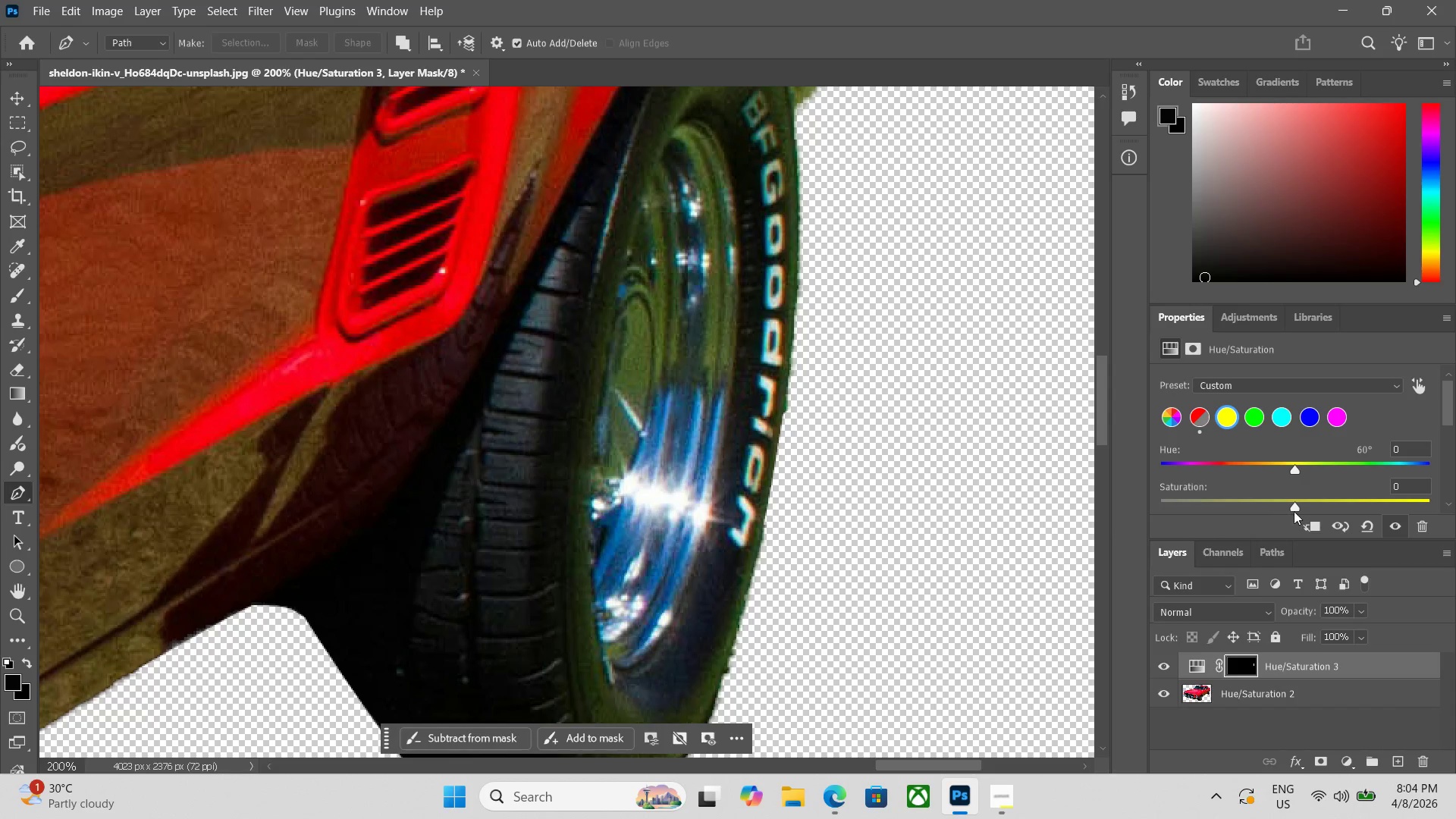 
left_click_drag(start_coordinate=[1294, 510], to_coordinate=[1033, 497])
 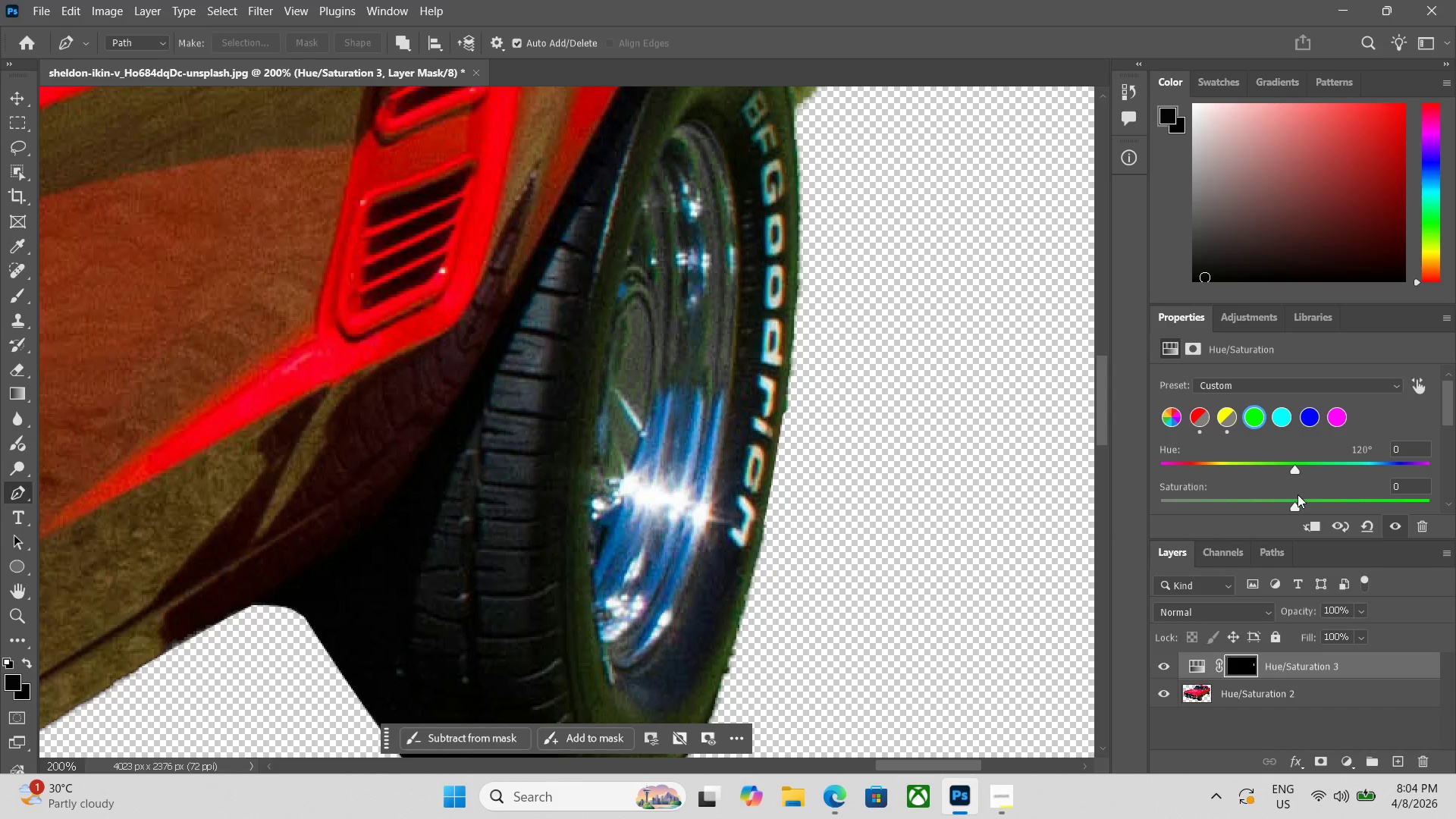 
left_click_drag(start_coordinate=[1298, 507], to_coordinate=[1081, 513])
 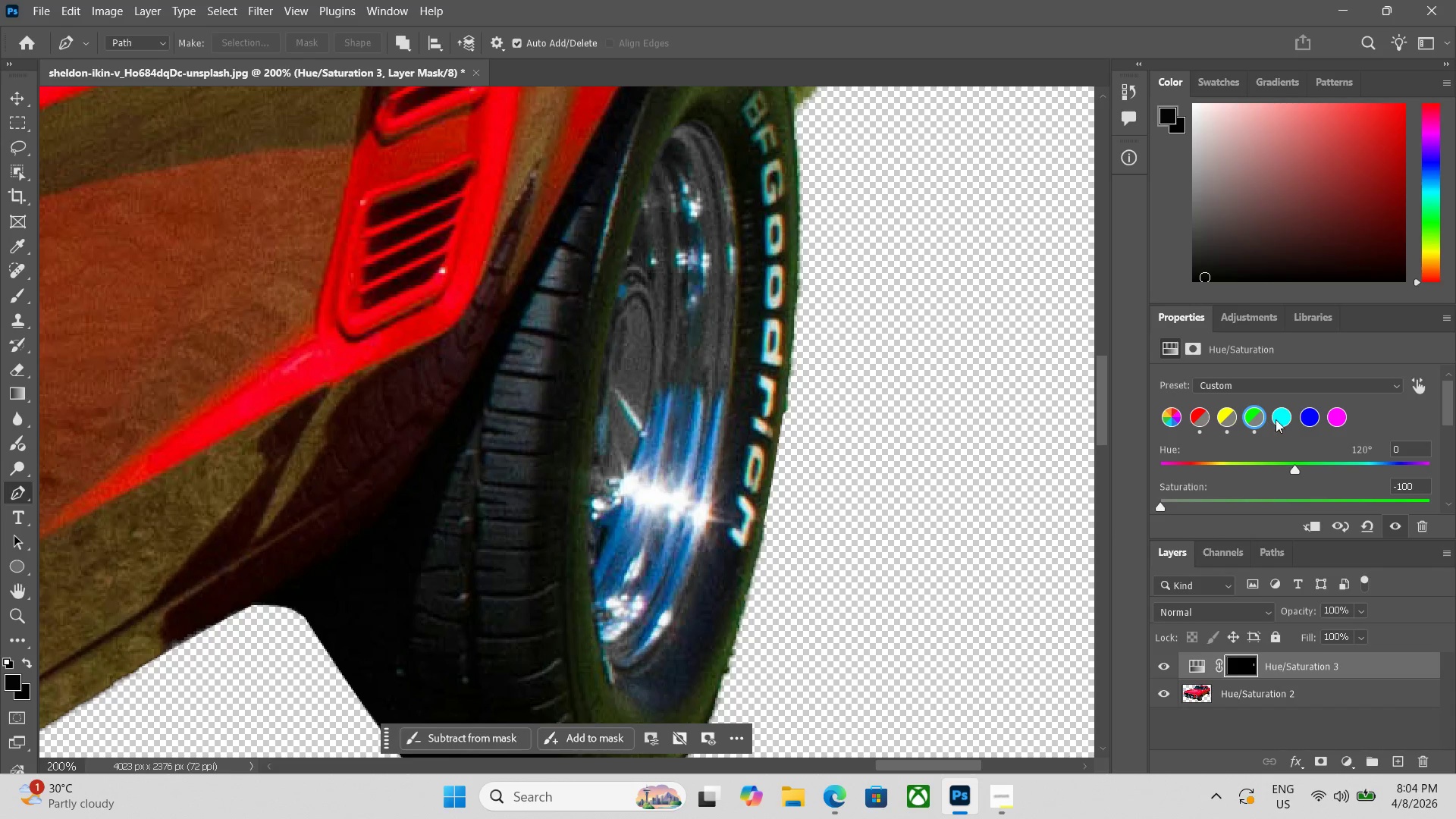 
left_click([1279, 419])
 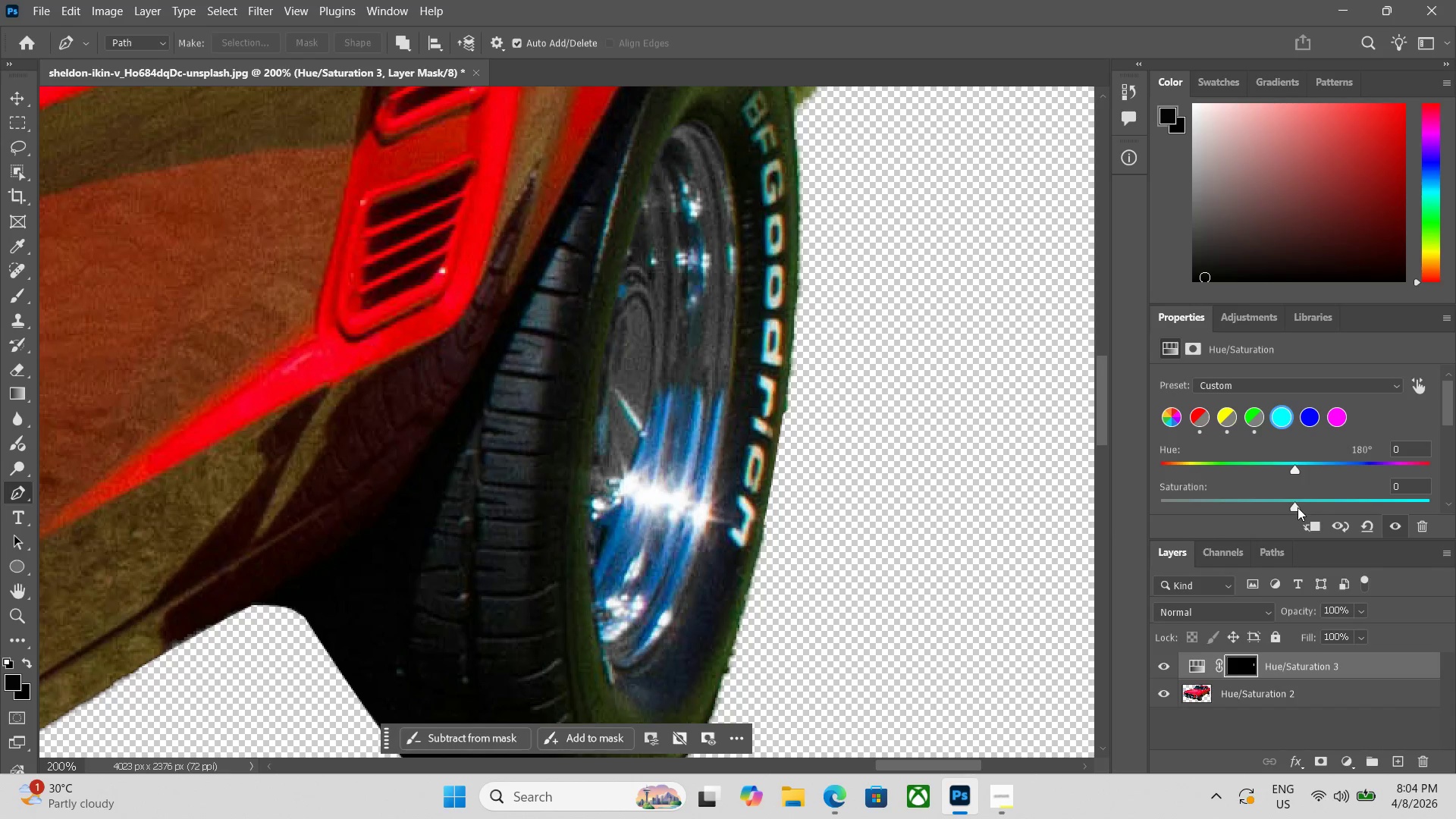 
left_click_drag(start_coordinate=[1298, 507], to_coordinate=[1065, 527])
 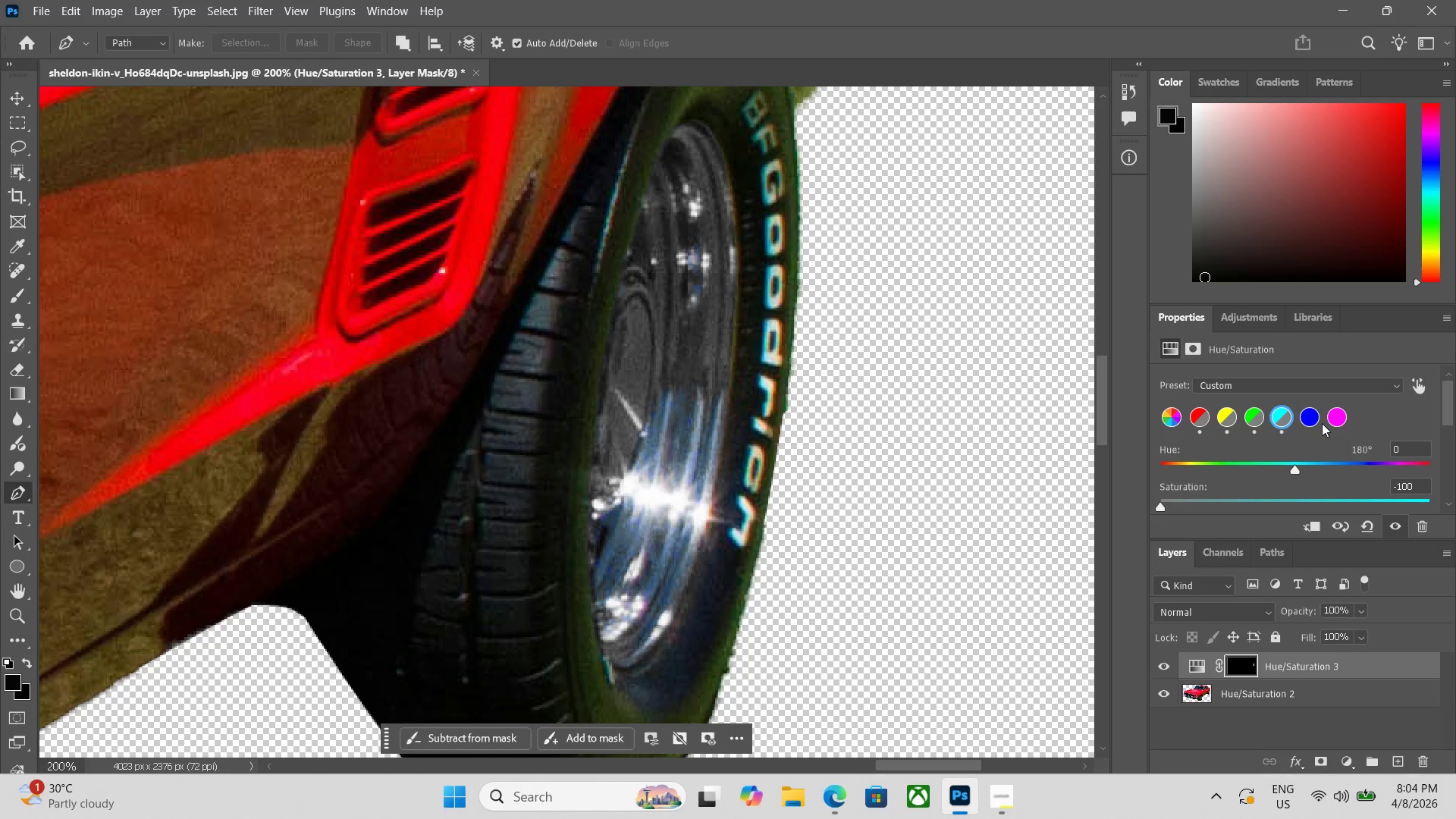 
left_click([1321, 419])
 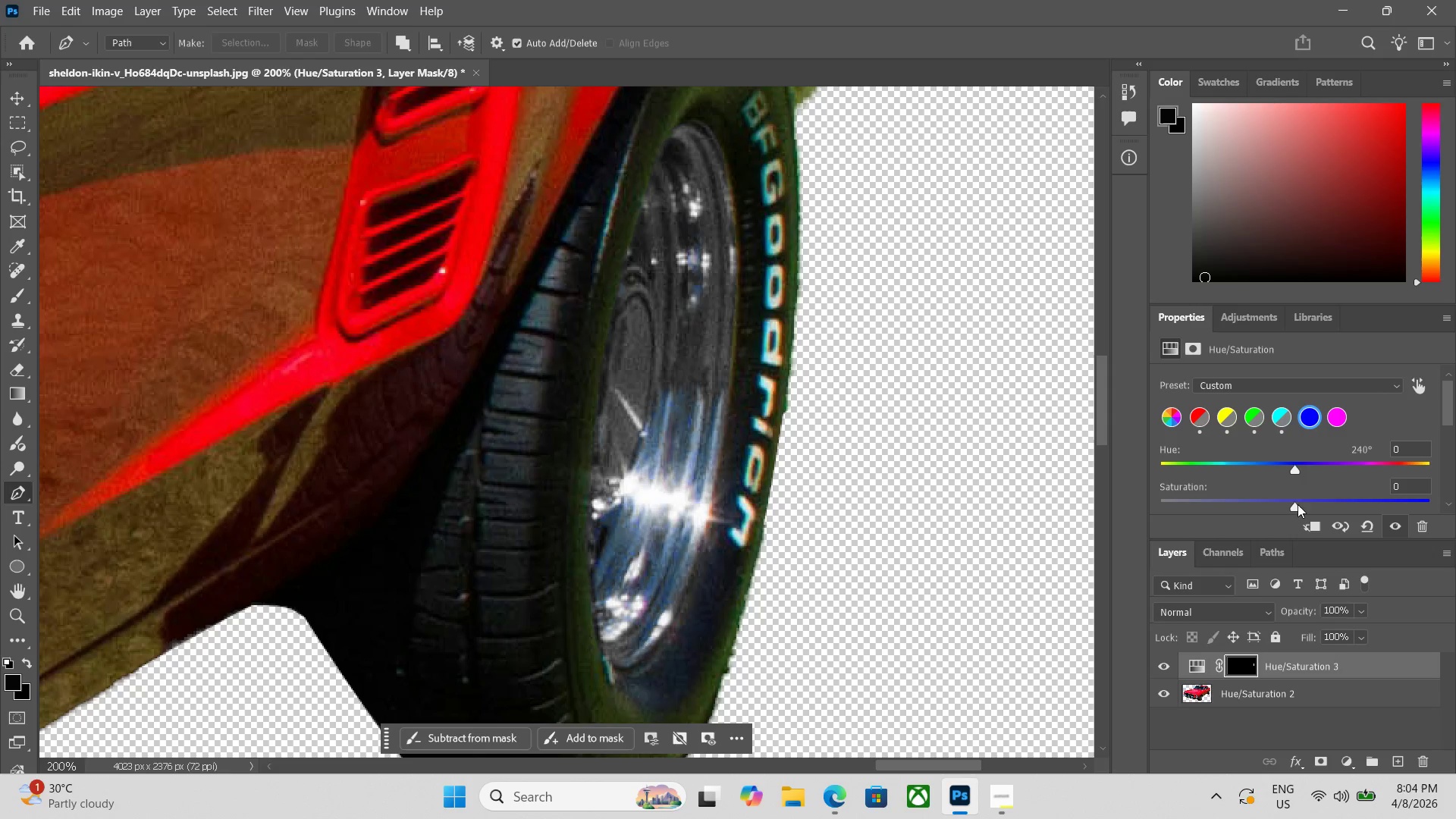 
left_click_drag(start_coordinate=[1295, 507], to_coordinate=[1078, 514])
 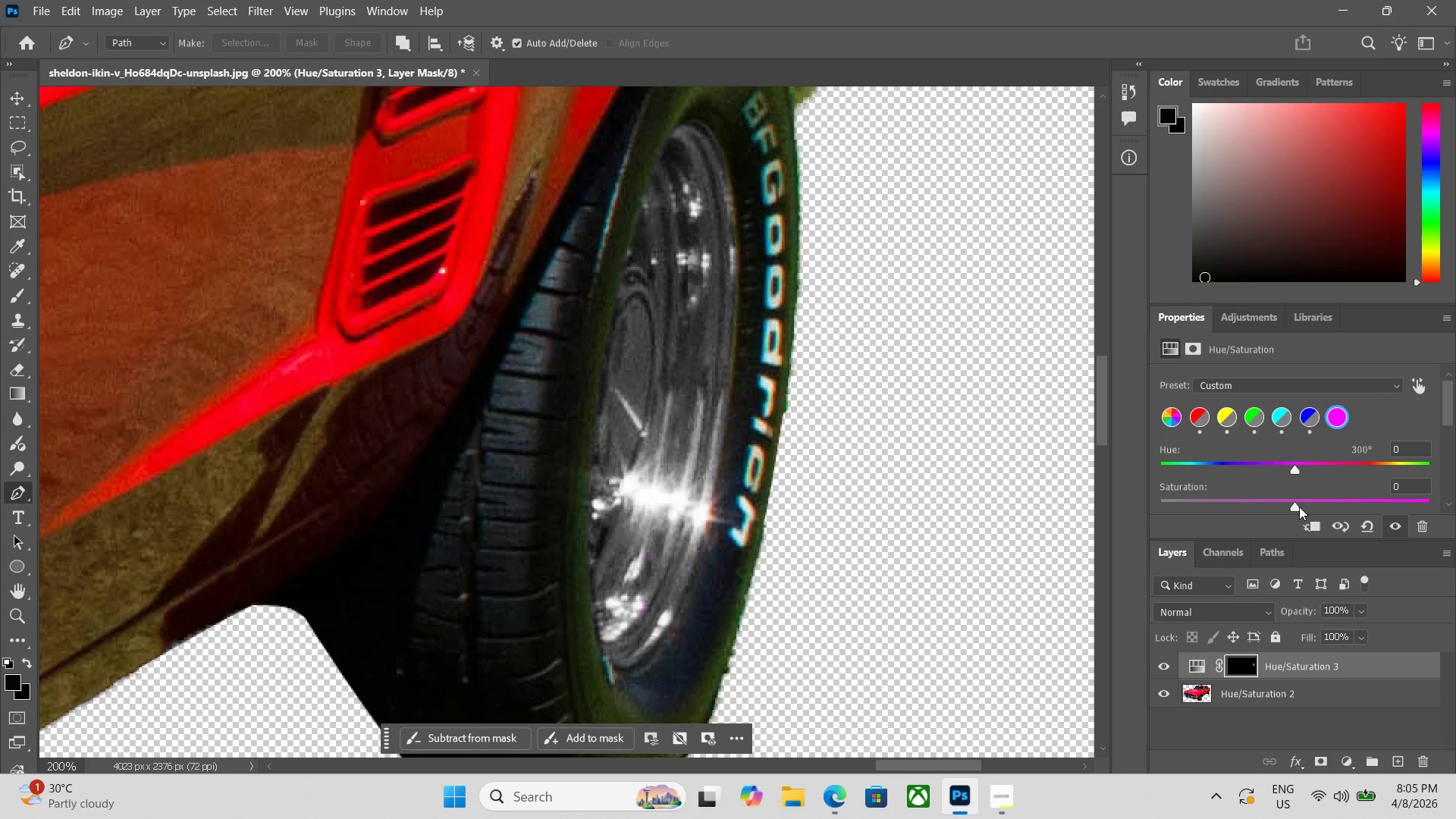 
left_click_drag(start_coordinate=[1291, 512], to_coordinate=[1061, 523])
 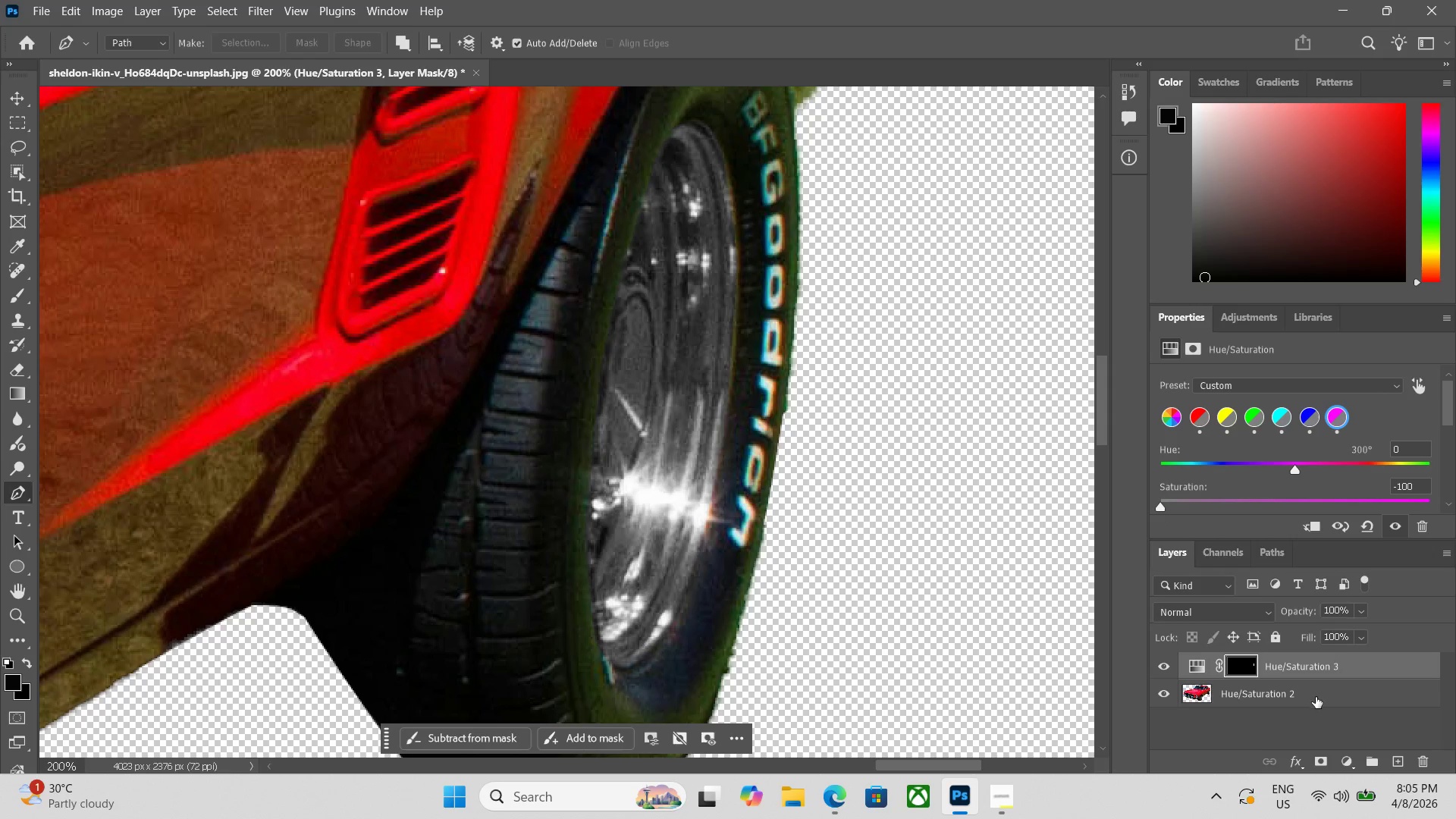 
left_click([1316, 695])
 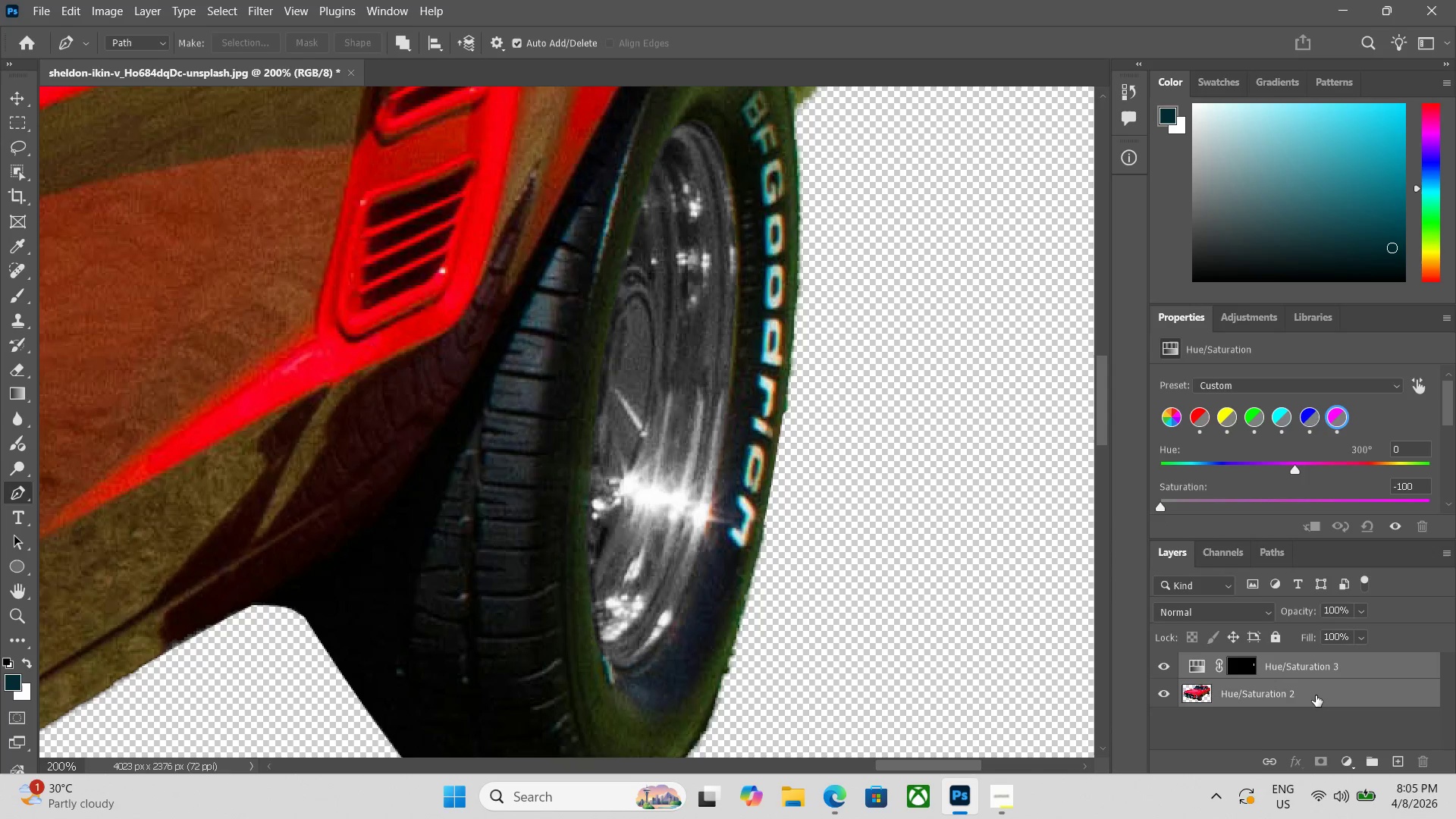 
key(Control+E)
 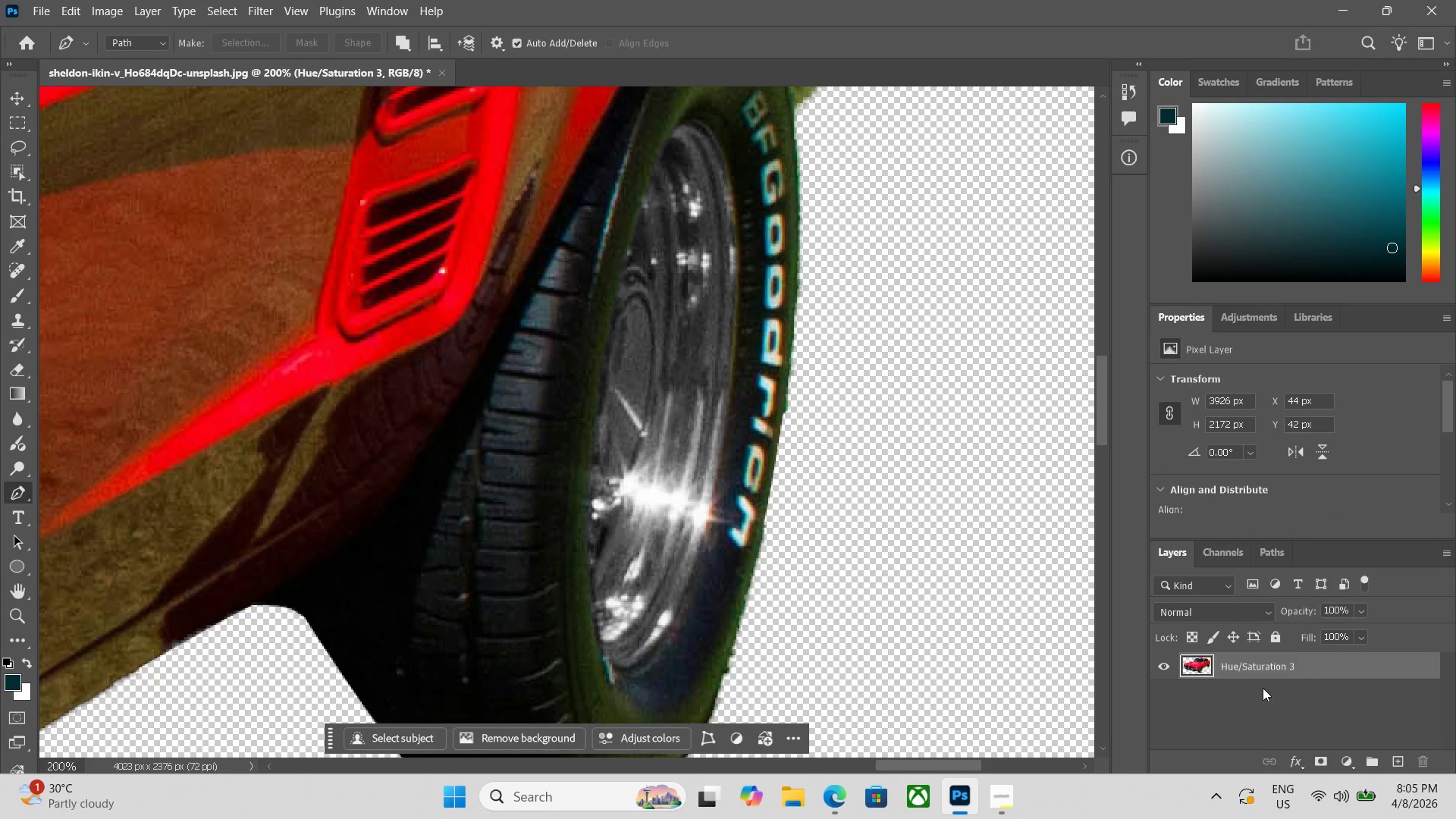 
key(Control+Minus)
 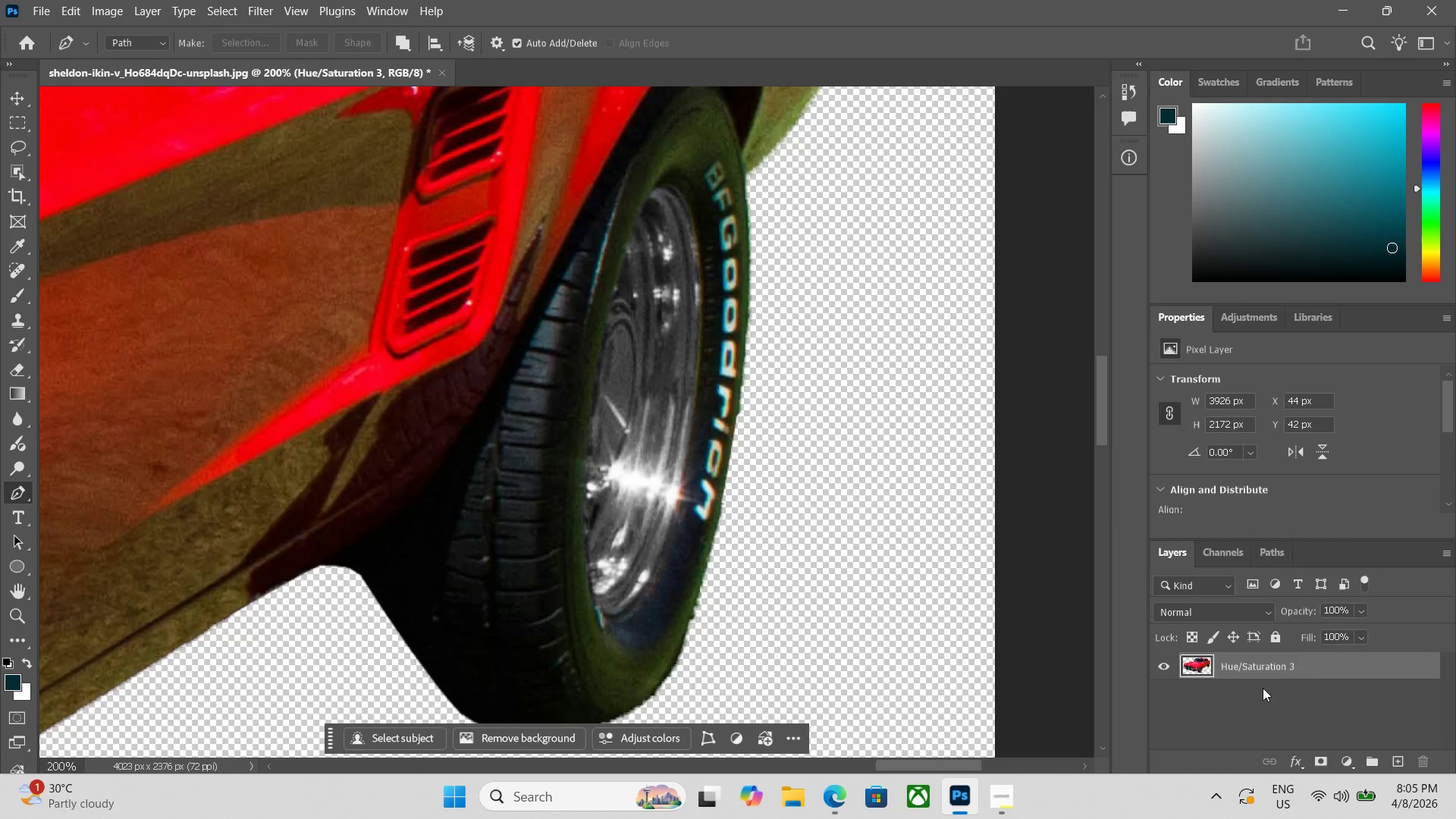 
key(Control+Minus)
 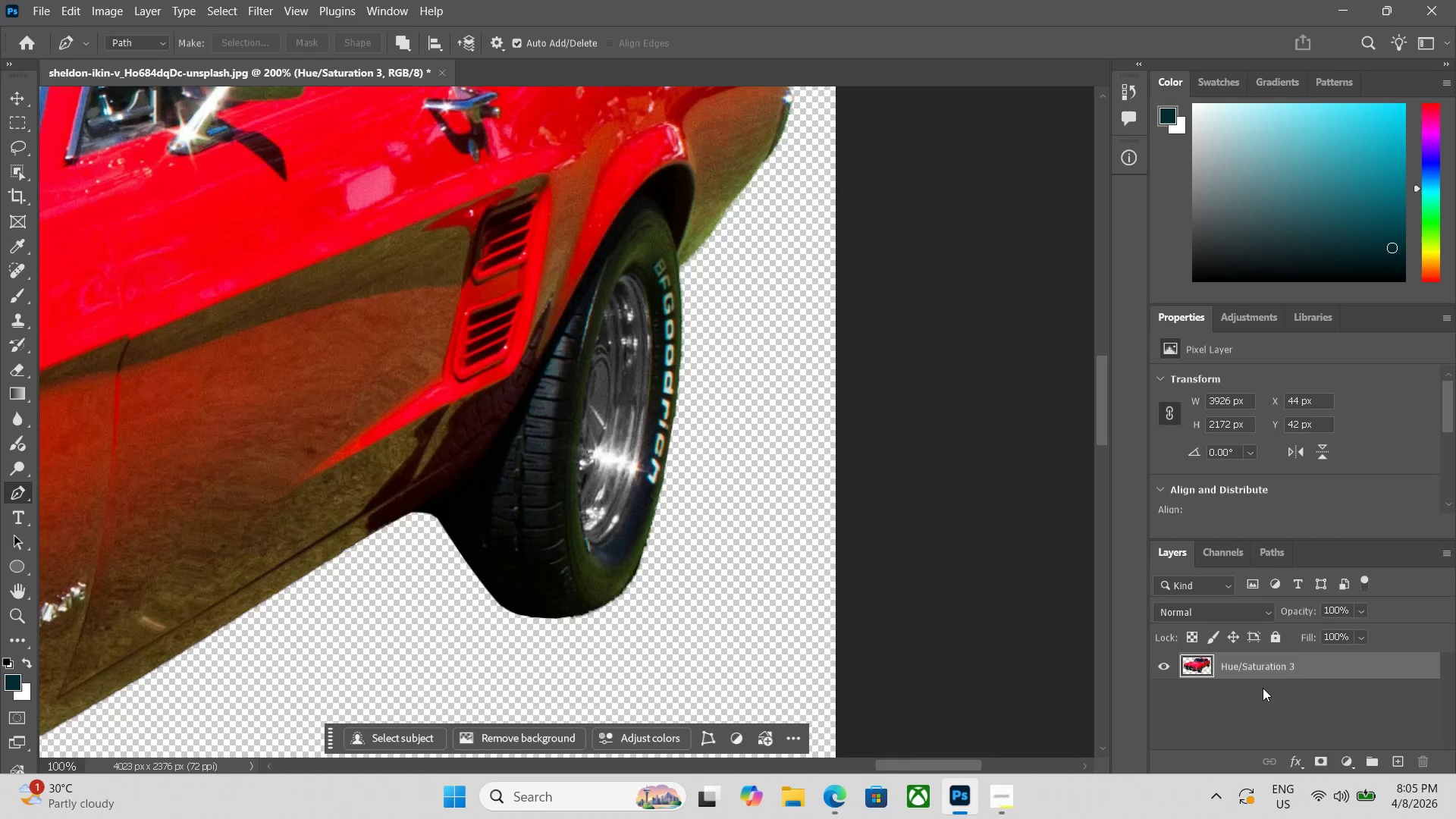 
key(Control+Minus)
 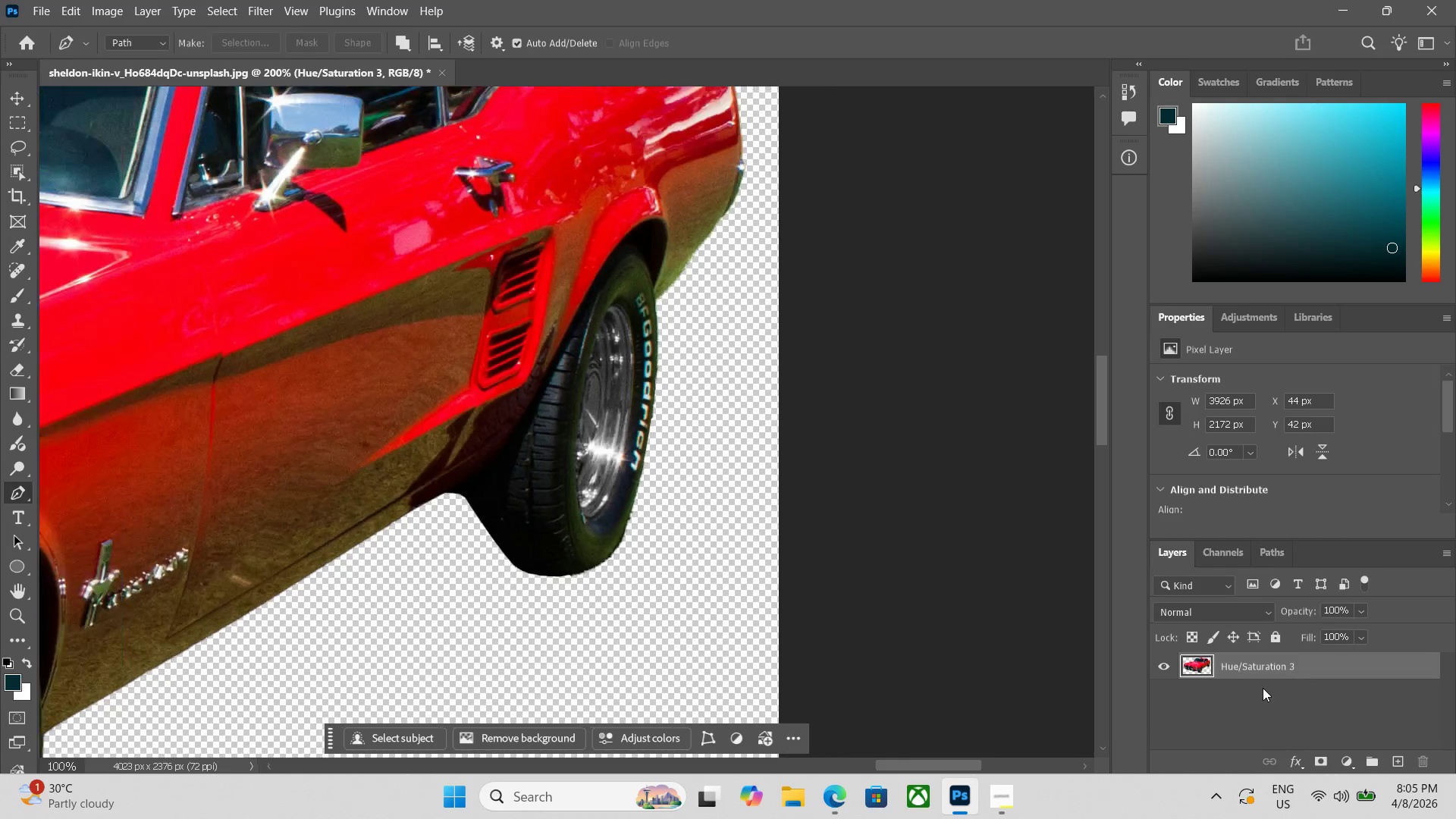 
key(Control+Minus)
 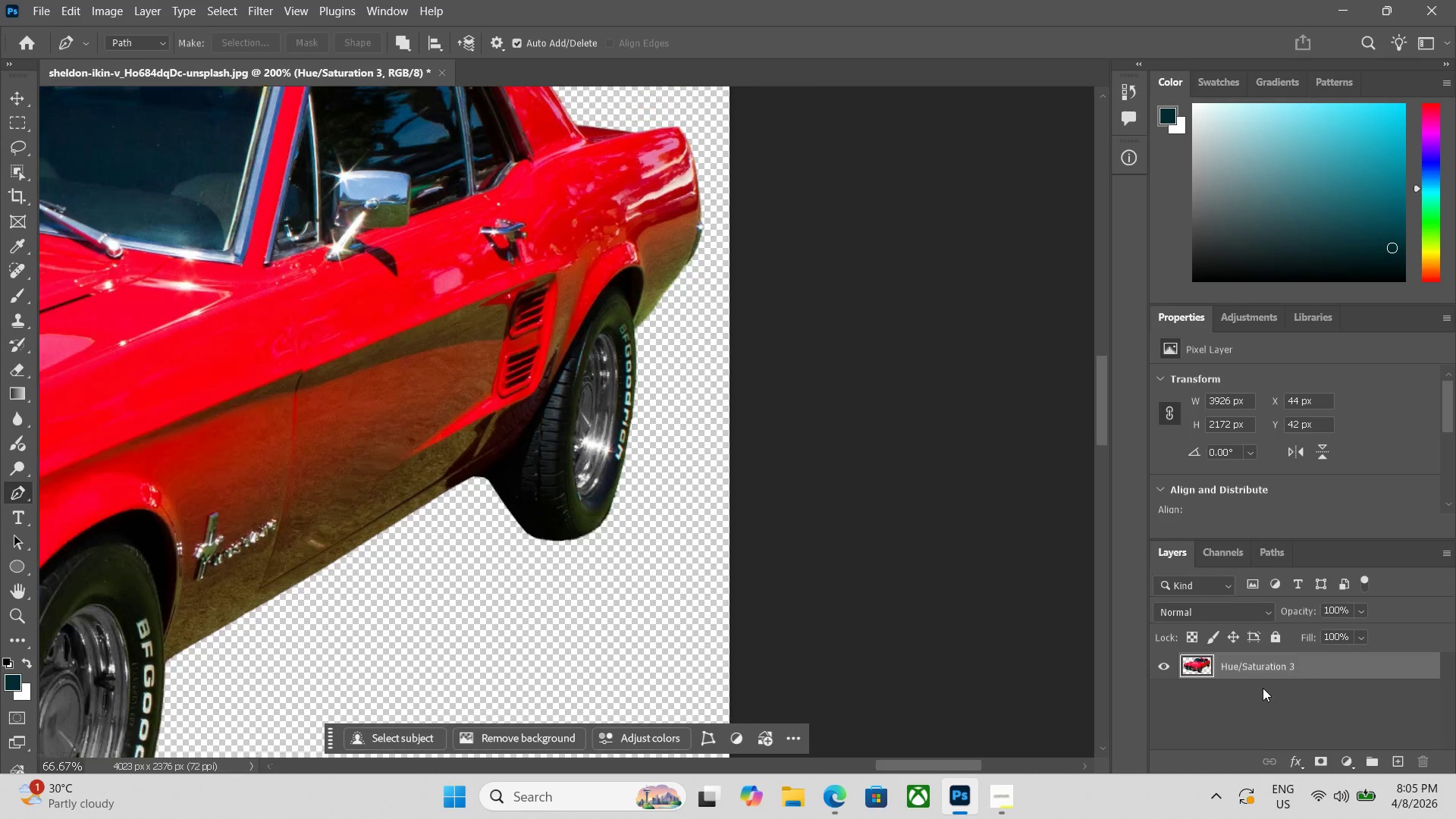 
key(Control+Minus)
 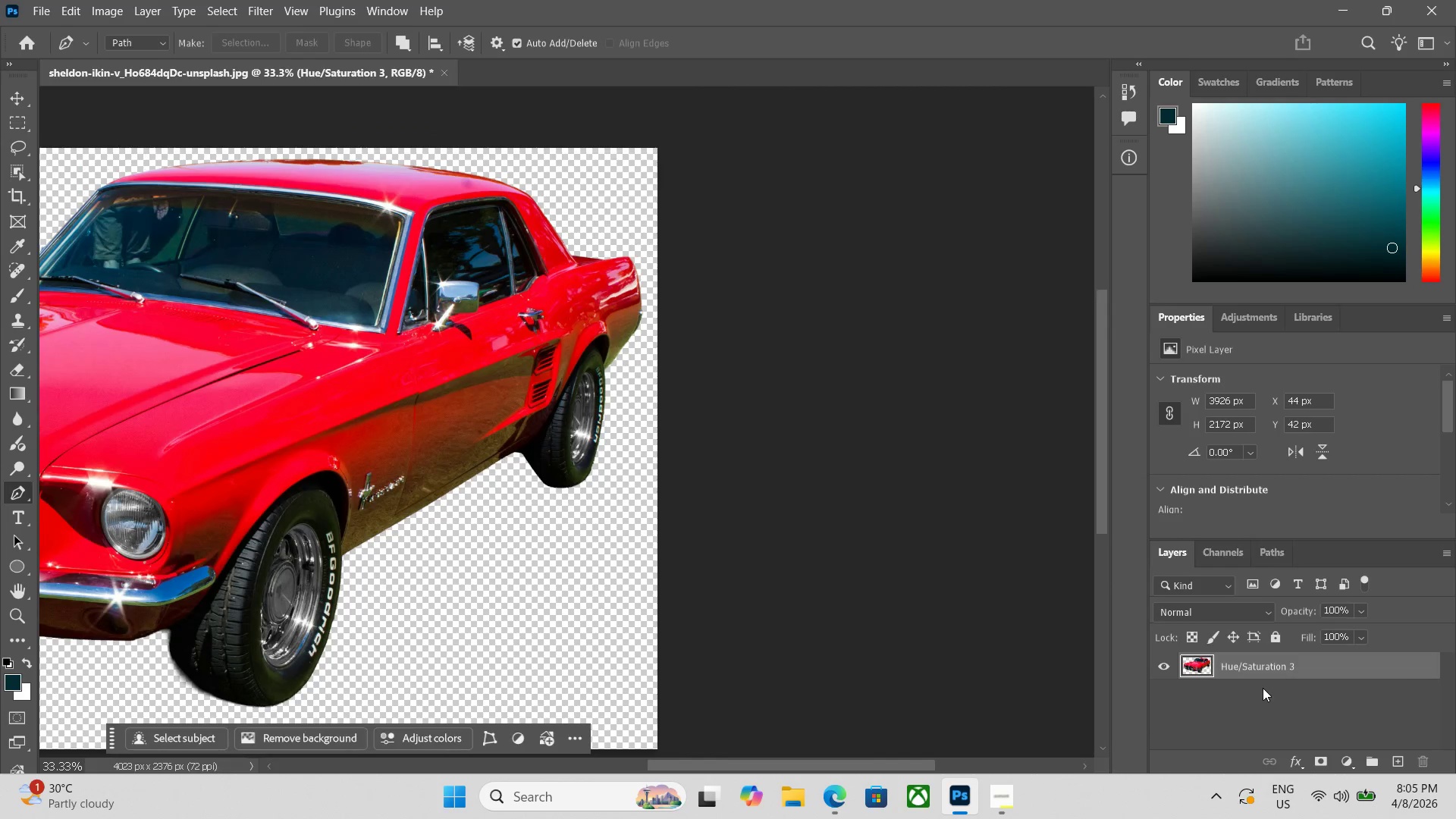 
key(Control+ControlLeft)
 